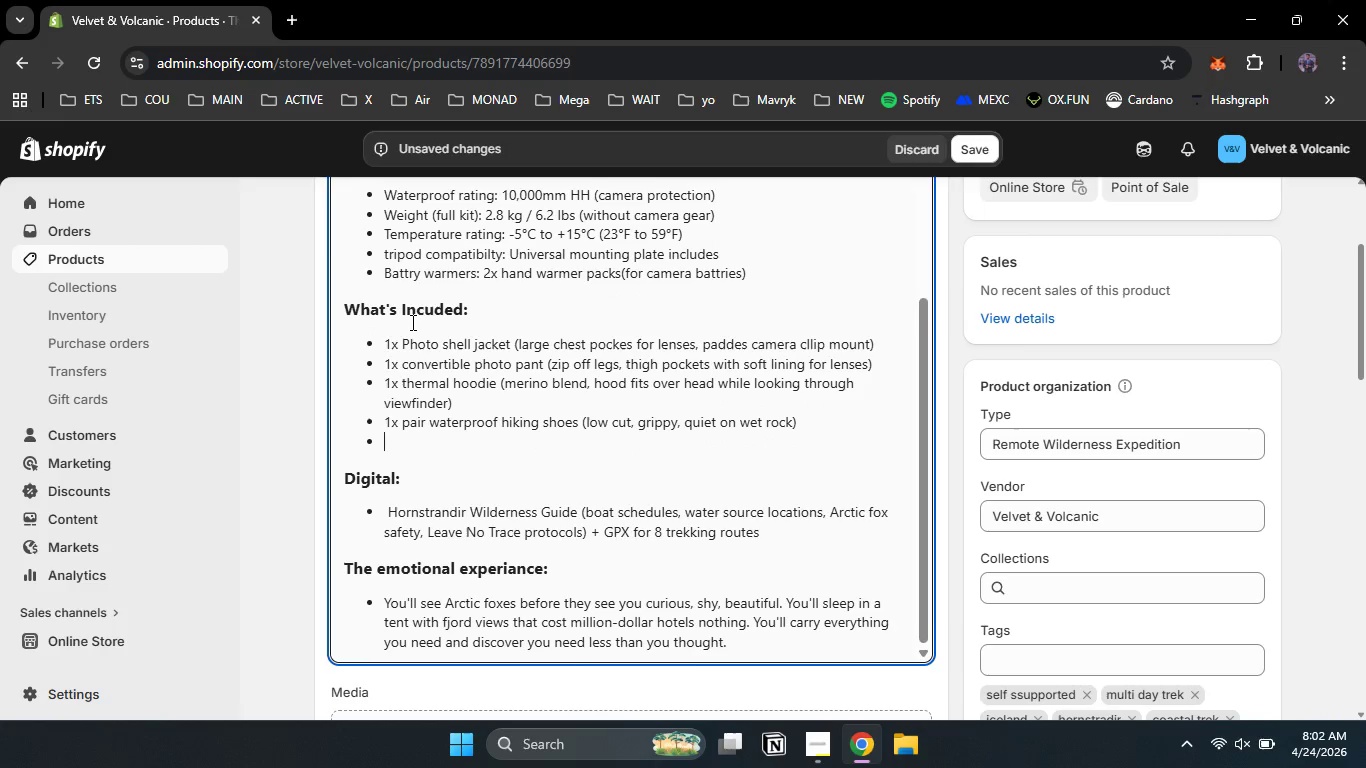 
key(Enter)
 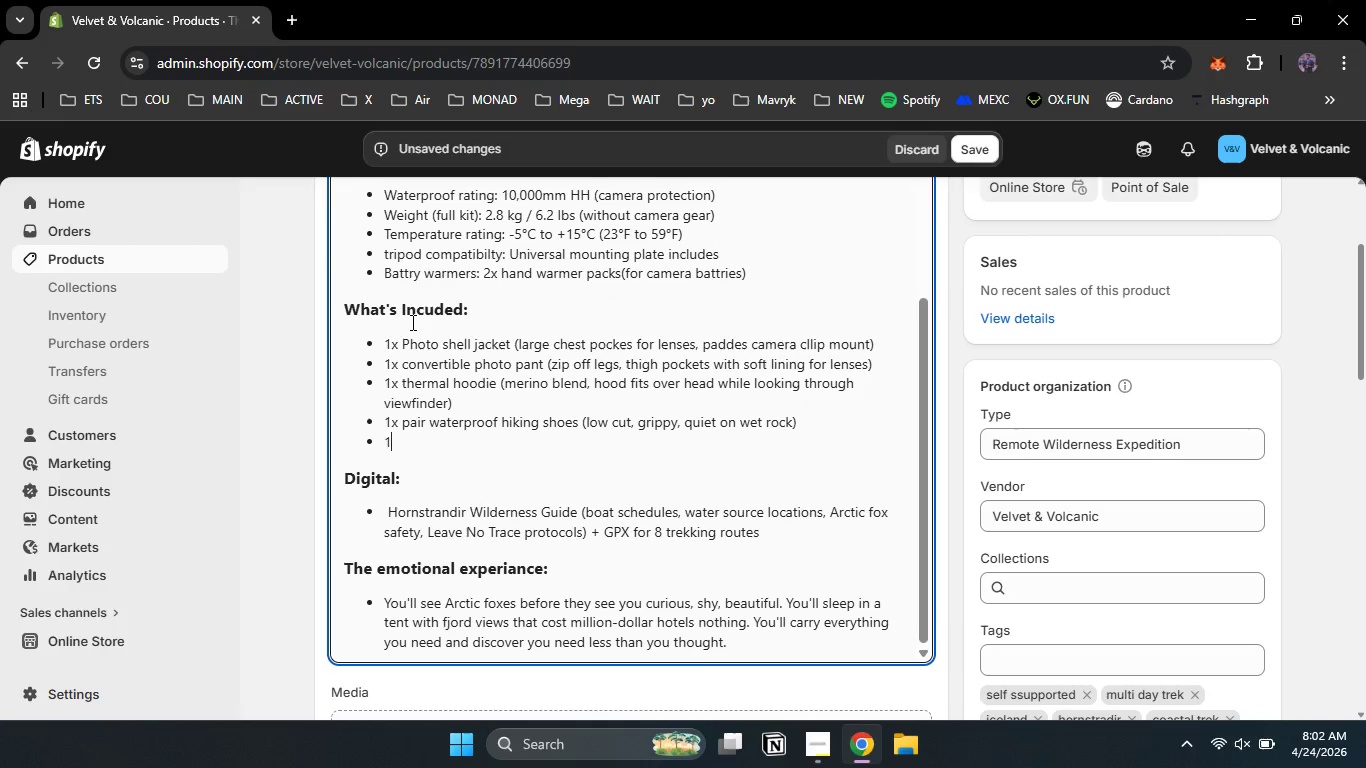 
type(1x unoversa)
key(Backspace)
key(Backspace)
key(Backspace)
key(Backspace)
key(Backspace)
key(Backspace)
key(Backspace)
type(niversal camers)
key(Backspace)
type(a clip (attached to pocket )
 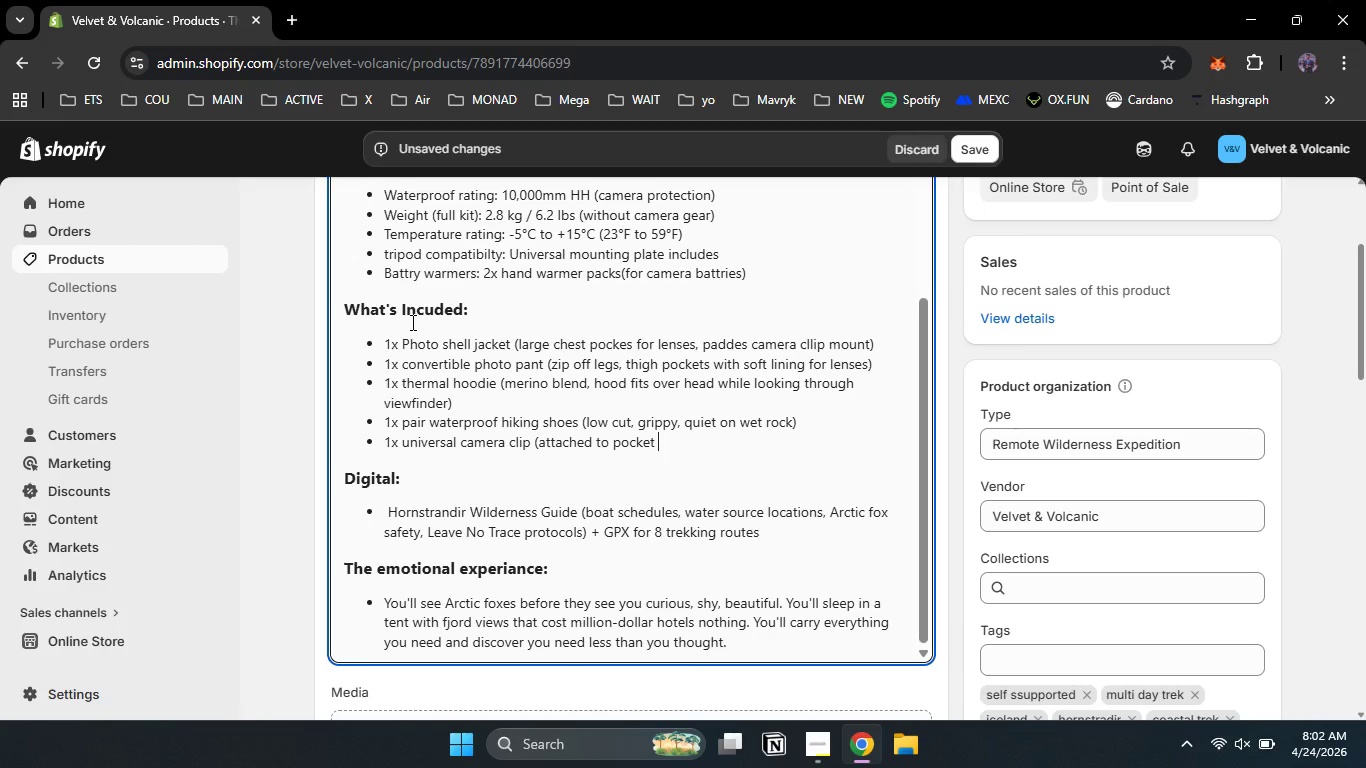 
wait(5.8)
 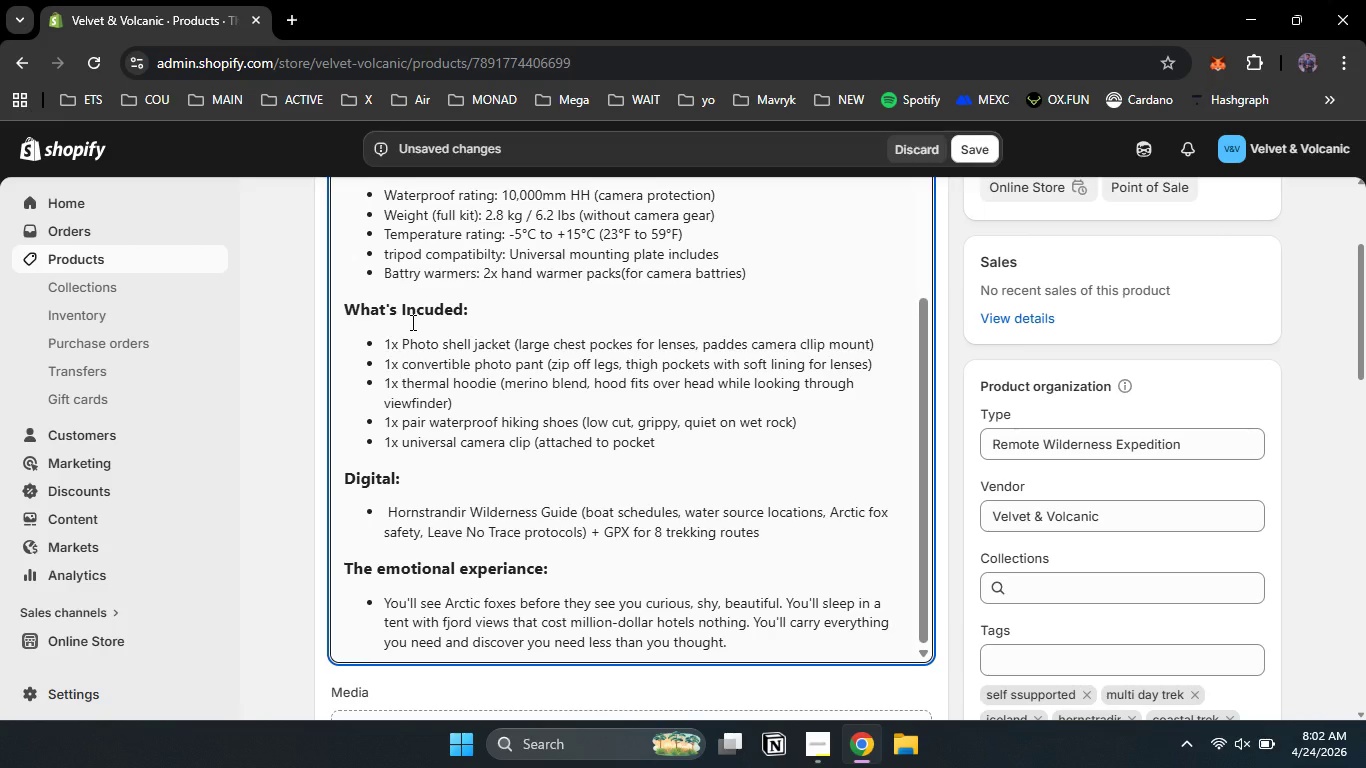 
key(Backspace)
key(Backspace)
key(Backspace)
key(Backspace)
key(Backspace)
key(Backspace)
key(Backspace)
type(bacj)
key(Backspace)
type(kba)
key(Backspace)
key(Backspace)
type(pack sr)
key(Backspace)
type(trap))
 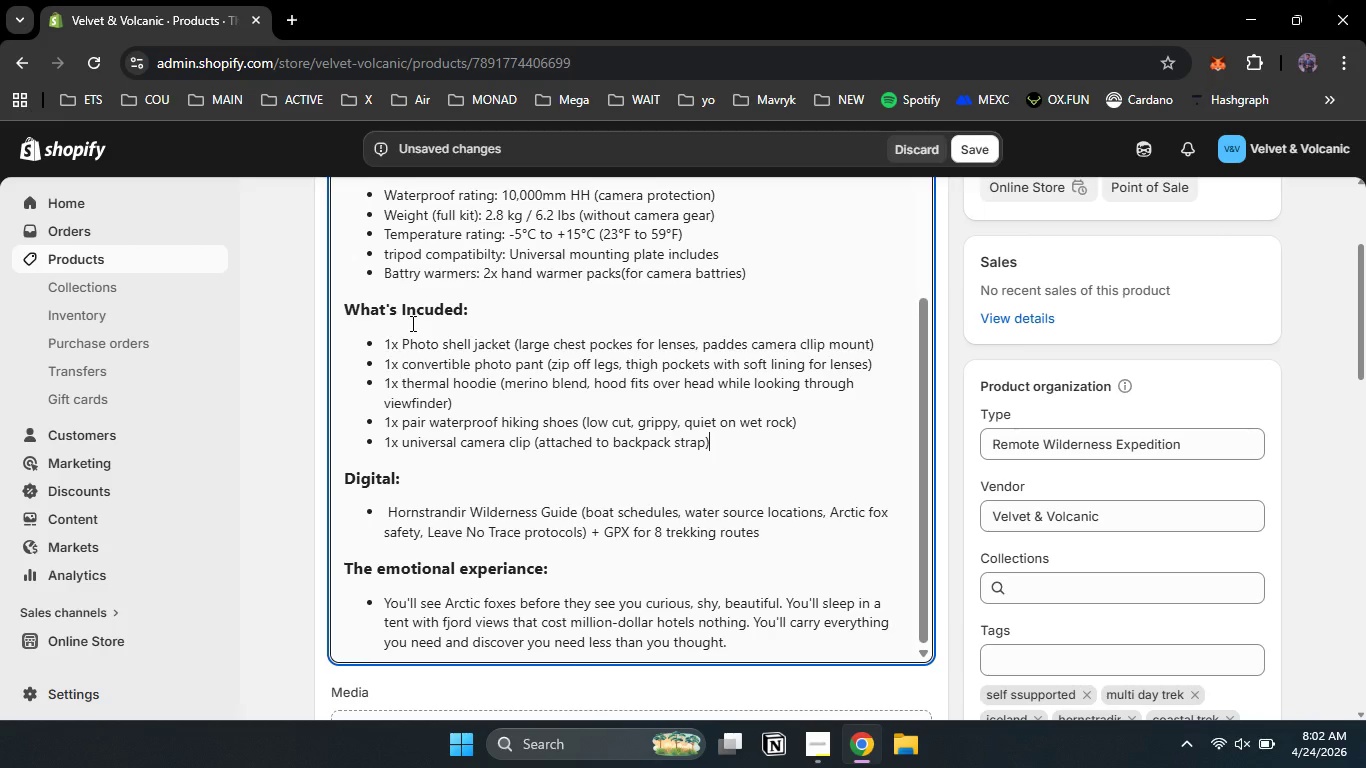 
key(Enter)
 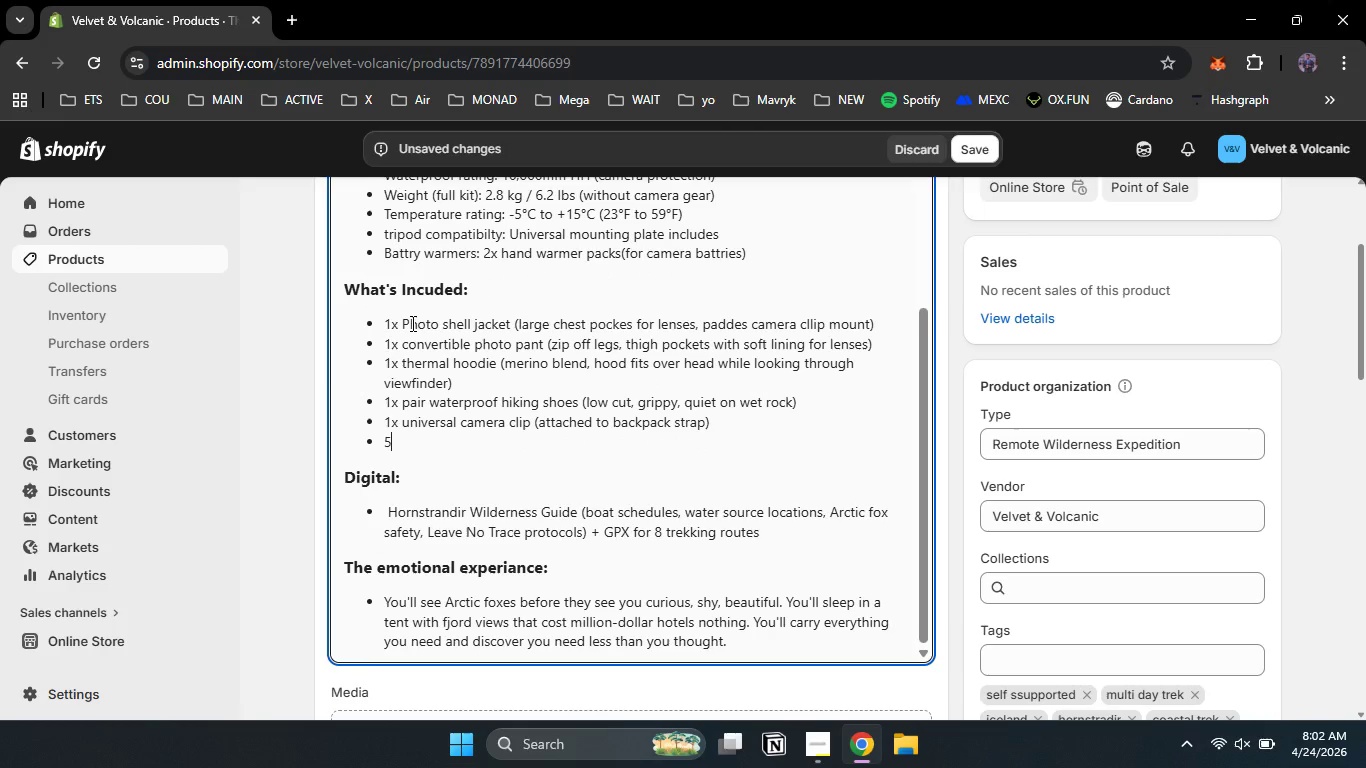 
type(5x lens cleaning wips ())
 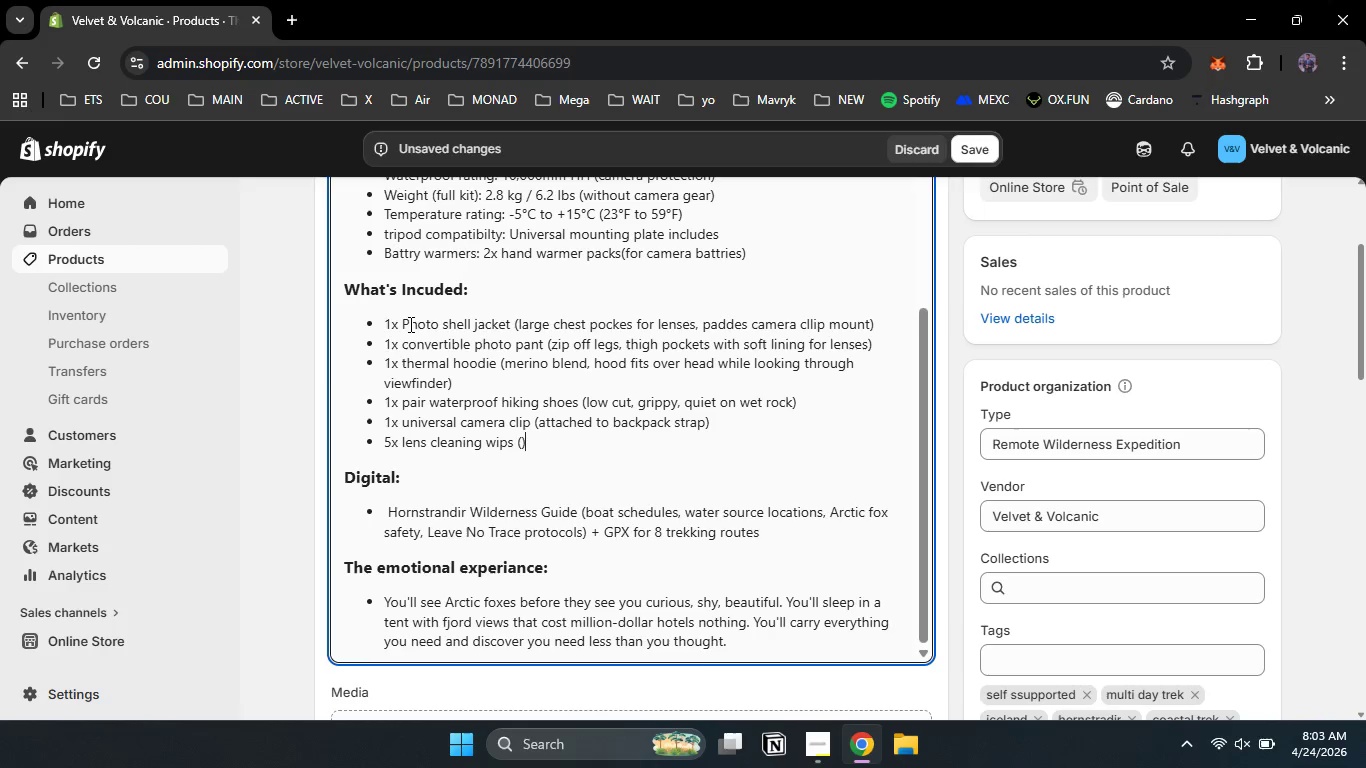 
key(ArrowLeft)
 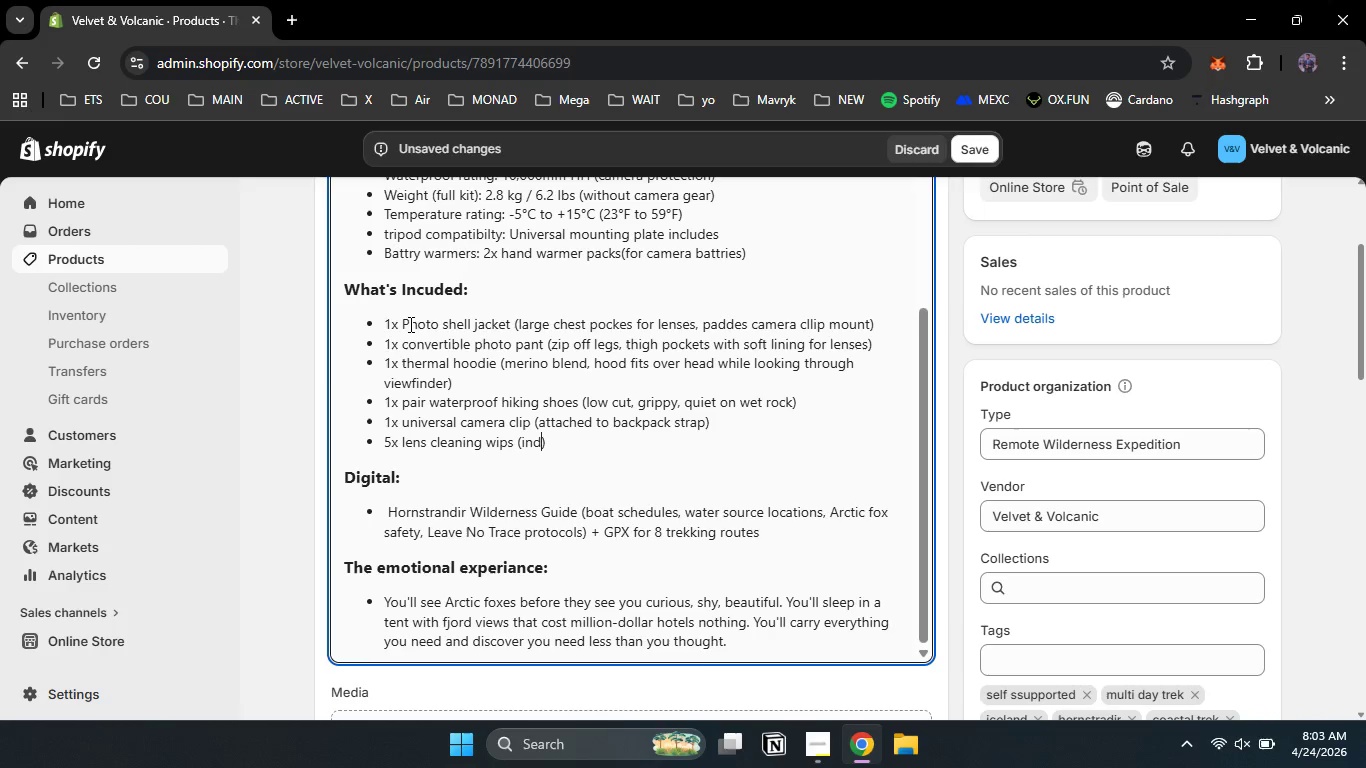 
type(individually wraped)
key(Backspace)
key(Backspace)
type(pedd)
key(Backspace)
 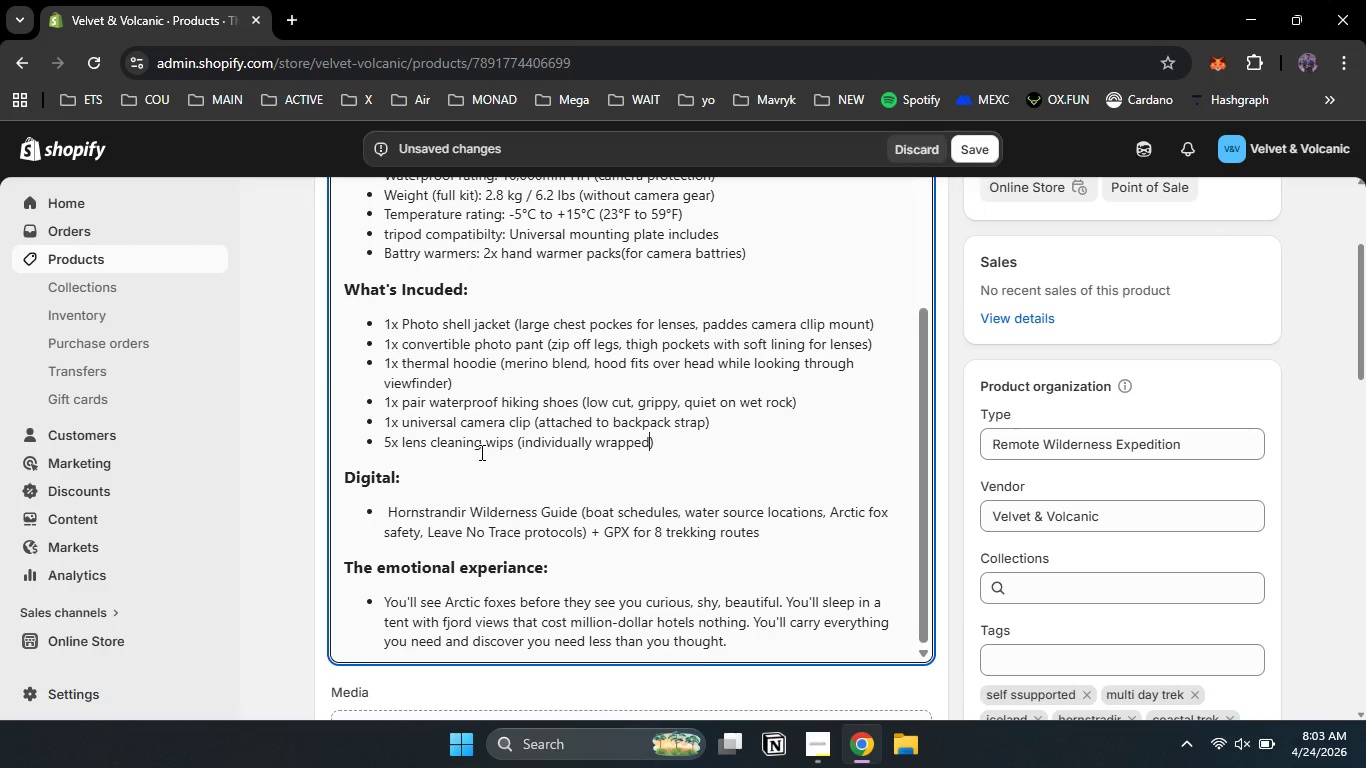 
scroll: coordinate [480, 452], scroll_direction: down, amount: 1.0
 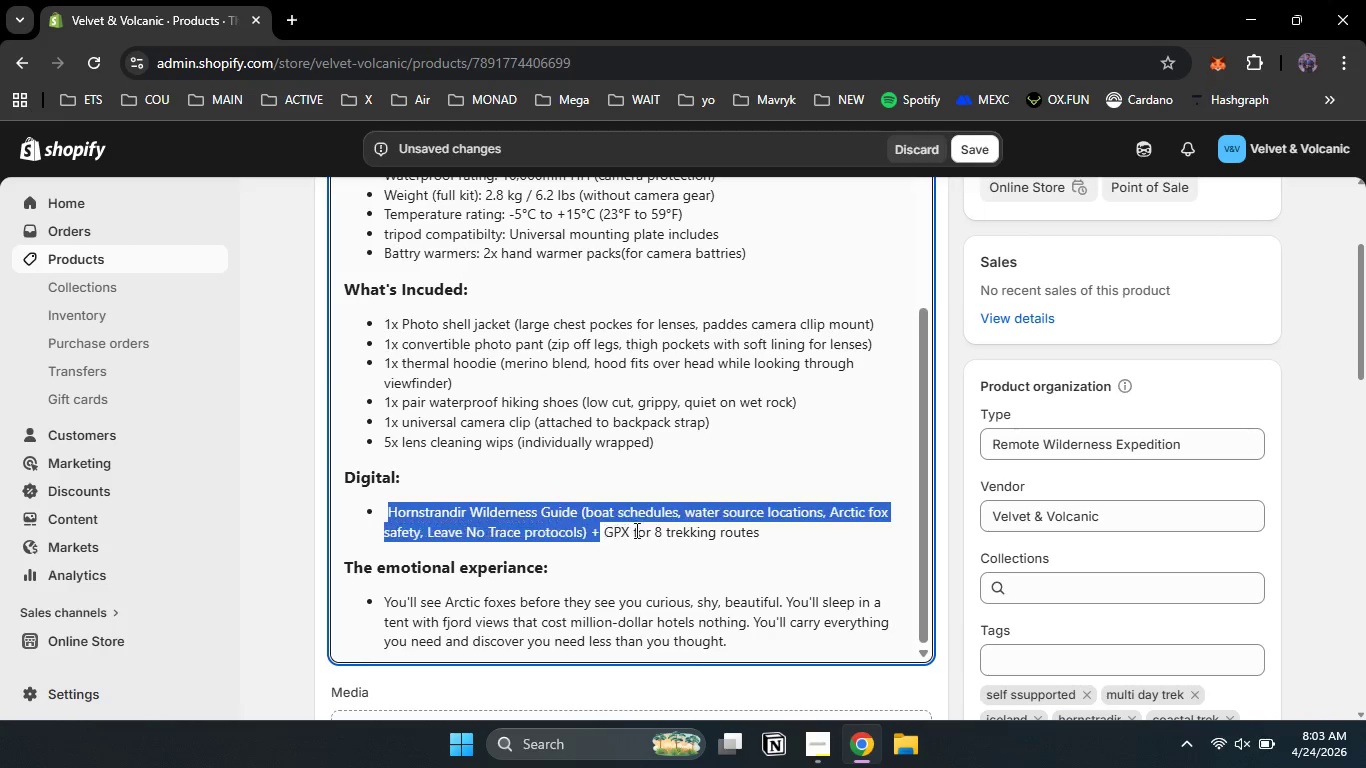 
left_click_drag(start_coordinate=[389, 508], to_coordinate=[760, 533])
 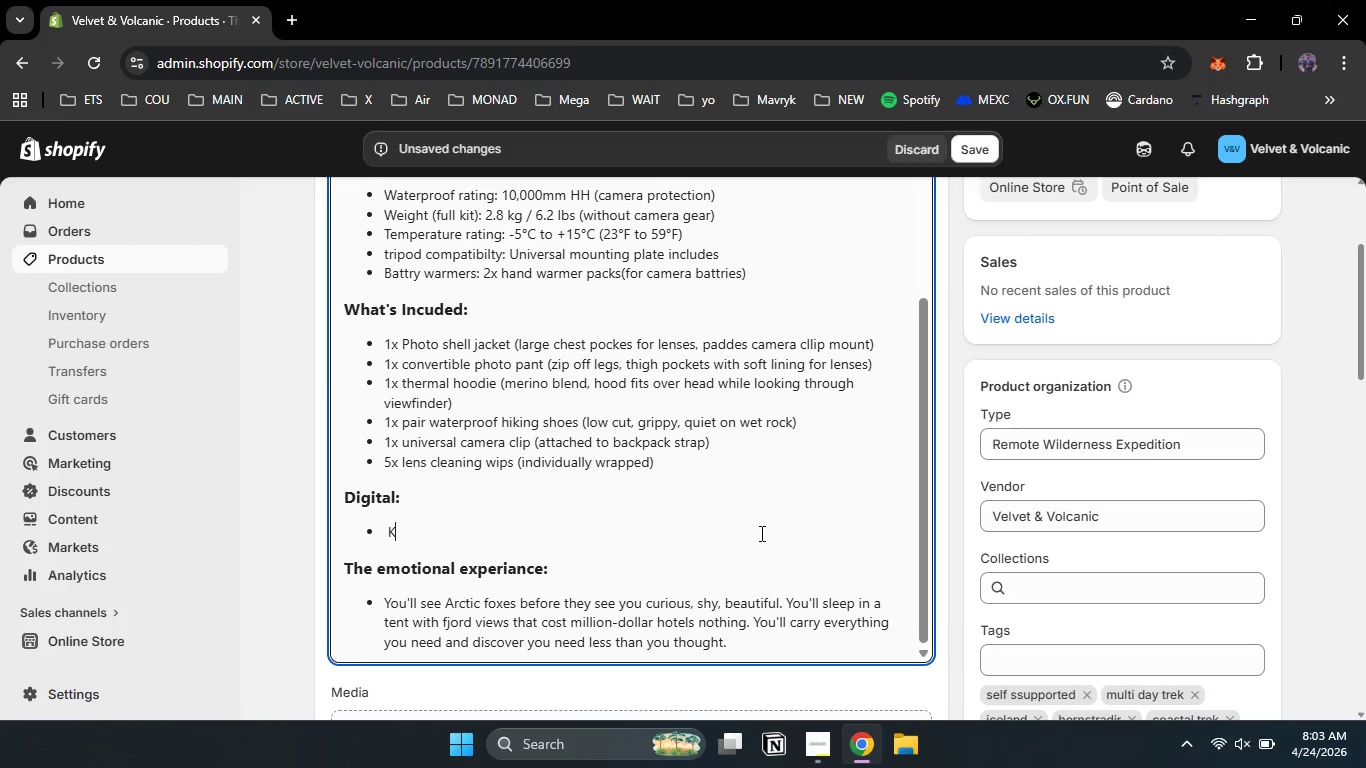 
type(Kirkh)
key(Backspace)
type(jufell [)
key(Backspace)
type(phgo)
key(Backspace)
key(Backspace)
type(to safari guid (golden hour times + )
key(Backspace)
key(Backspace)
key(Backspace)
type(, composition tips, drone regulations, back )
key(Backspace)
type(up location for bad weather) + GPS markers for 12 photo spots.)
 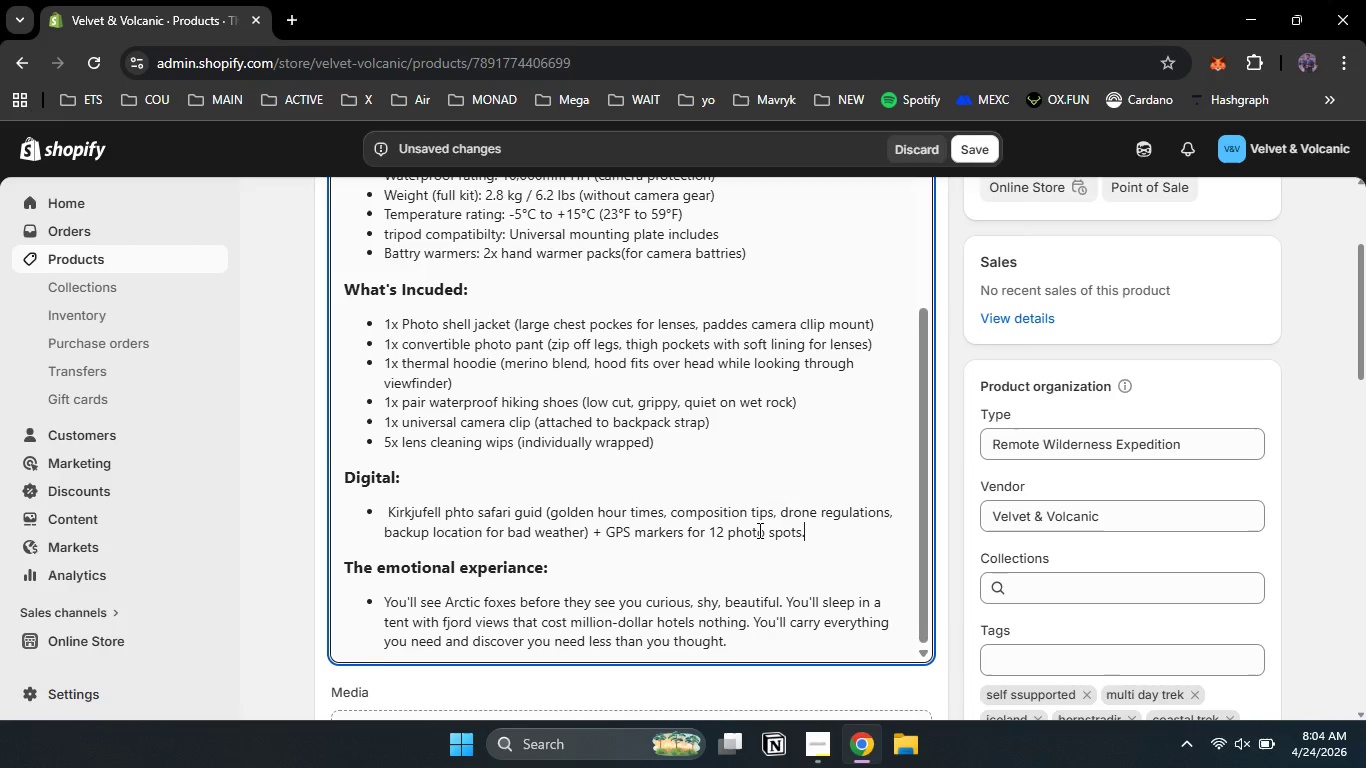 
scroll: coordinate [758, 530], scroll_direction: down, amount: 1.0
 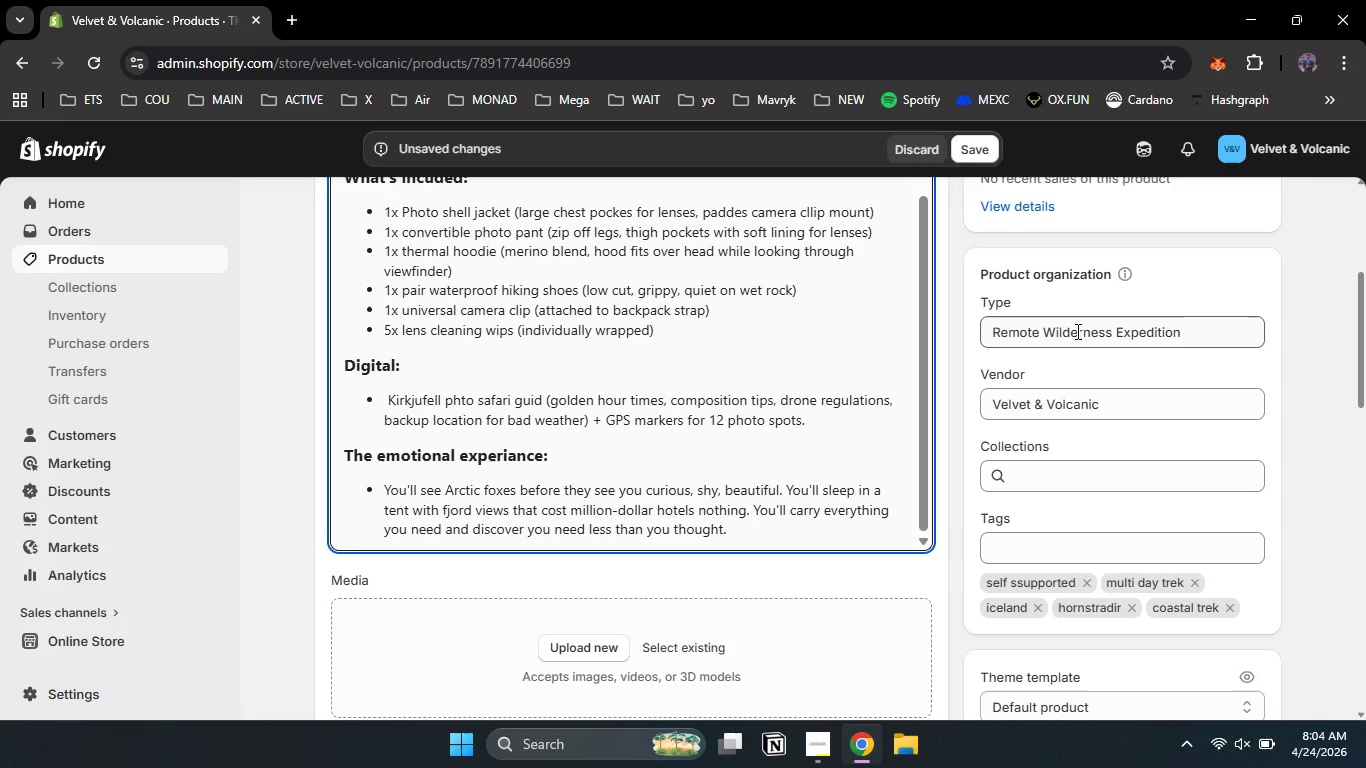 
left_click([1076, 331])
 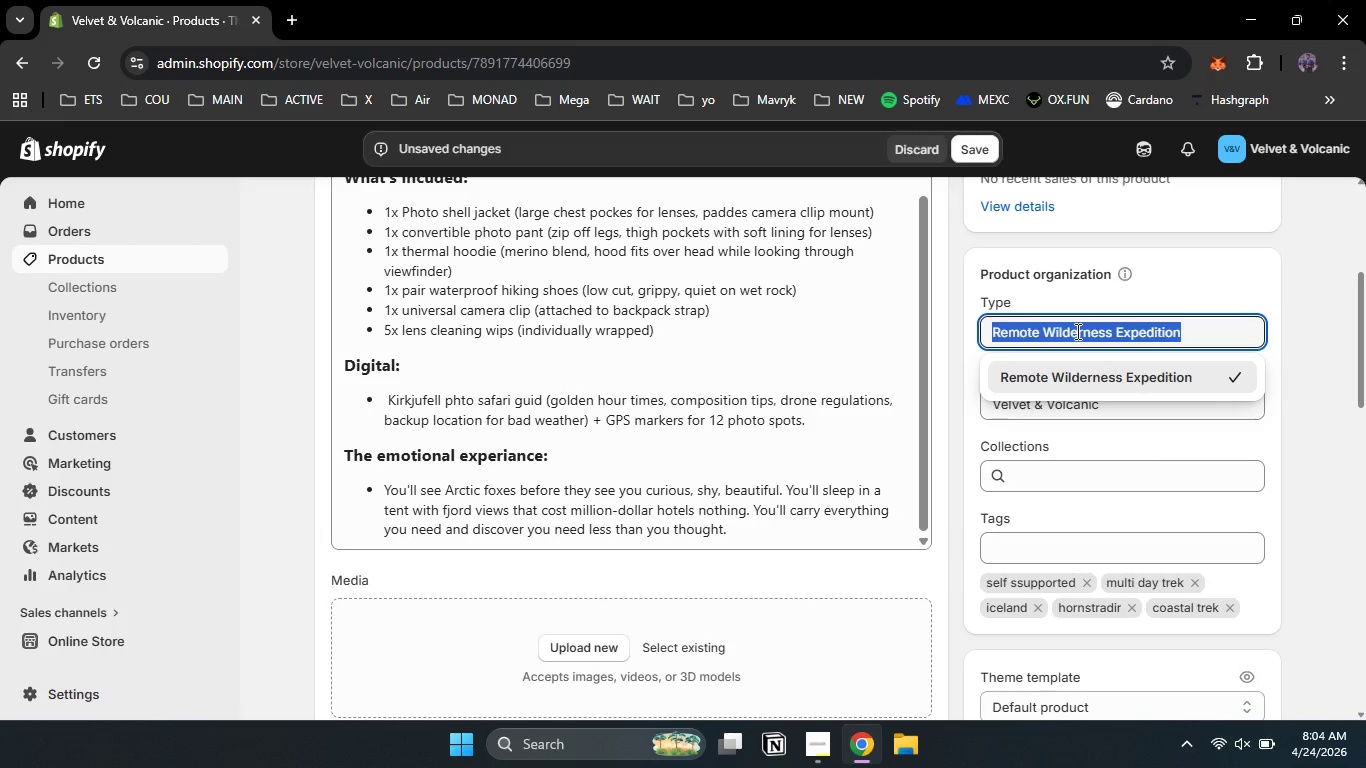 
key(Control+A)
 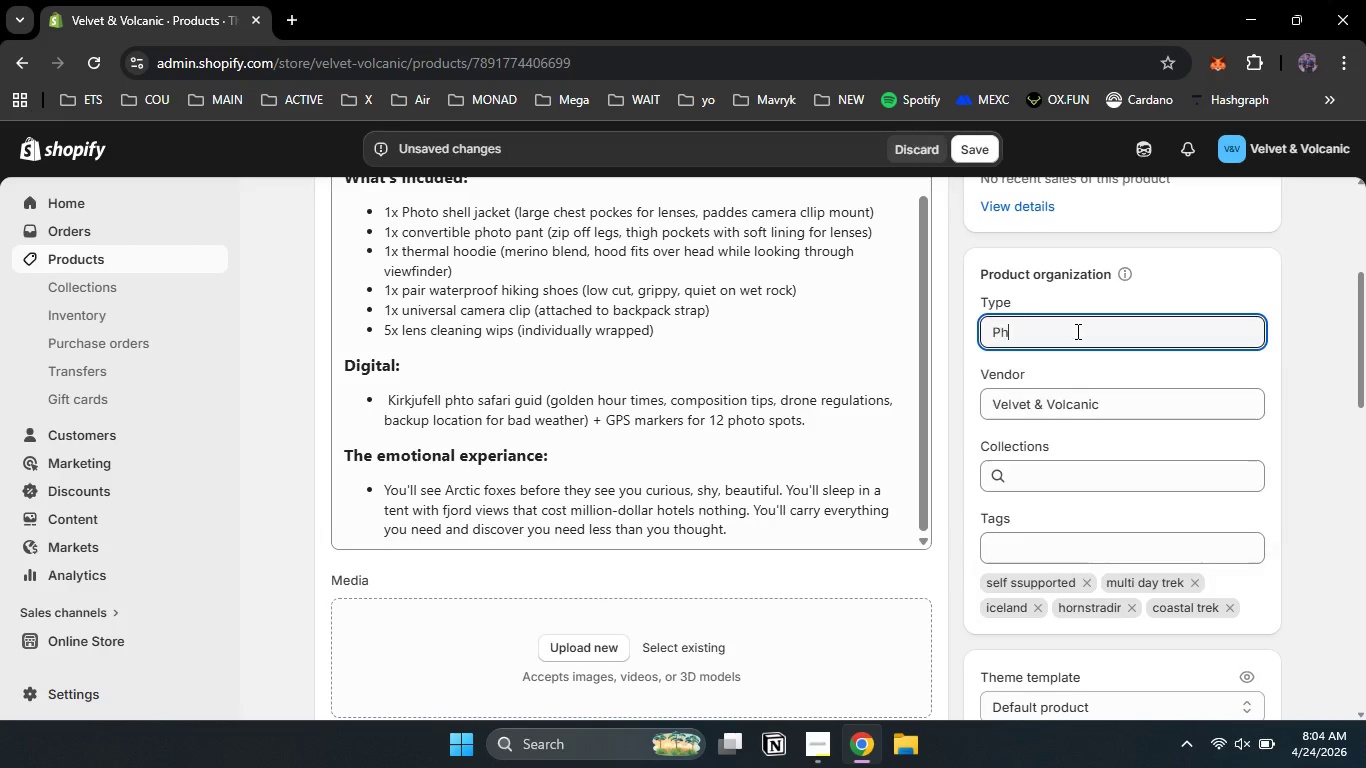 
type(Photography Trekking Bundle)
 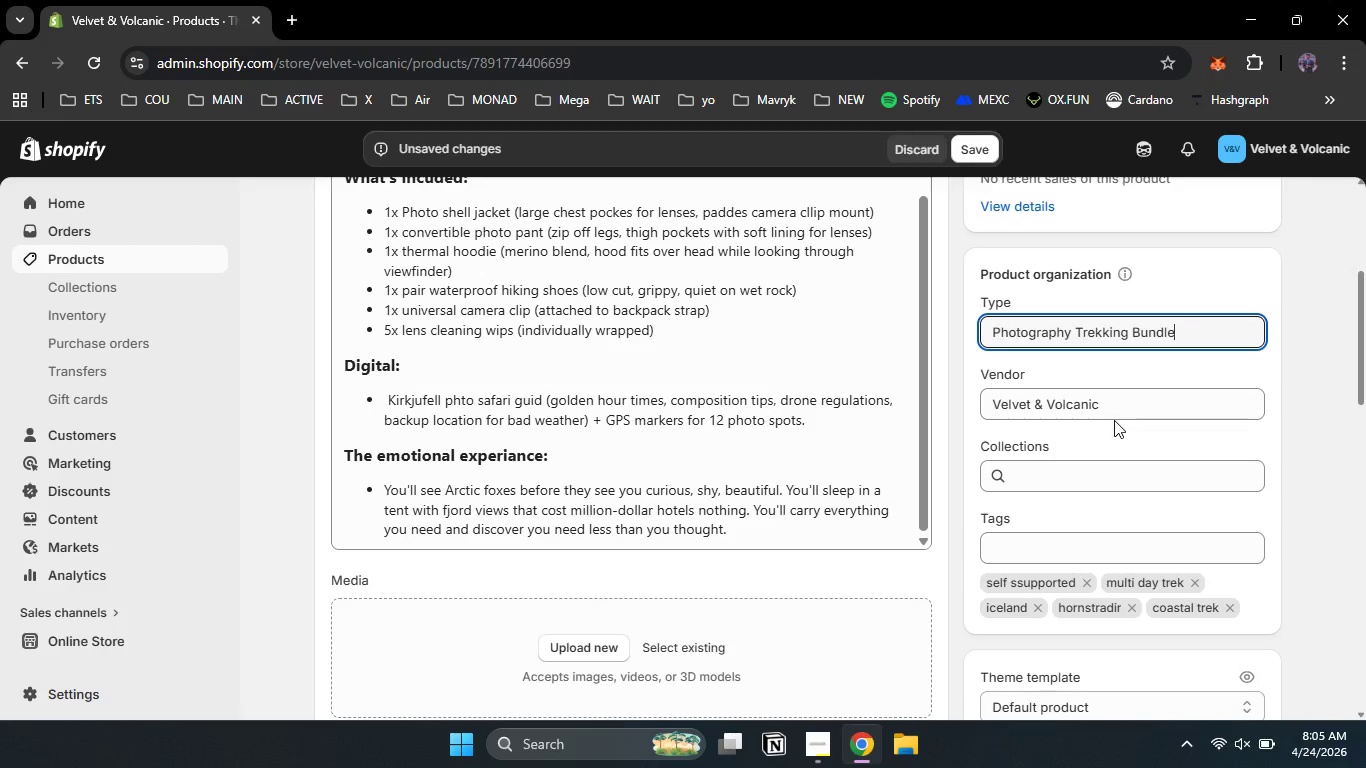 
scroll: coordinate [1118, 442], scroll_direction: none, amount: 0.0
 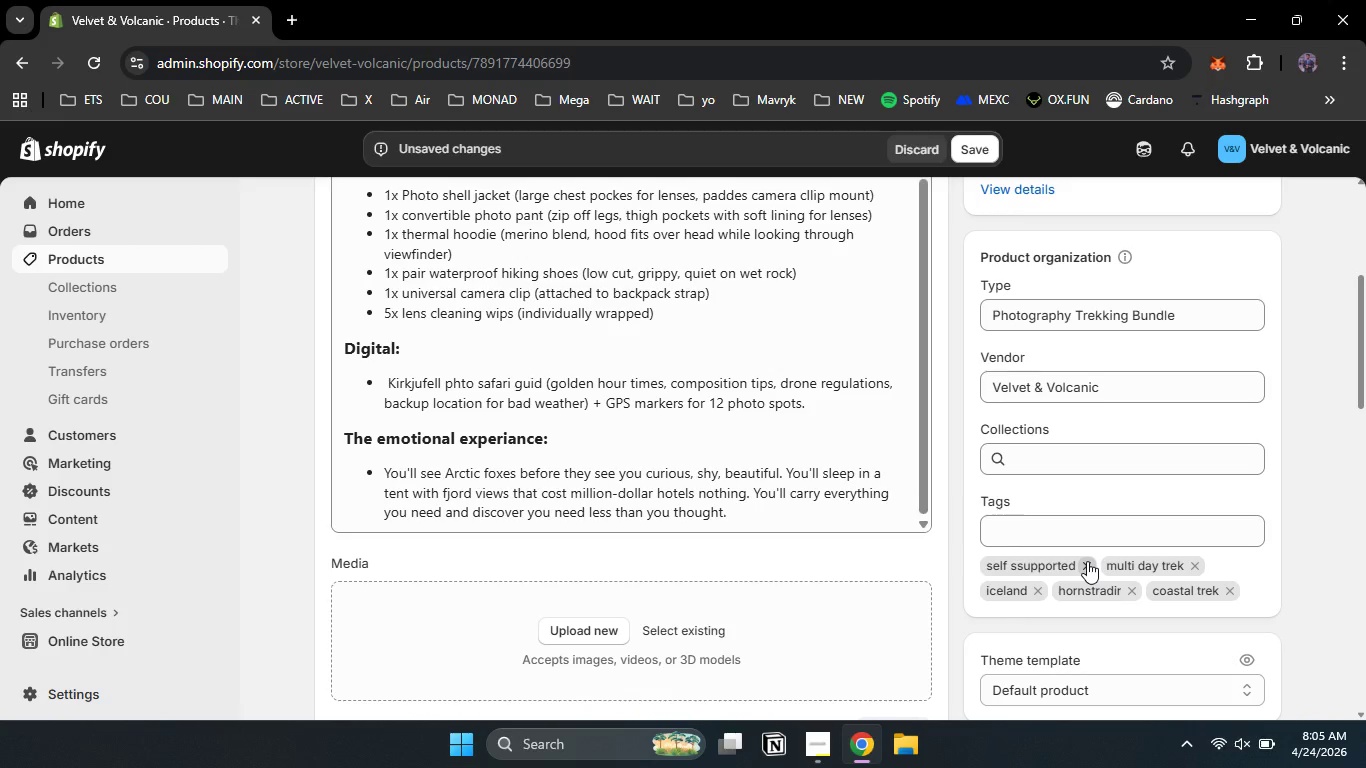 
left_click([1087, 561])
 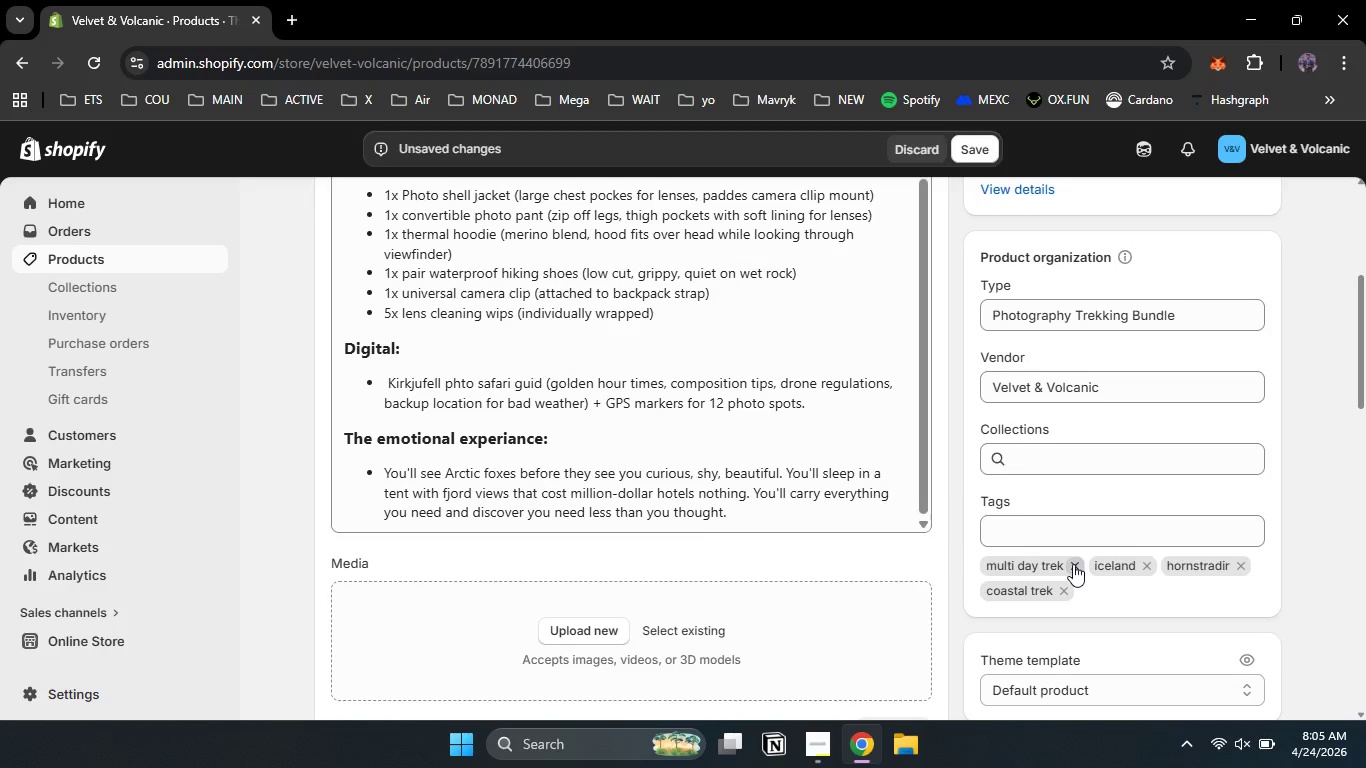 
left_click([1073, 564])
 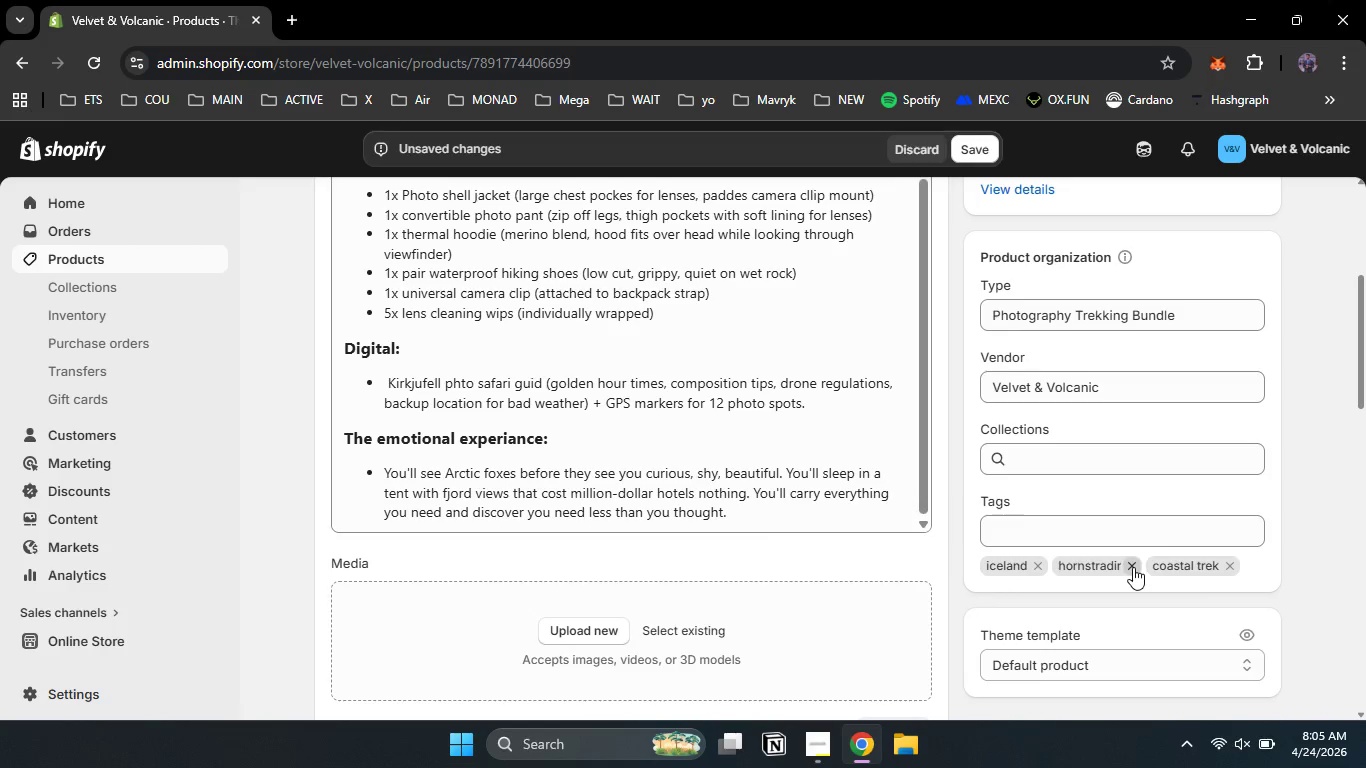 
left_click([1133, 567])
 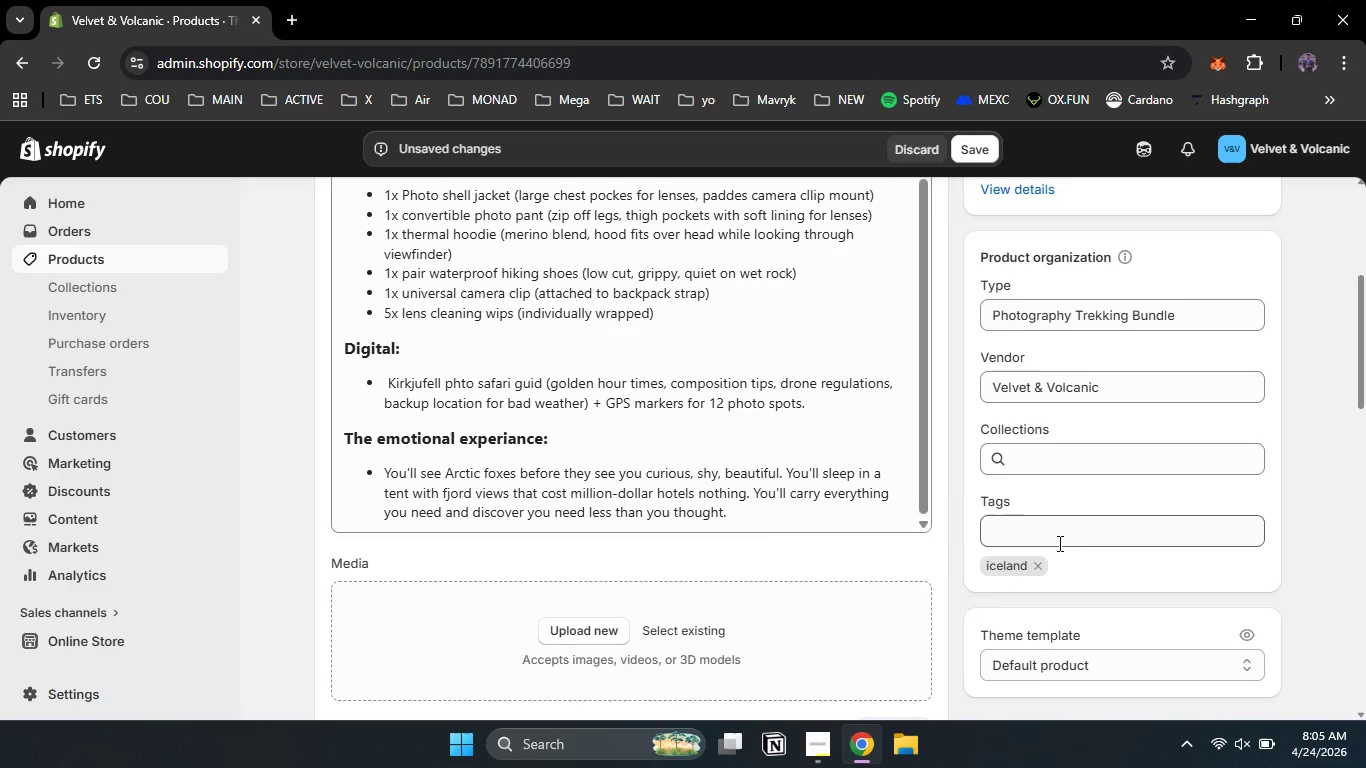 
left_click([1133, 567])
 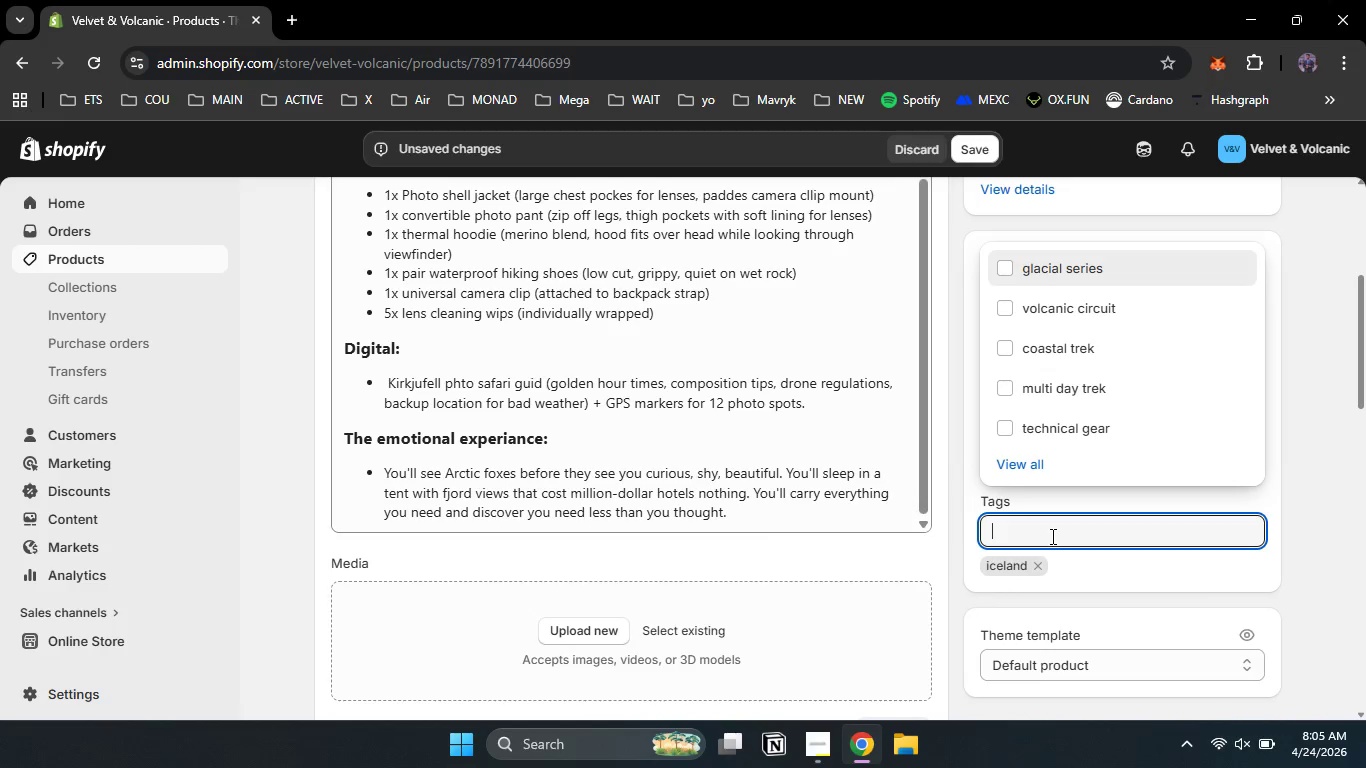 
left_click([1051, 536])
 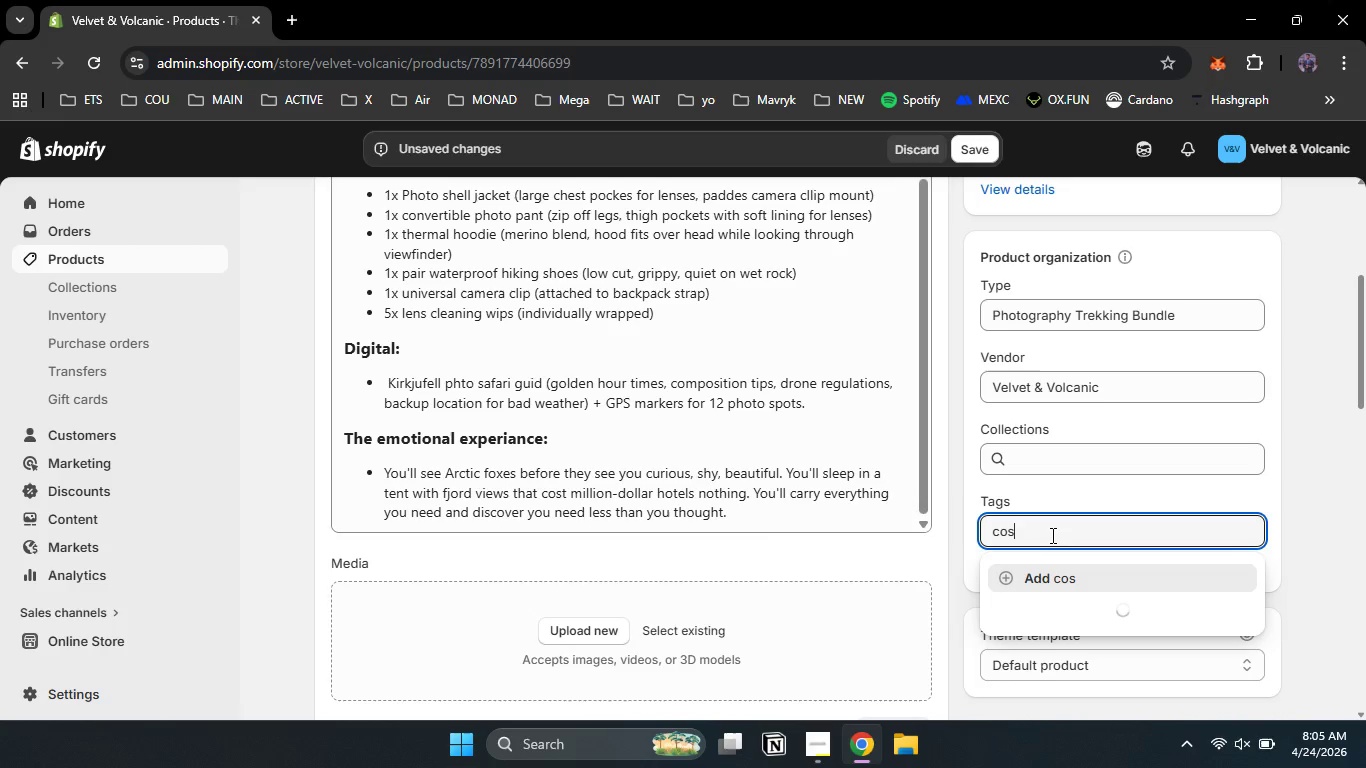 
type(costal treak)
key(Backspace)
key(Backspace)
key(Backspace)
type(ek)
 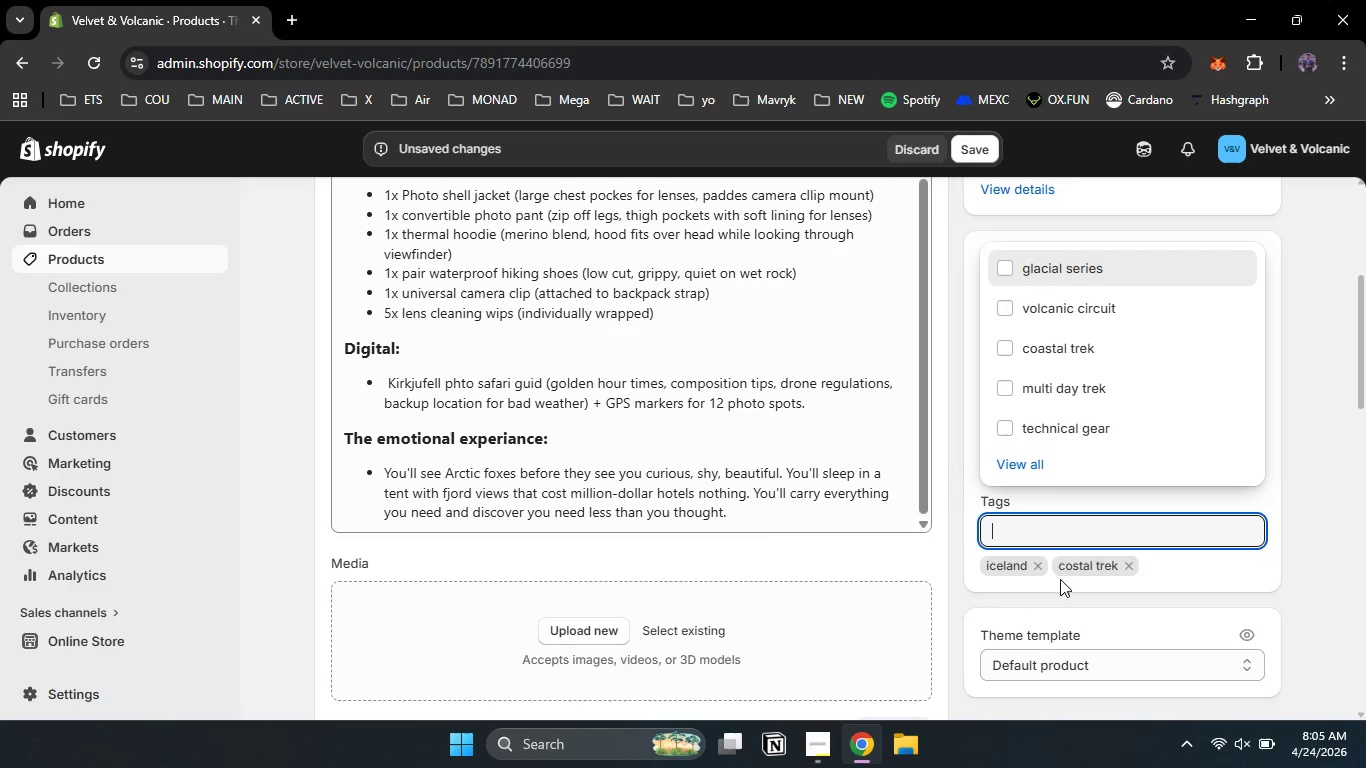 
left_click([1060, 580])
 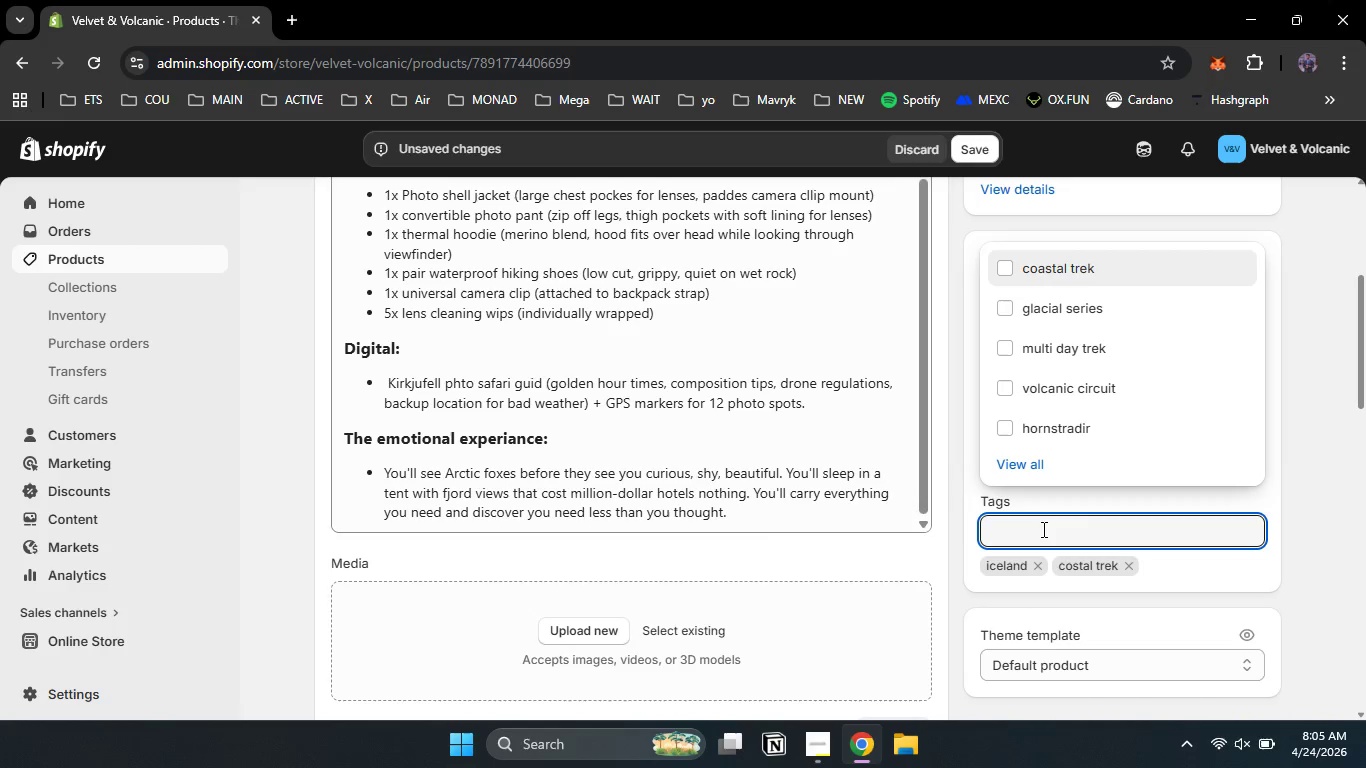 
left_click([1042, 529])
 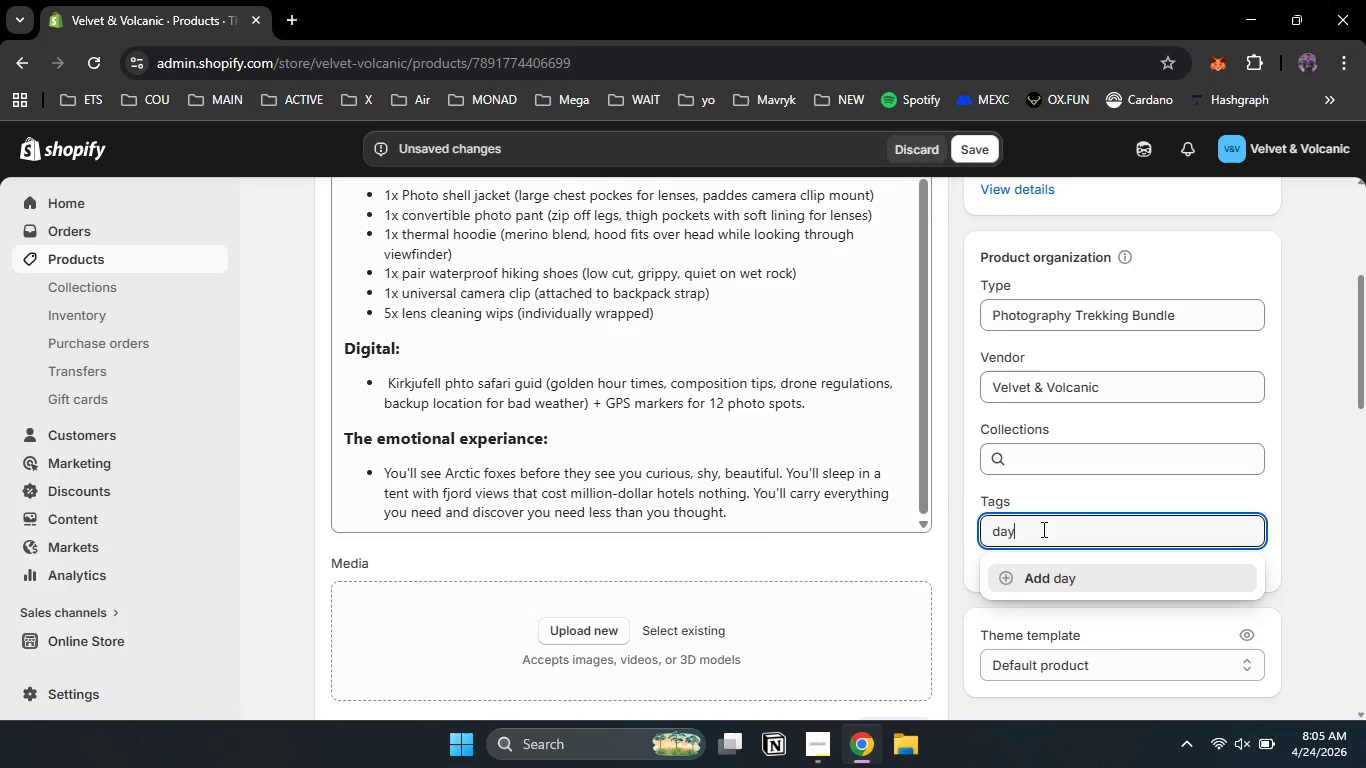 
type(day)
 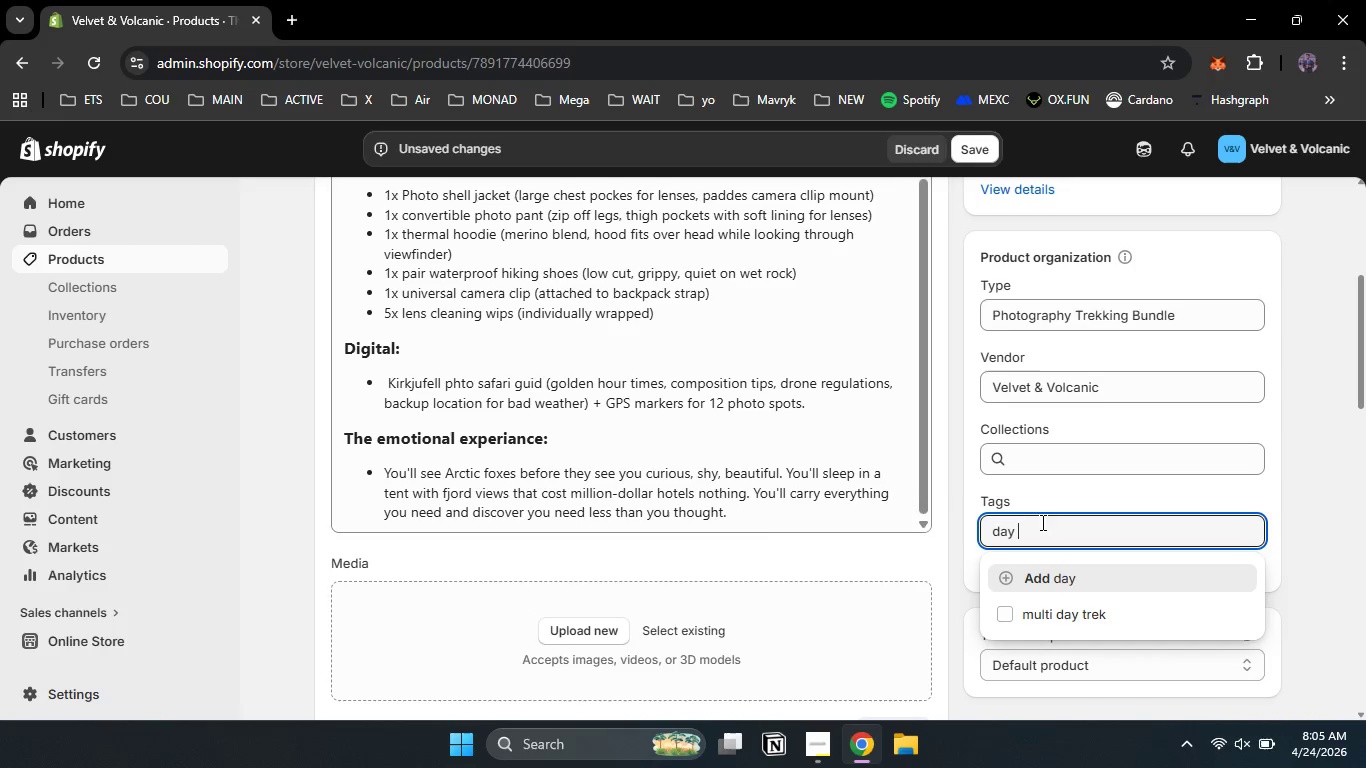 
type( trek)
 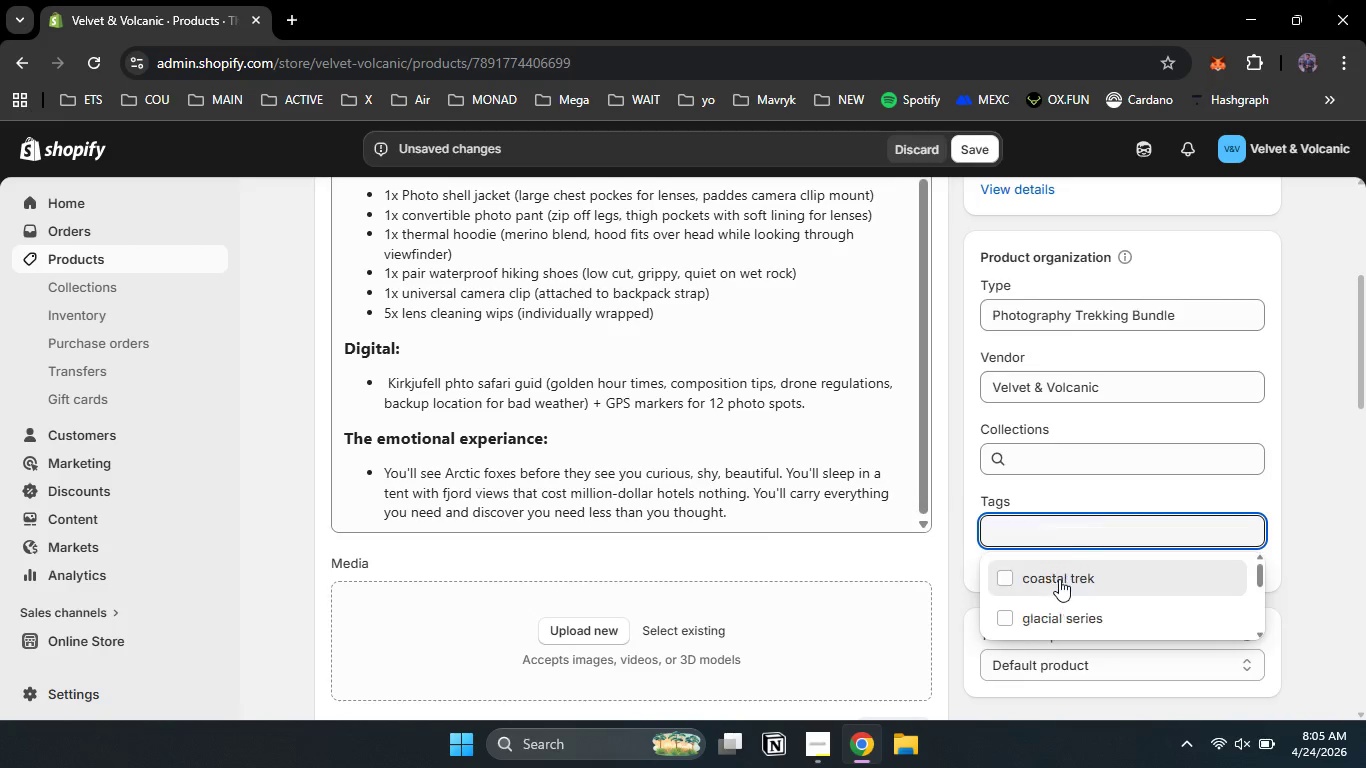 
left_click([1059, 579])
 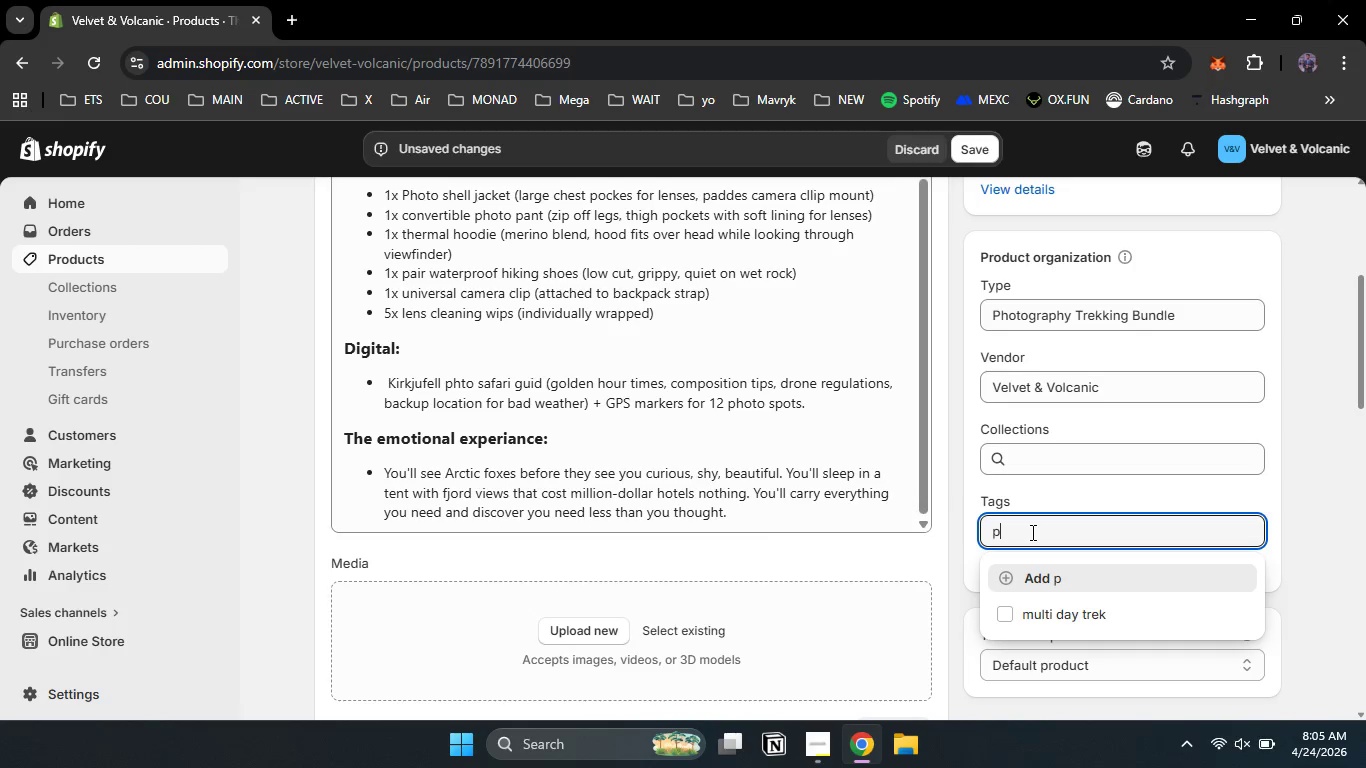 
type(photography)
 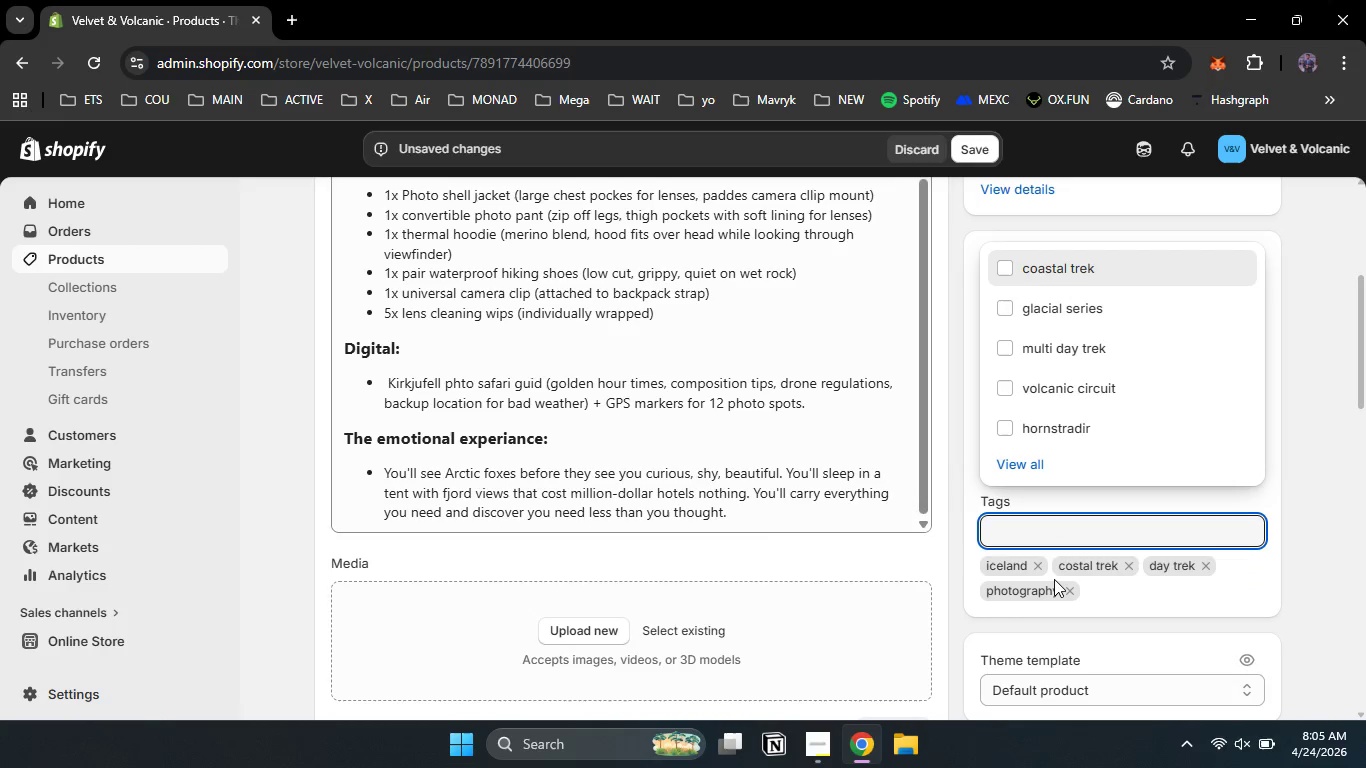 
left_click([1054, 579])
 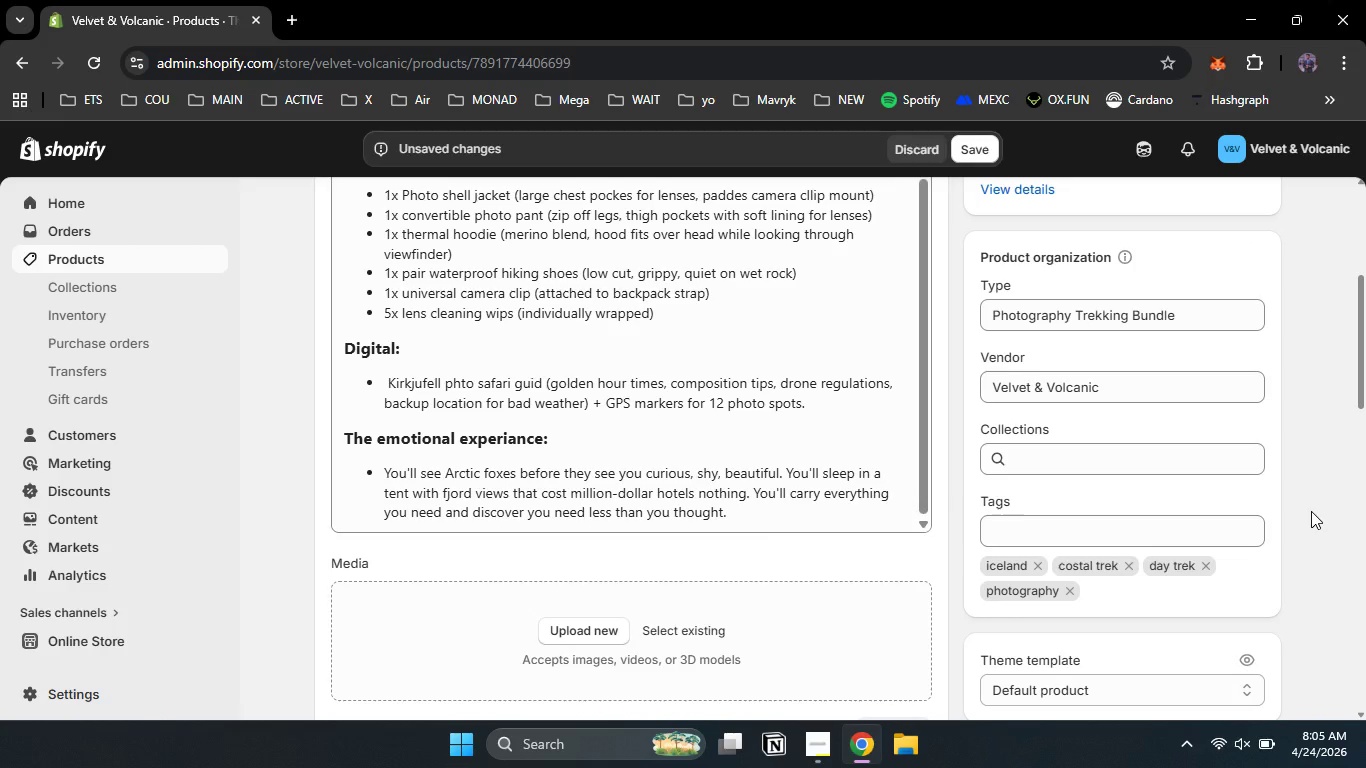 
left_click([1311, 511])
 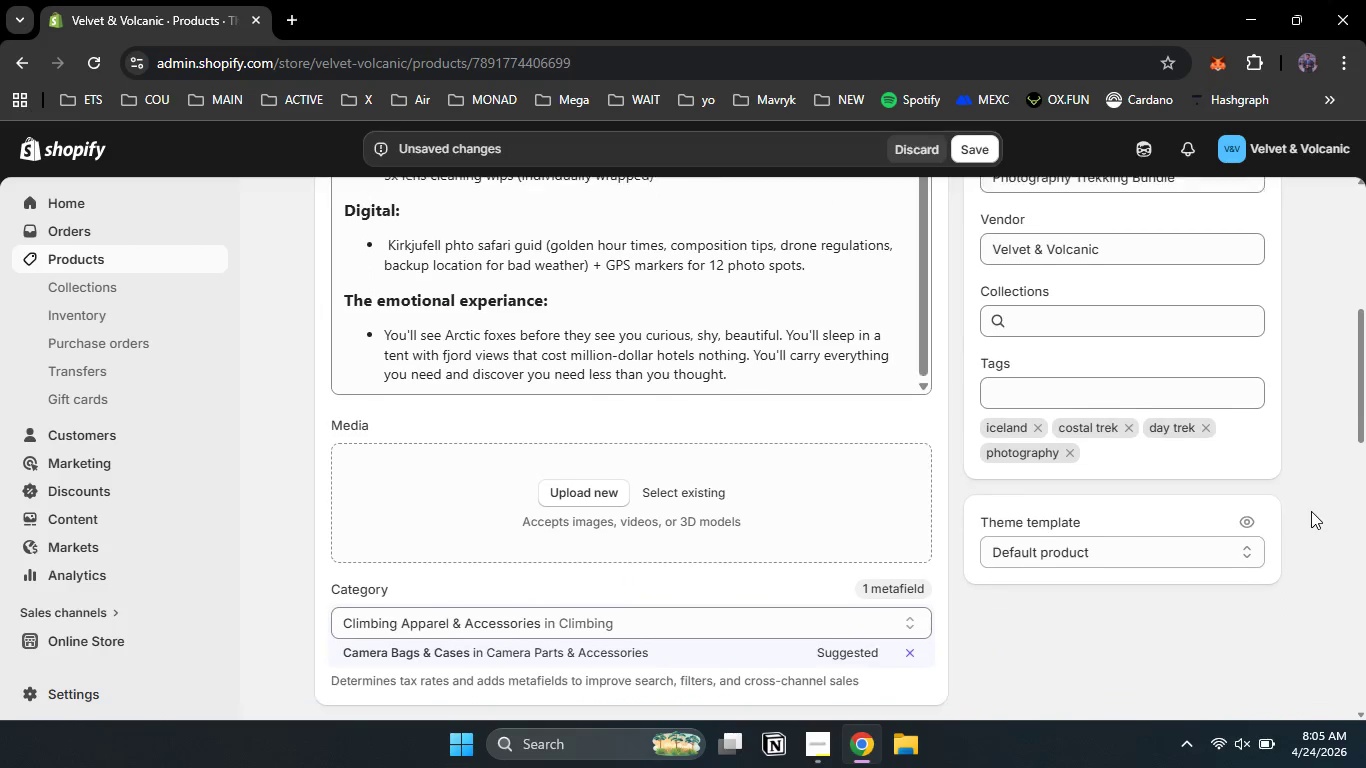 
scroll: coordinate [1311, 503], scroll_direction: down, amount: 8.0
 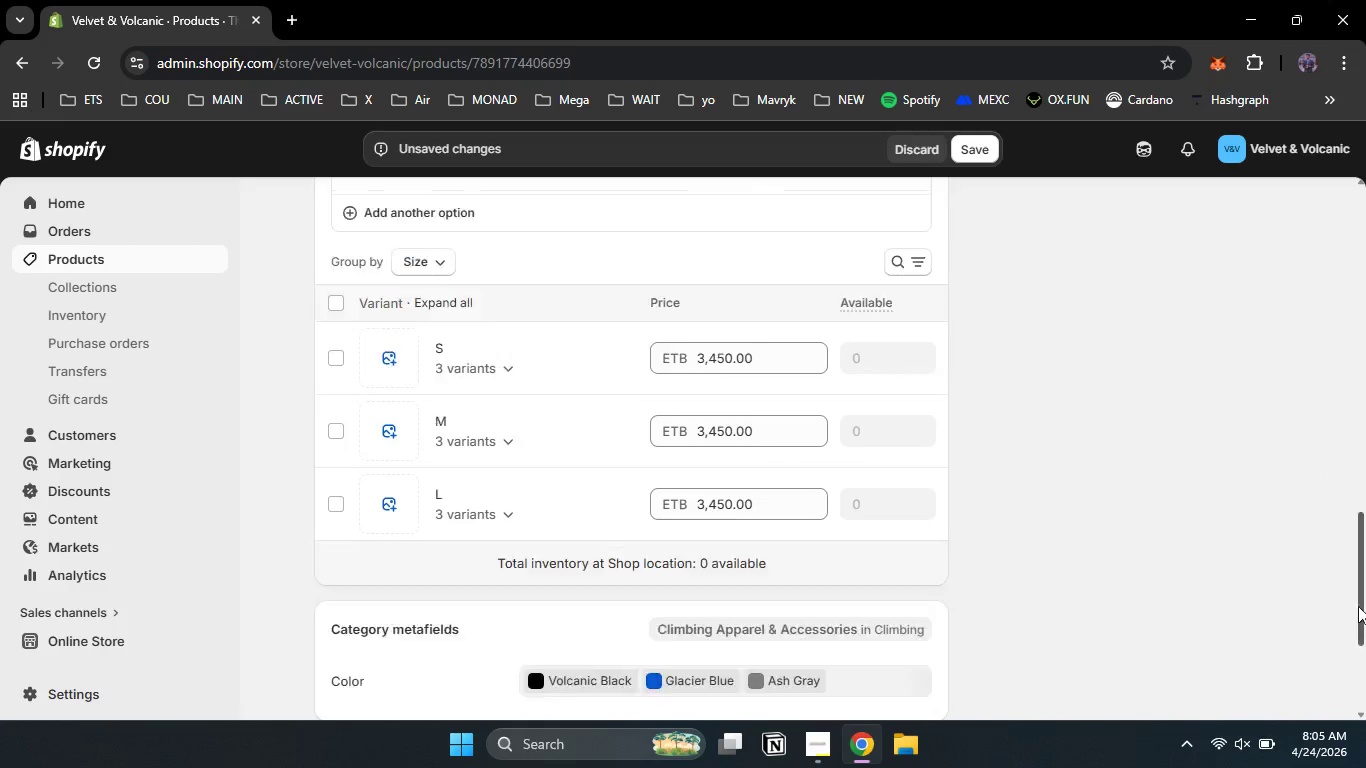 
left_click_drag(start_coordinate=[1365, 535], to_coordinate=[1347, 701])
 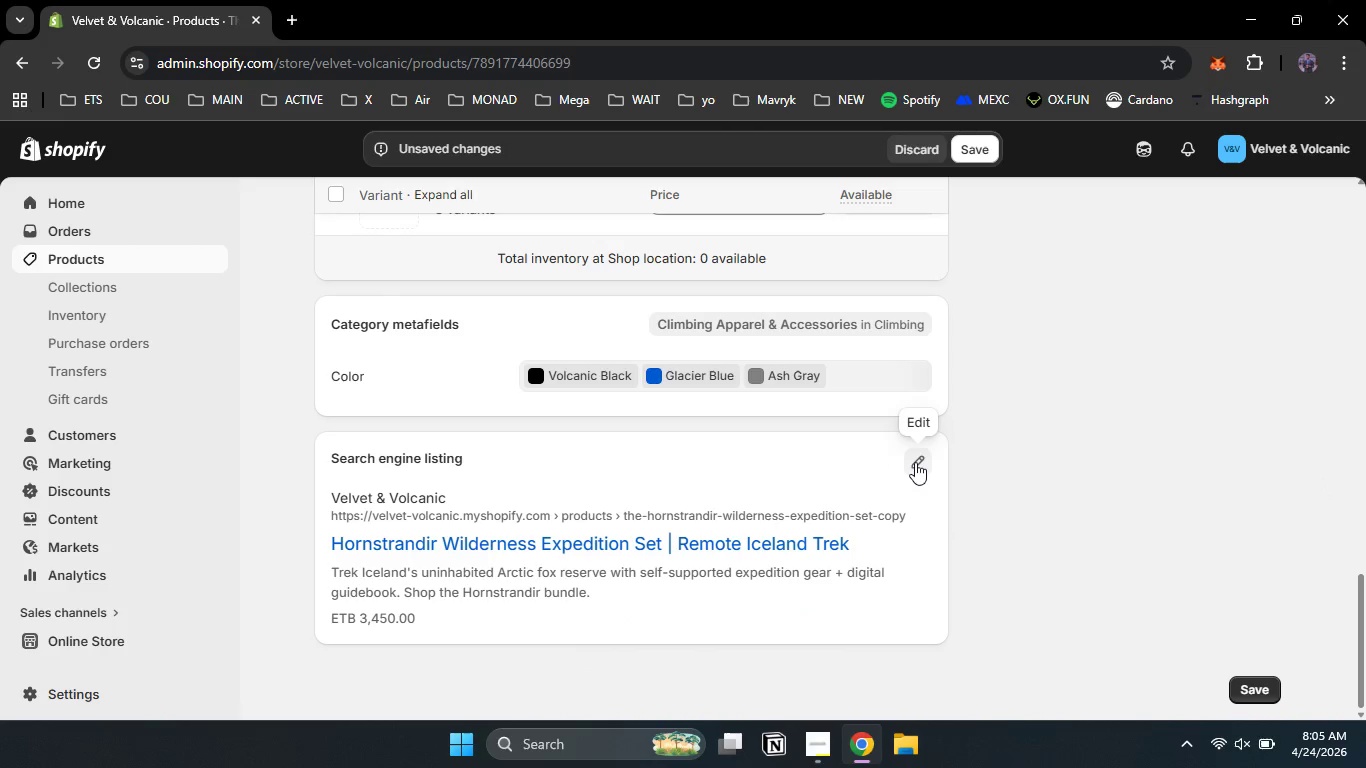 
left_click([915, 462])
 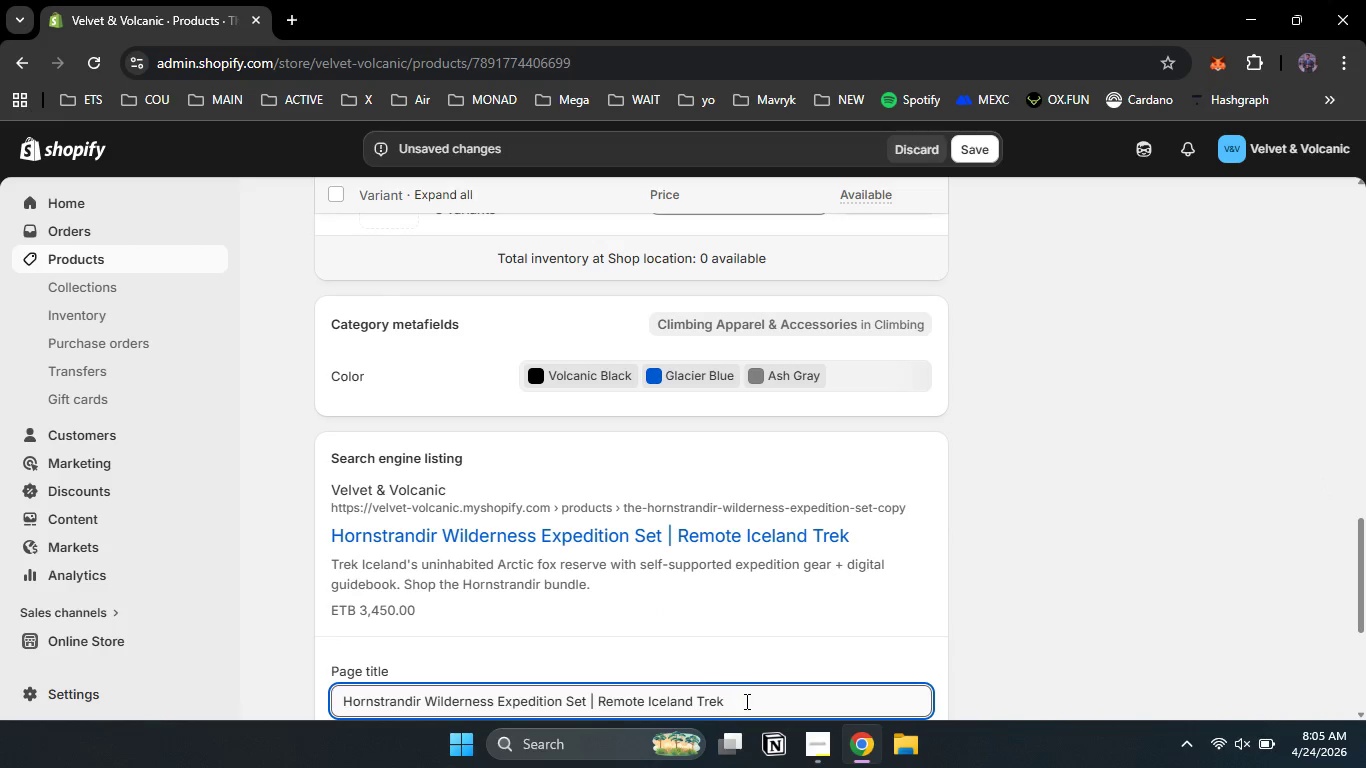 
left_click_drag(start_coordinate=[745, 701], to_coordinate=[320, 650])
 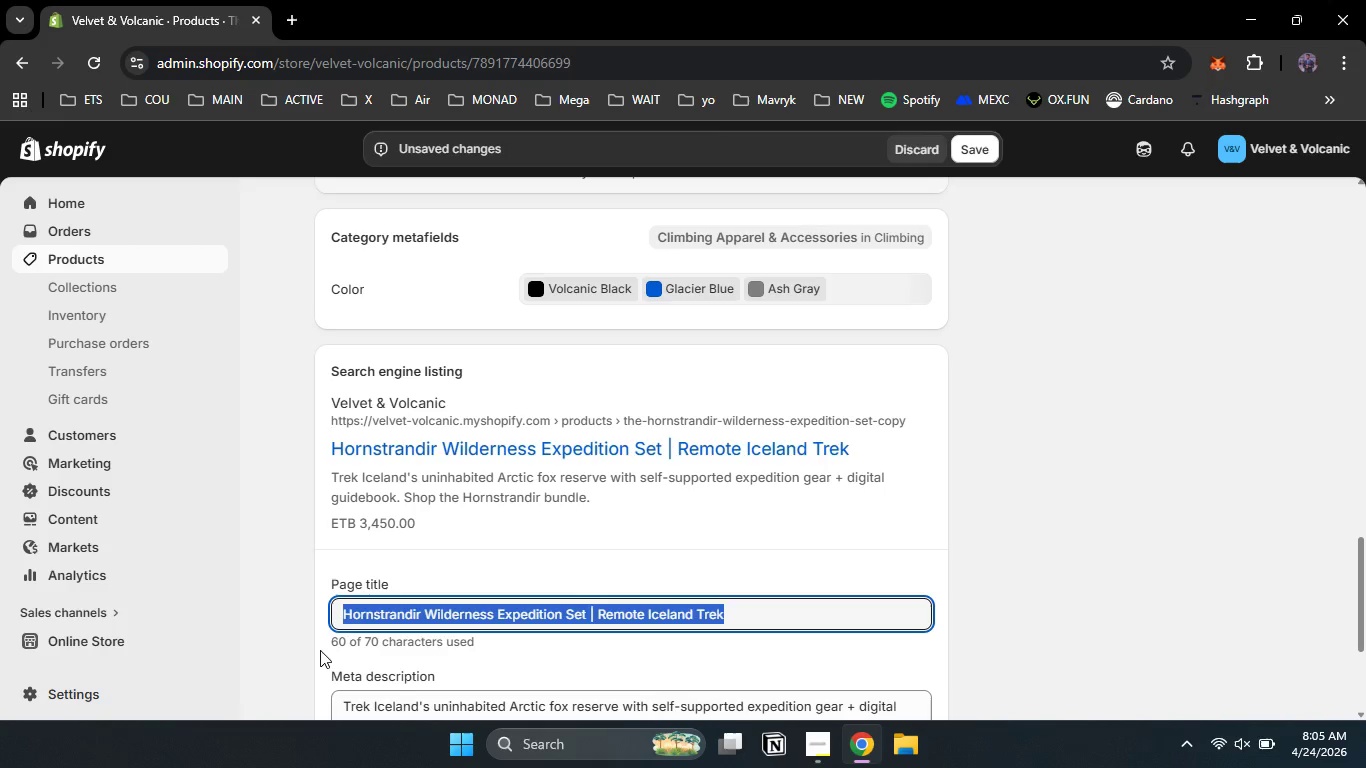 
type(Kirkhu)
key(Backspace)
key(Backspace)
 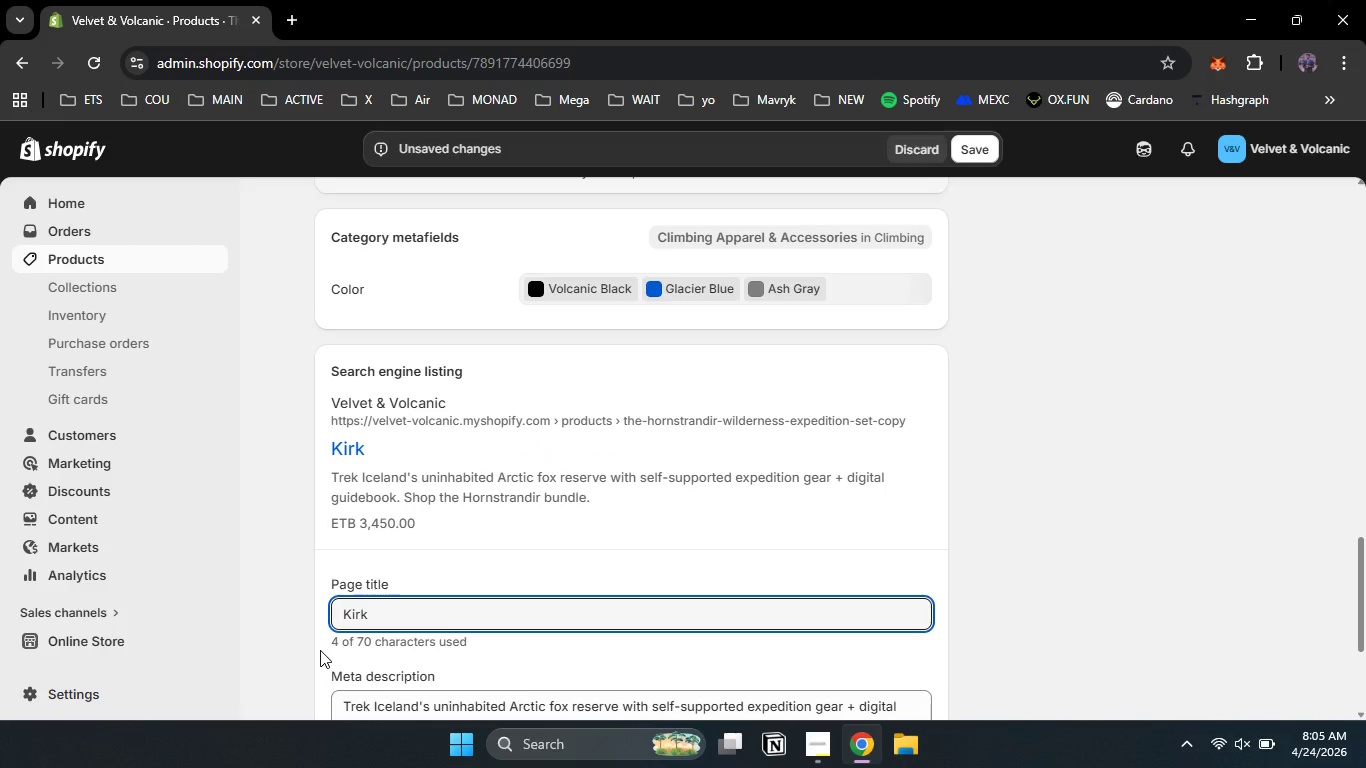 
type(jufell m)
key(Backspace)
type(Mountain Photo Safari Bundle | Velver )
key(Backspace)
key(Backspace)
type(t & Voolcaninc)
 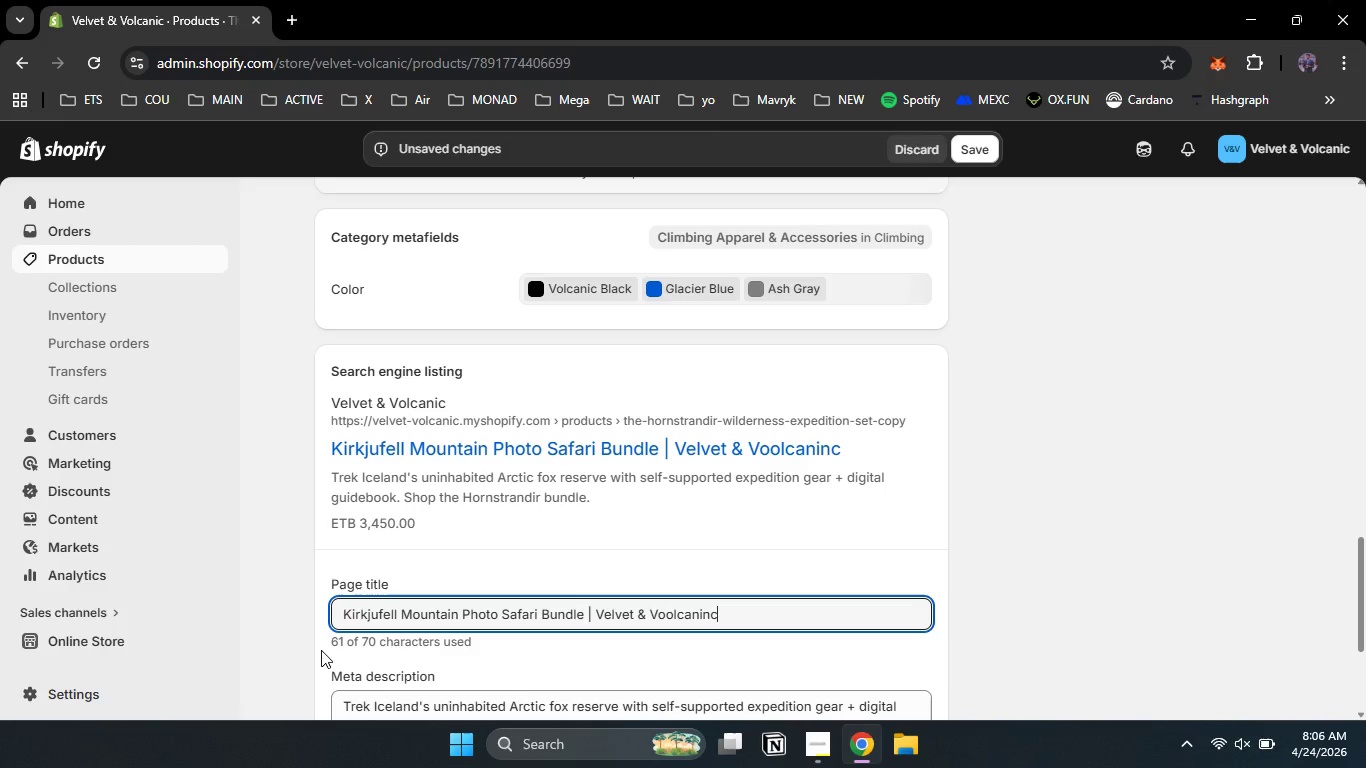 
key(Backspace)
 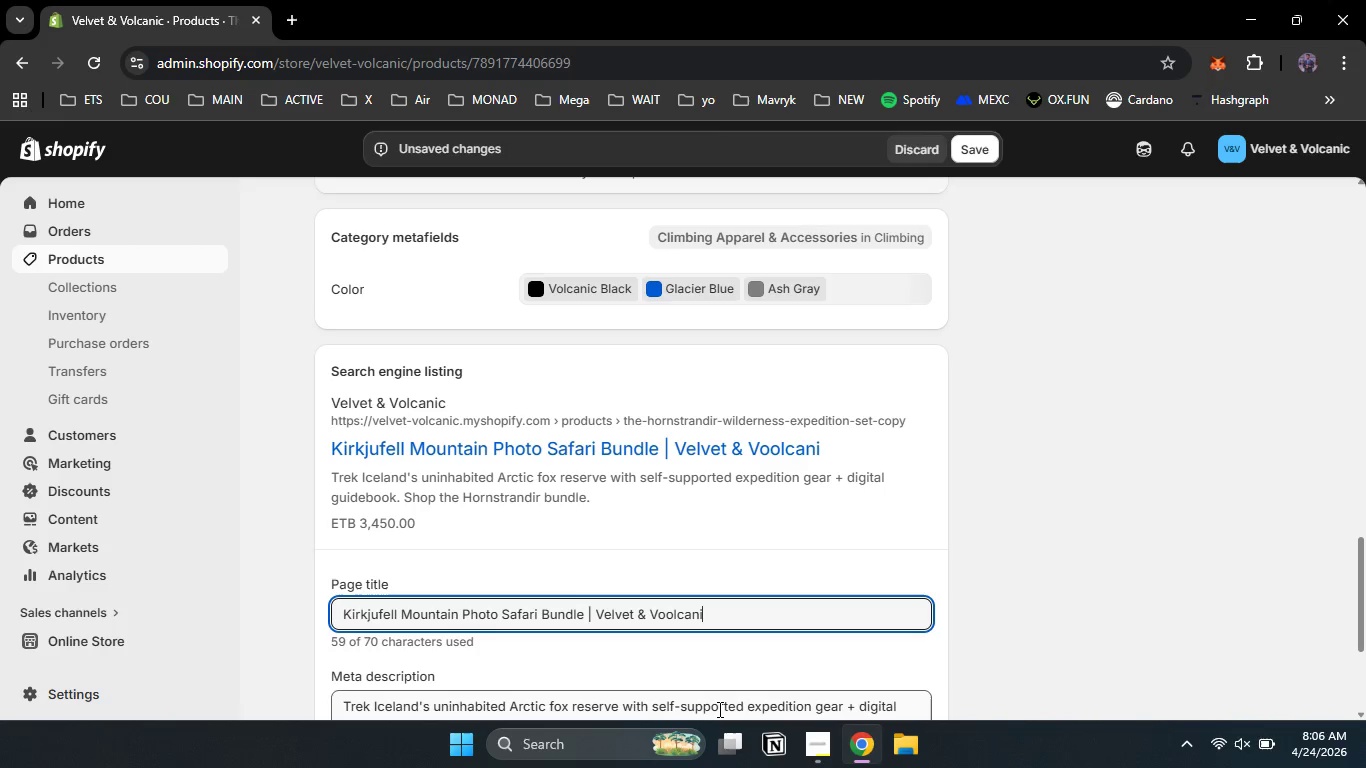 
key(Backspace)
 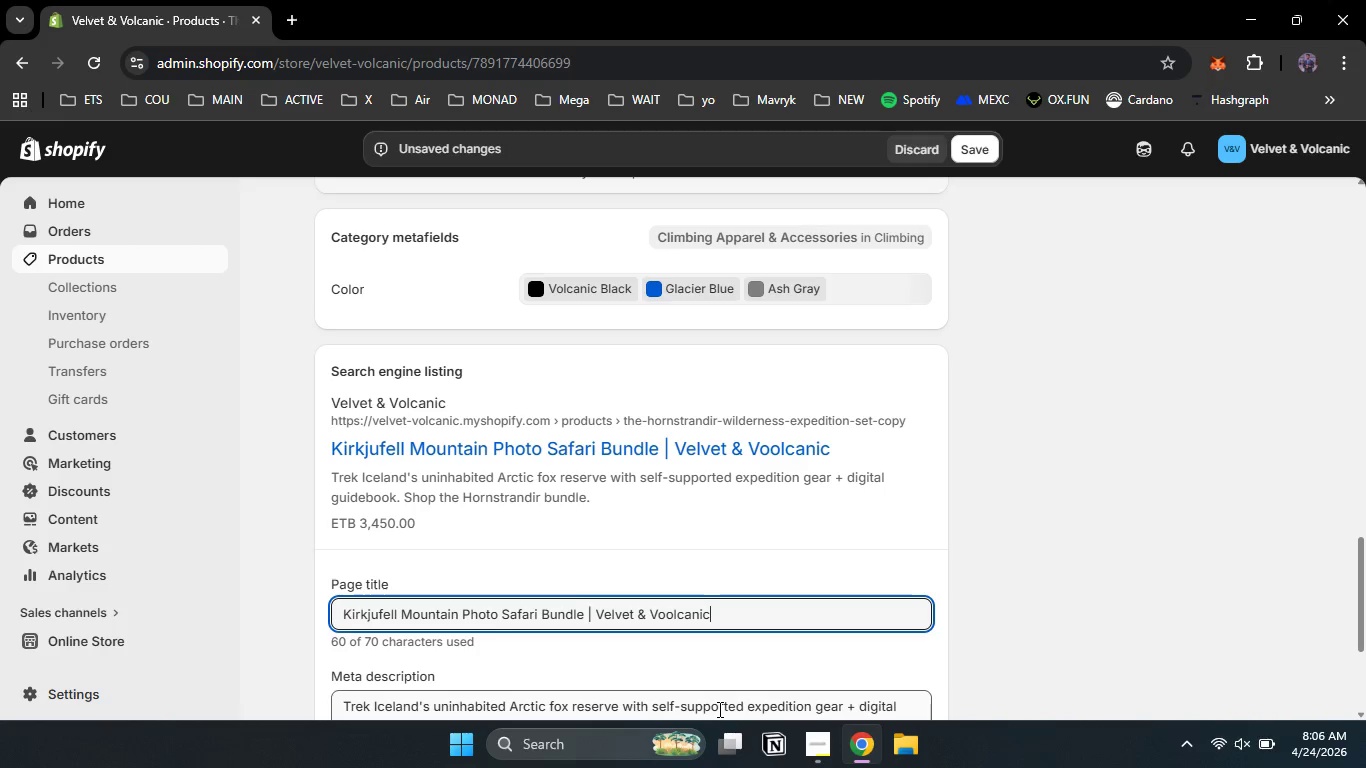 
key(C)
 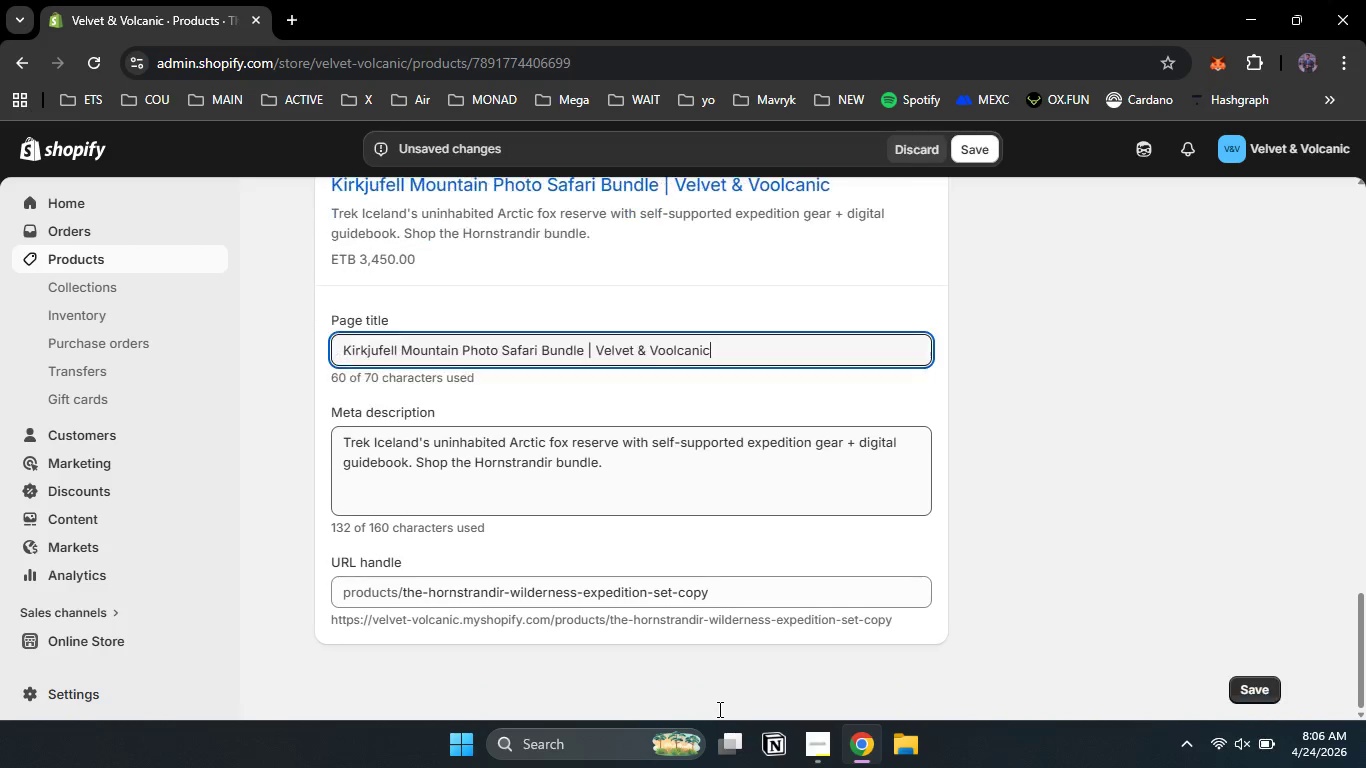 
scroll: coordinate [718, 709], scroll_direction: down, amount: 3.0
 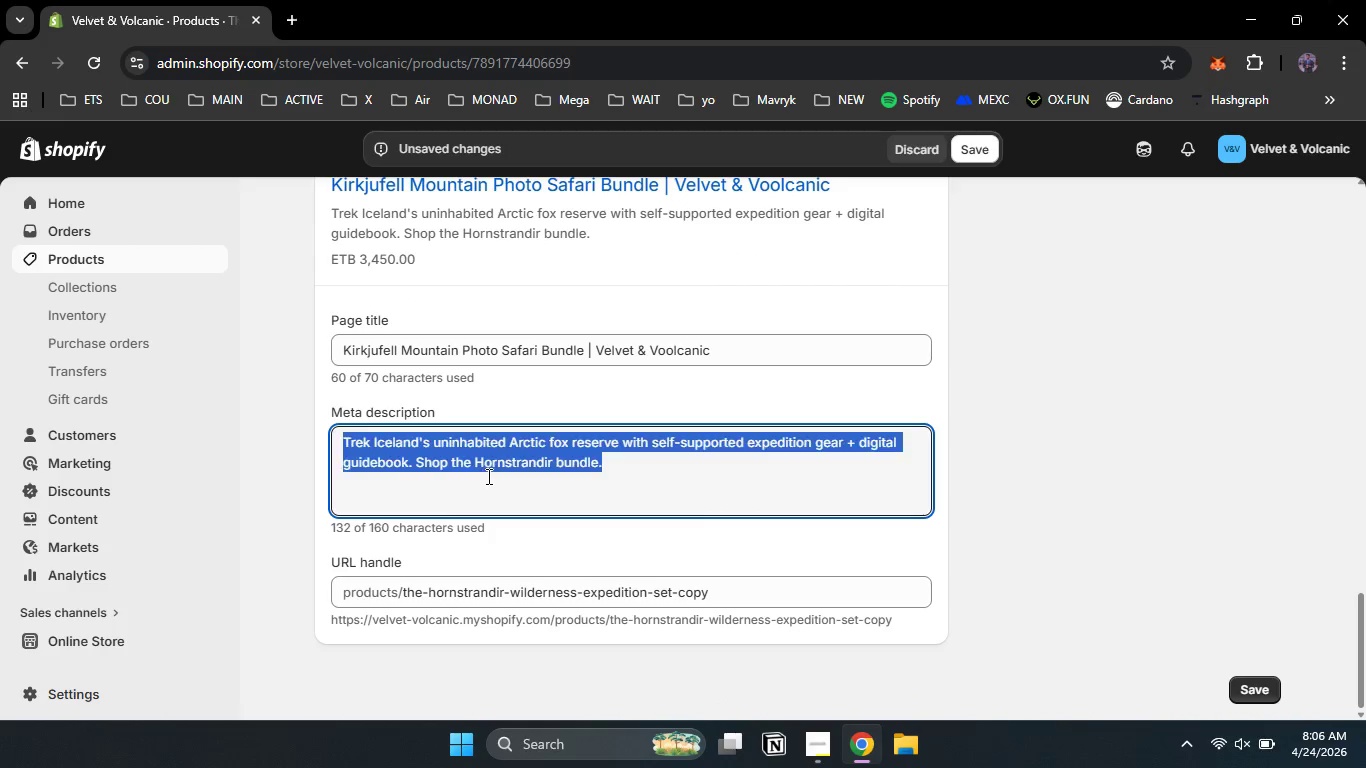 
left_click([487, 476])
 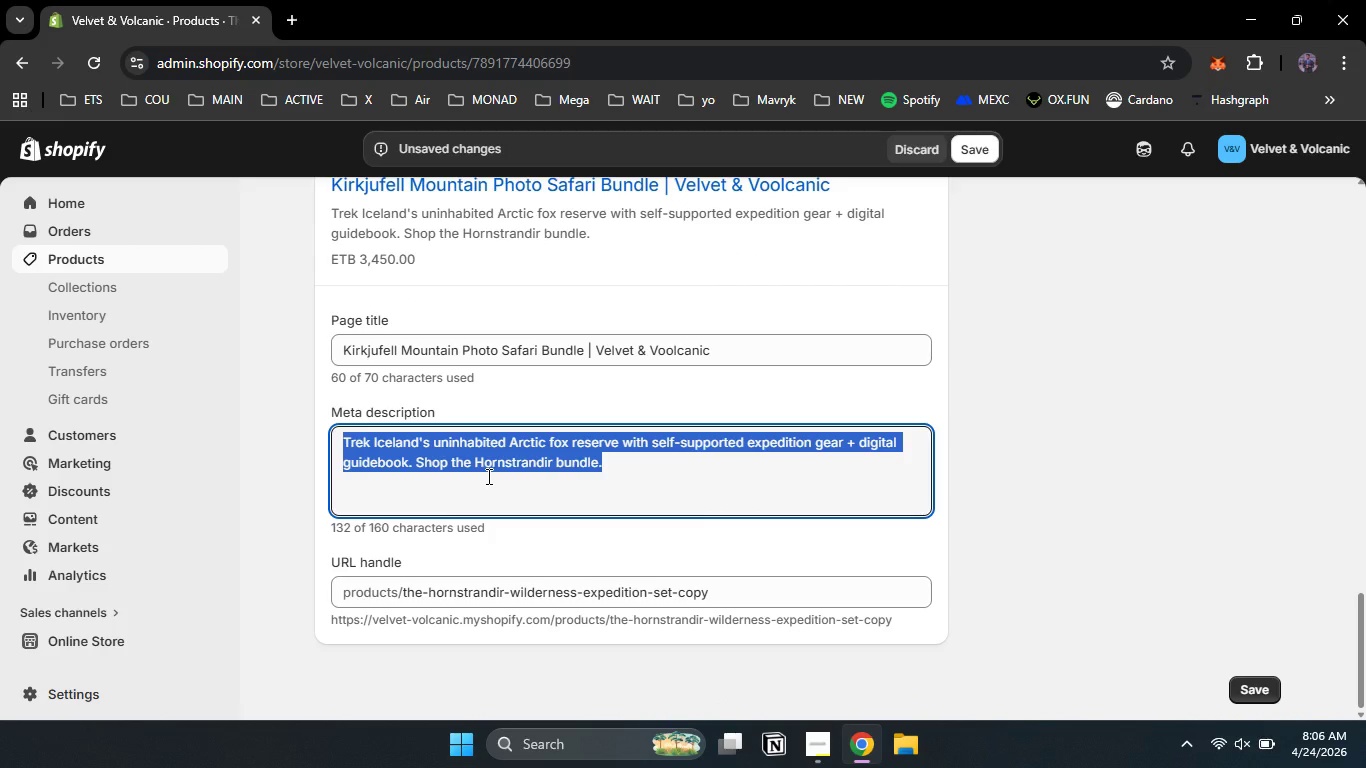 
key(Control+A)
 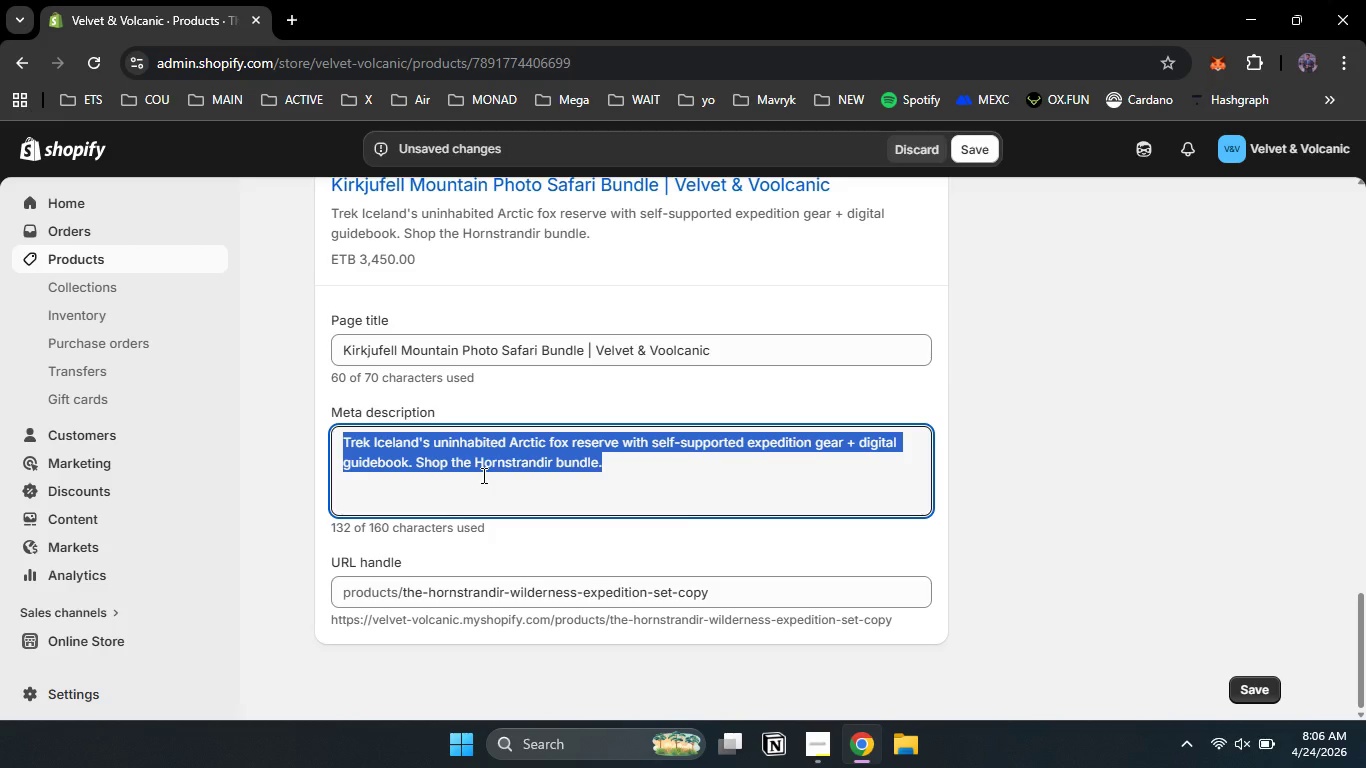 
type(Capture Icelans]d)
key(Backspace)
key(Backspace)
key(Backspace)
type(d's iconic )
 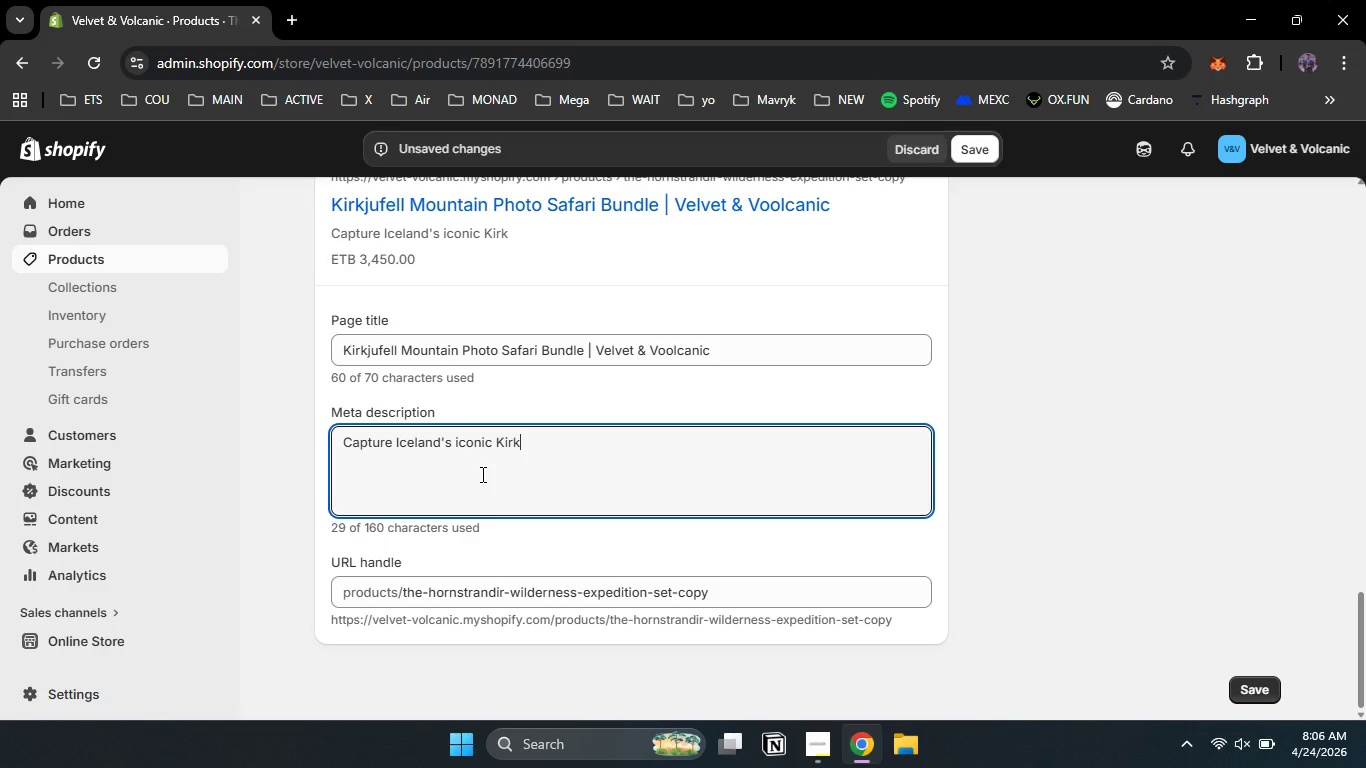 
 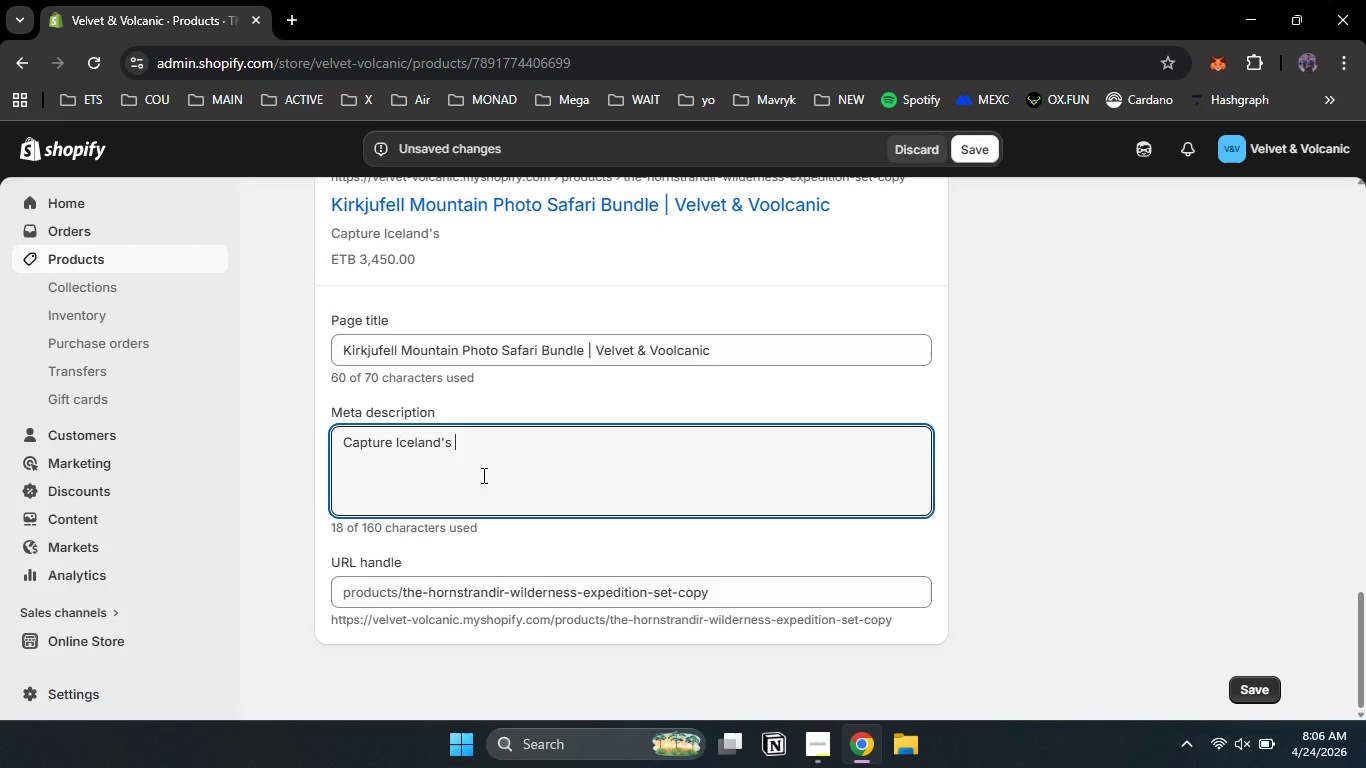 
type(Kirkjufell wo)
key(Backspace)
type(ith camera focused trekking gear + digg)
key(Backspace)
type(ital phorto )
key(Backspace)
key(Backspace)
key(Backspace)
key(Backspace)
type(to gud)
key(Backspace)
type(id. D)
key(Backspace)
type(Shop the photo safari bundle today)
 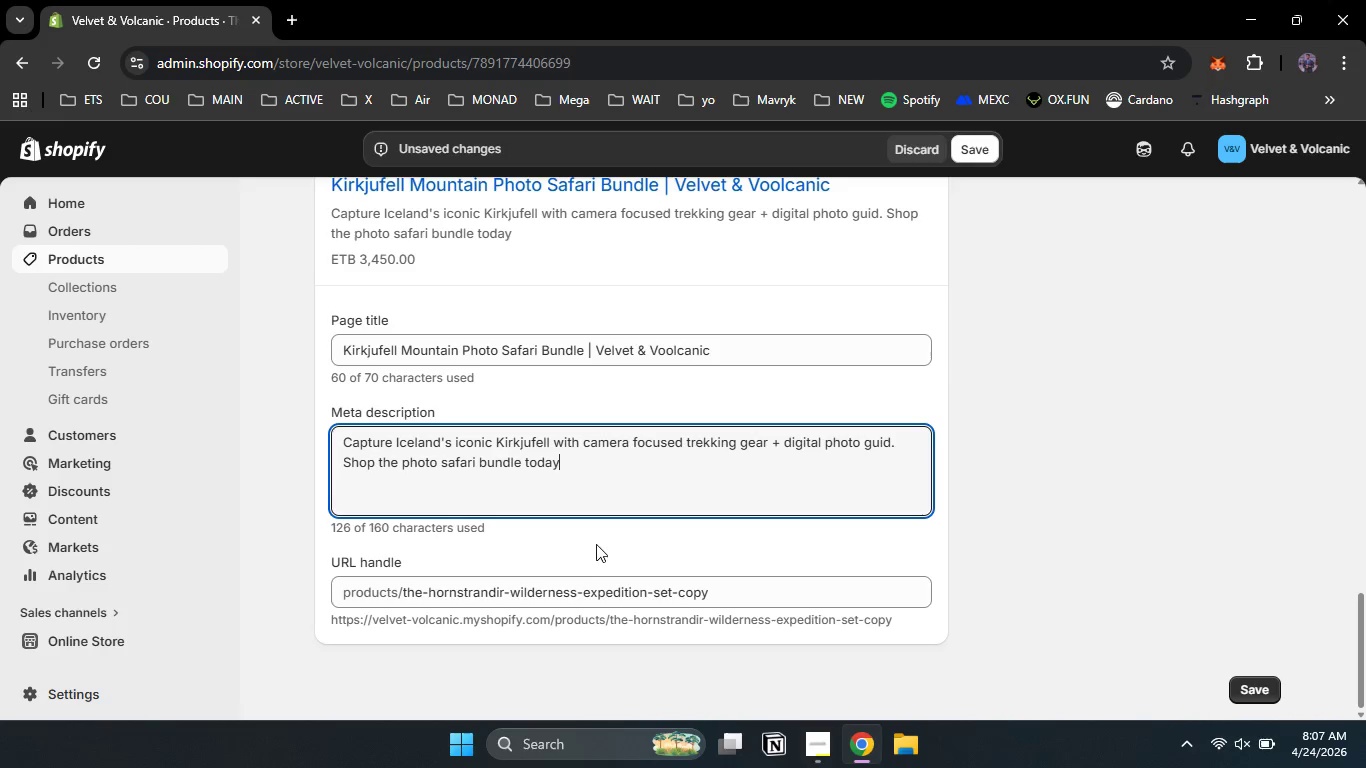 
left_click([501, 348])
 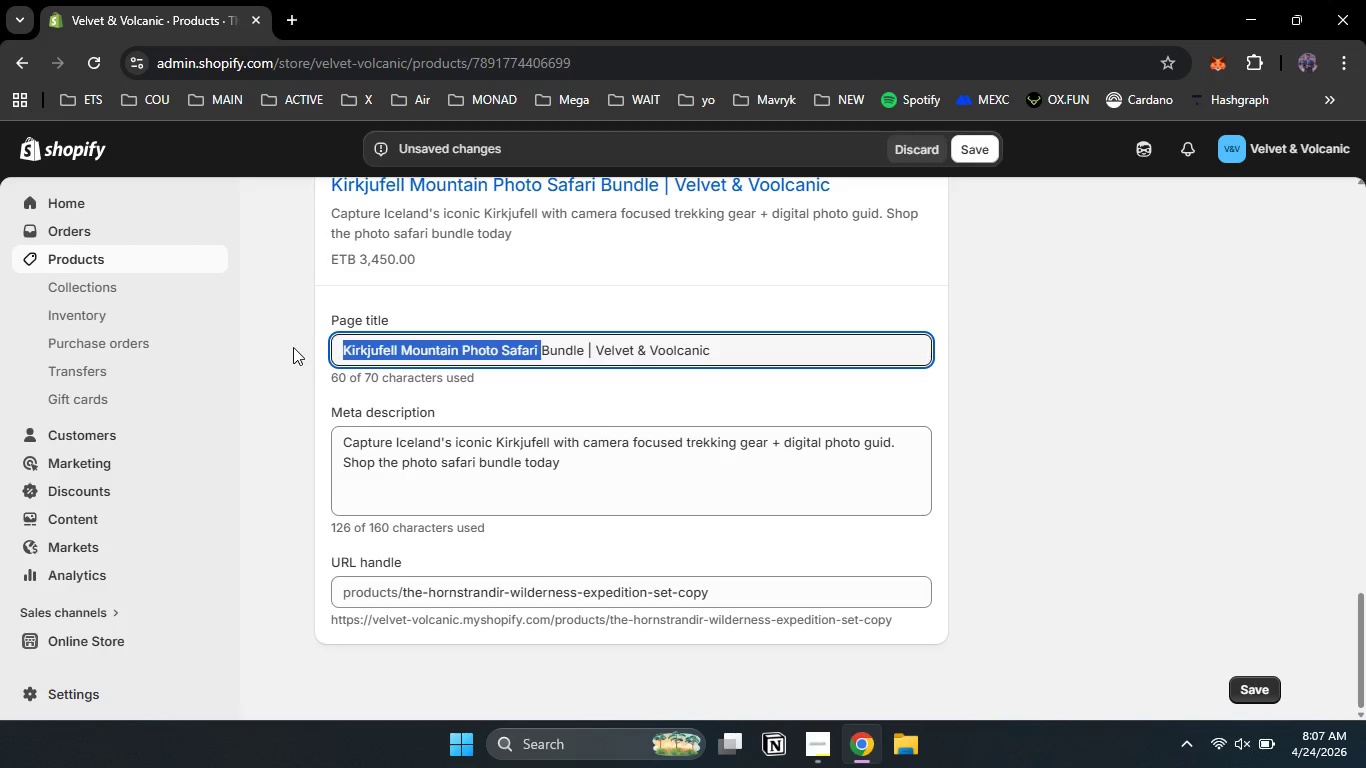 
left_click_drag(start_coordinate=[540, 350], to_coordinate=[291, 346])
 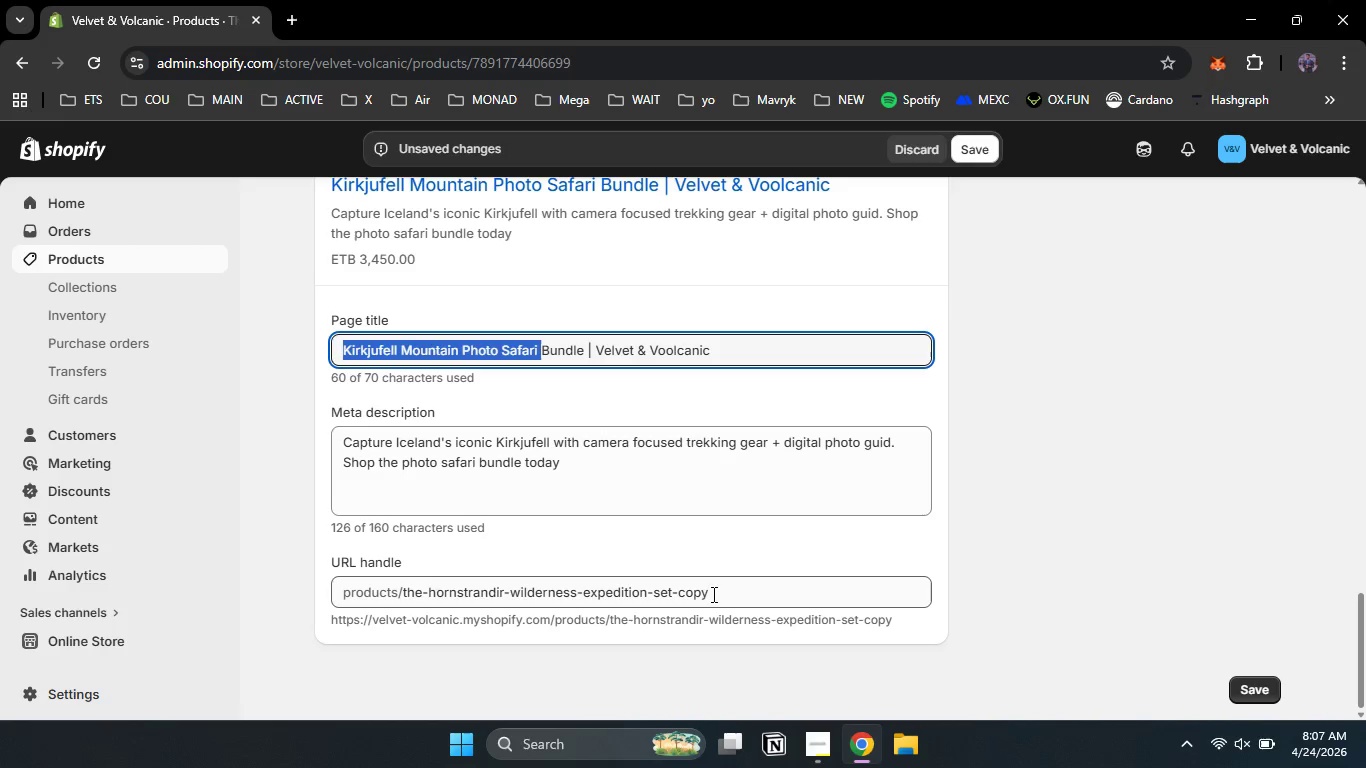 
key(Control+C)
 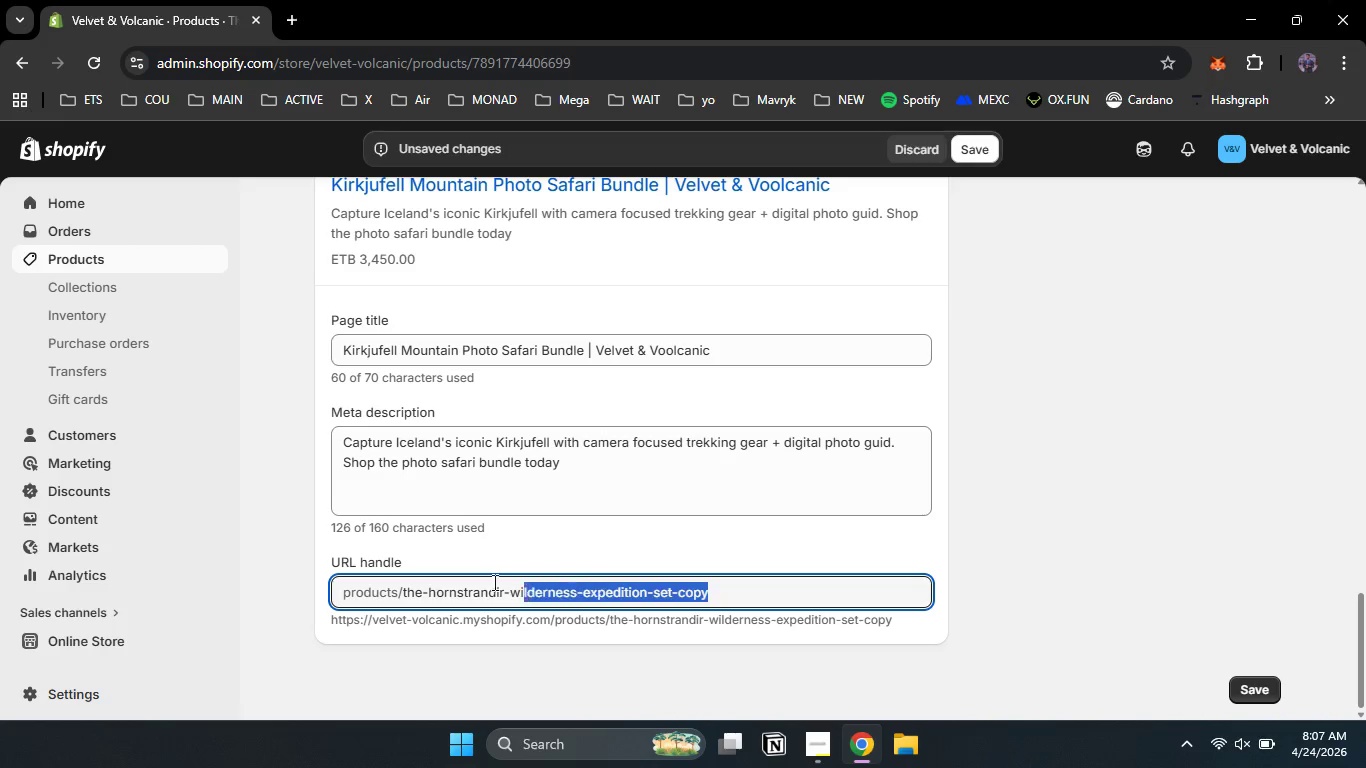 
left_click_drag(start_coordinate=[723, 591], to_coordinate=[396, 598])
 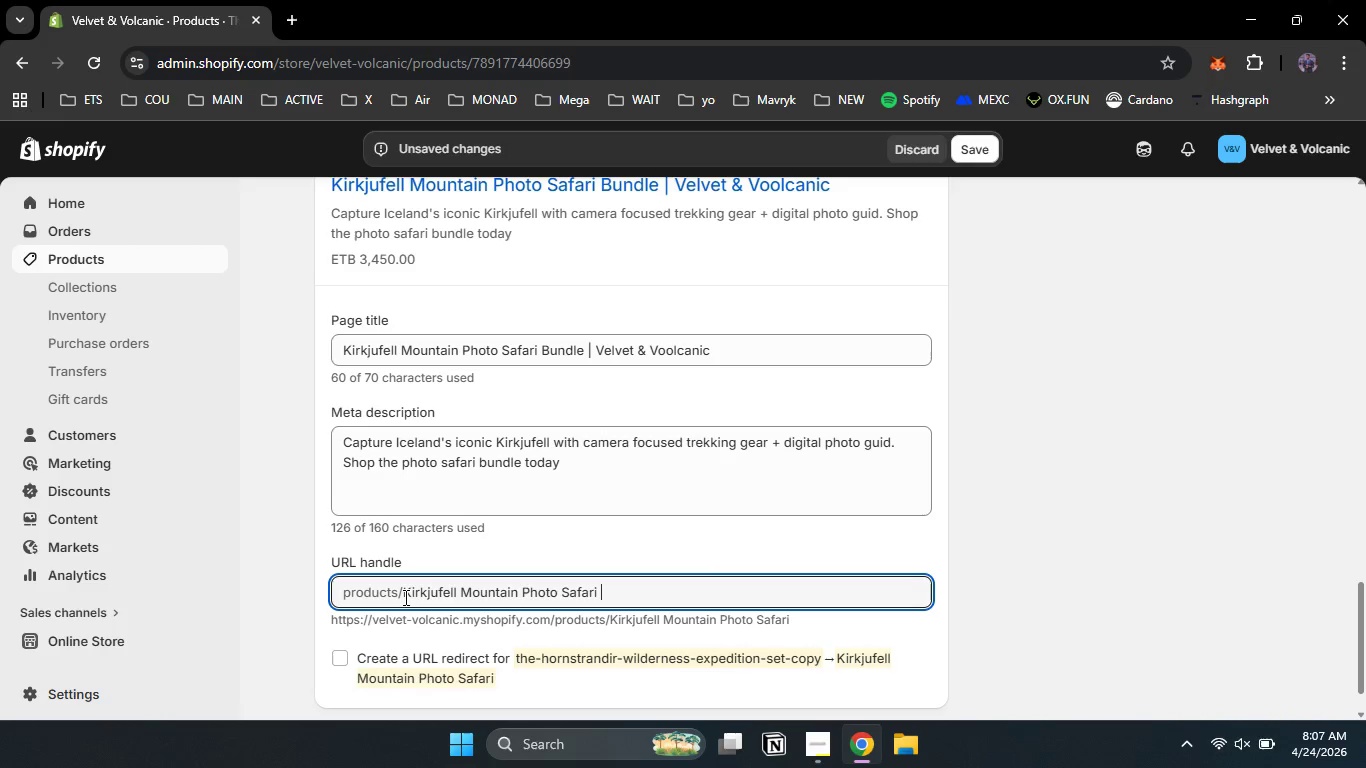 
key(Control+V)
 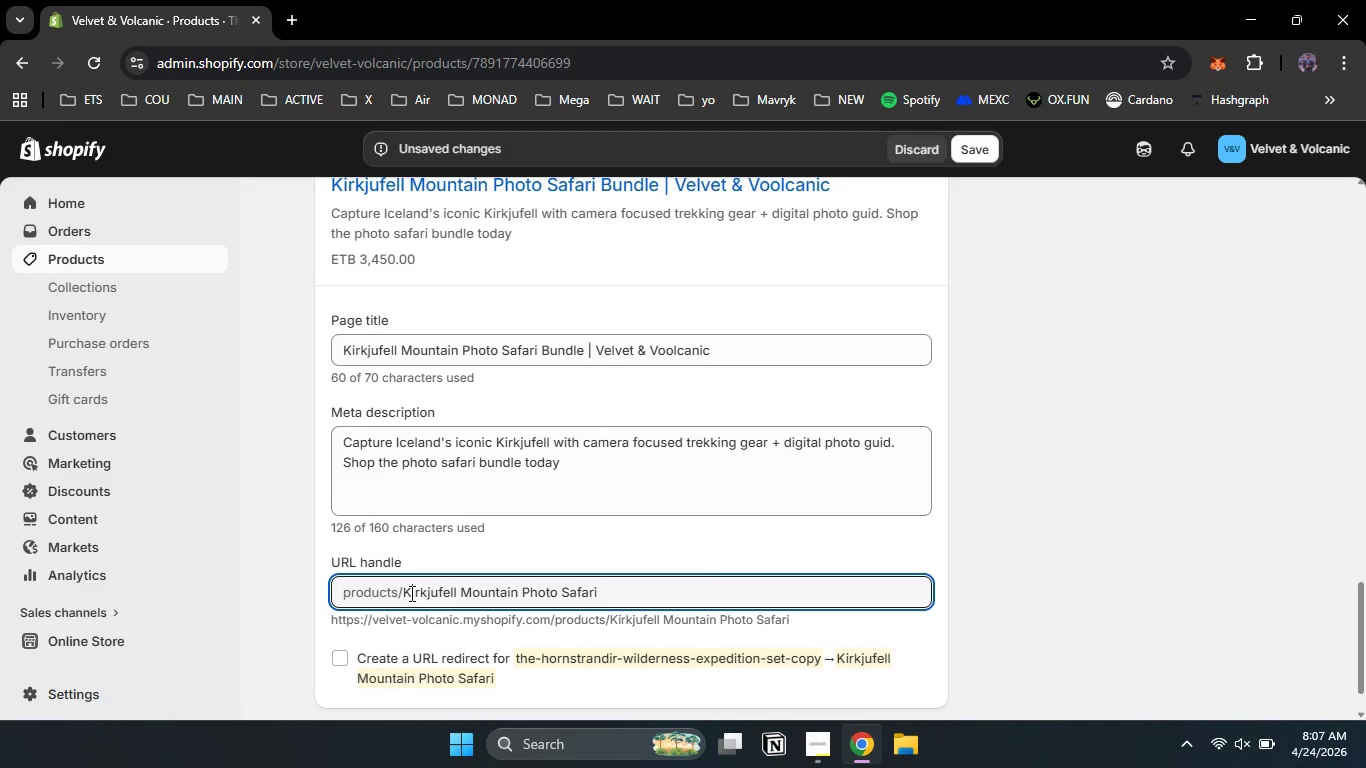 
left_click([410, 593])
 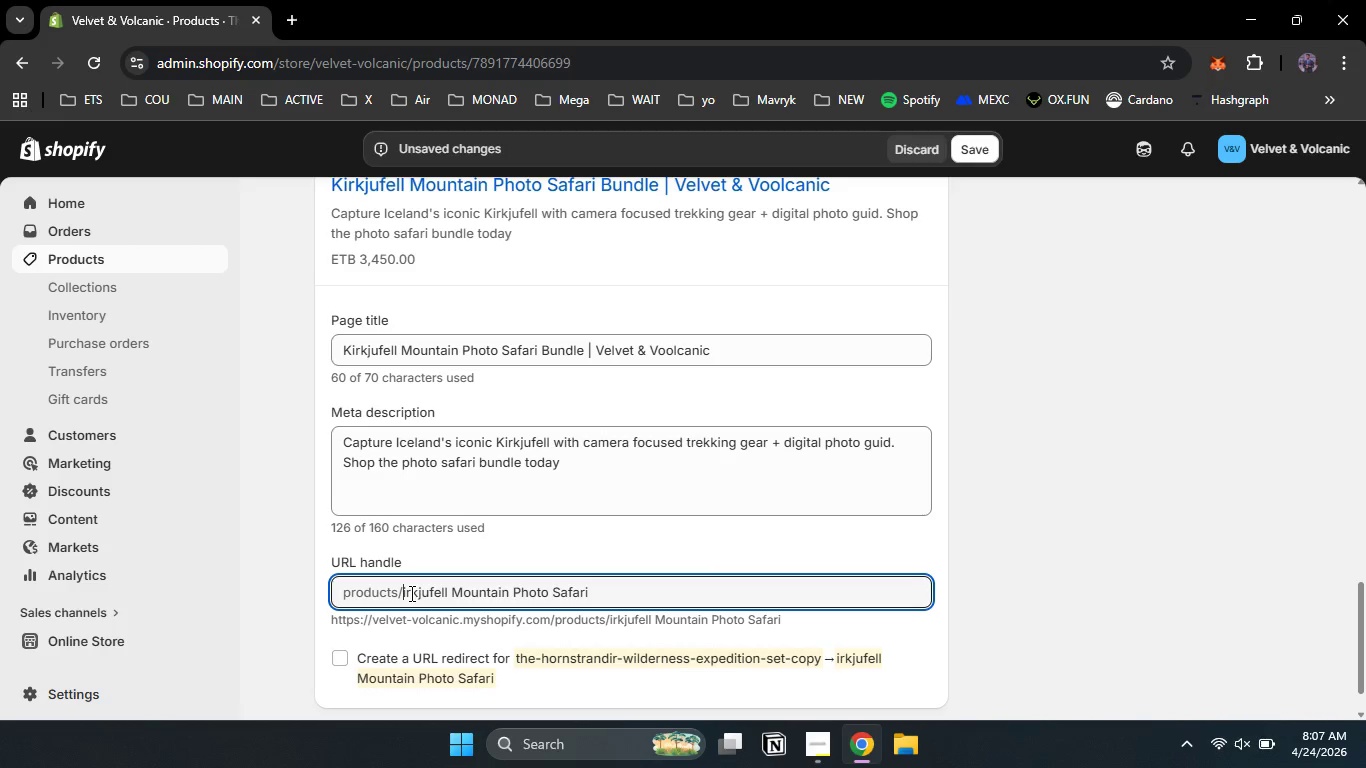 
key(Backspace)
 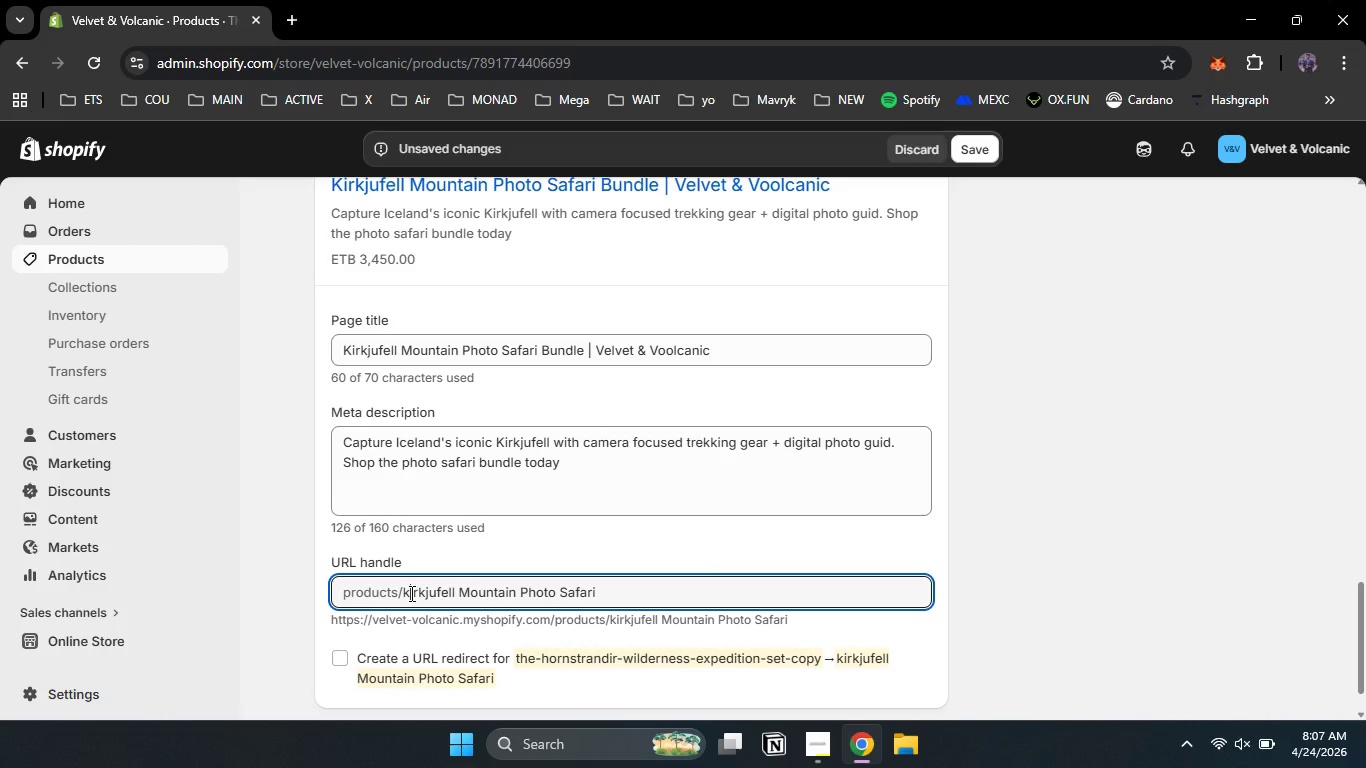 
key(K)
 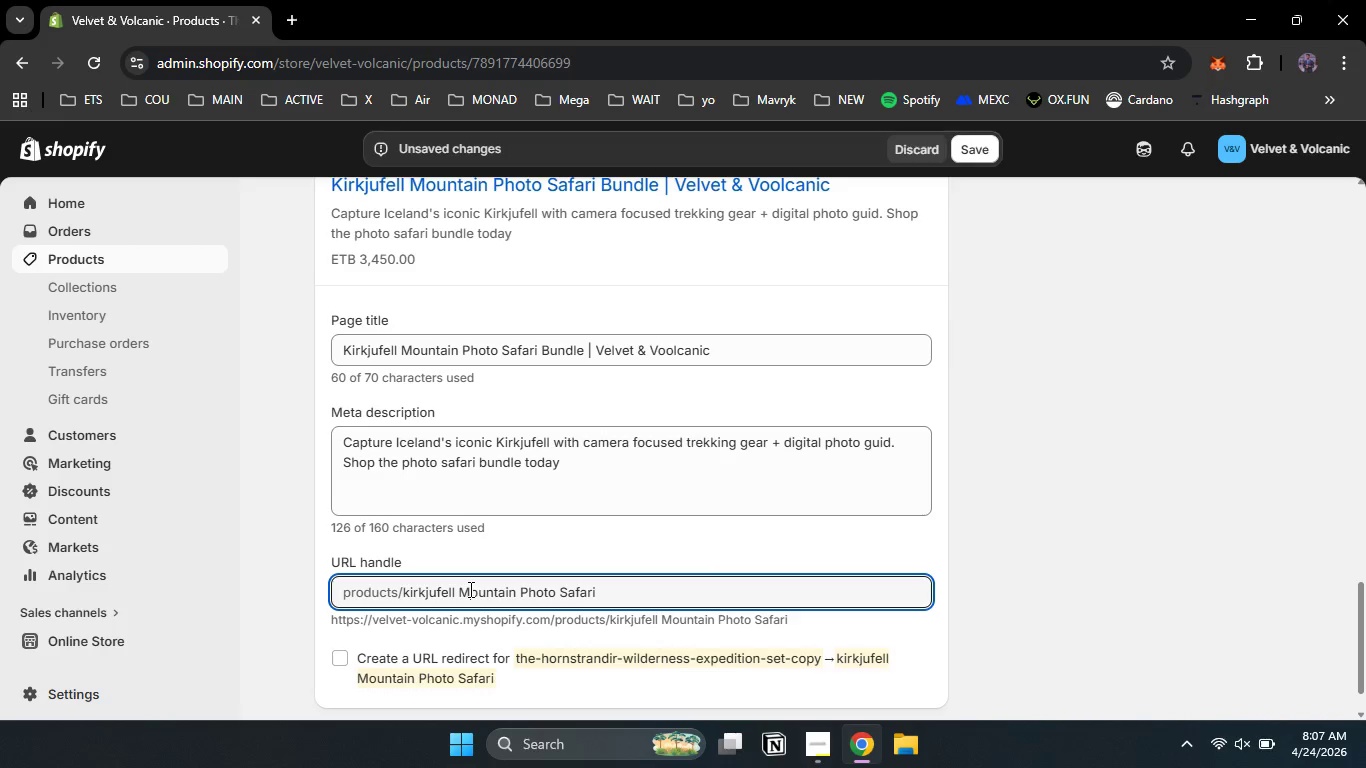 
left_click([469, 589])
 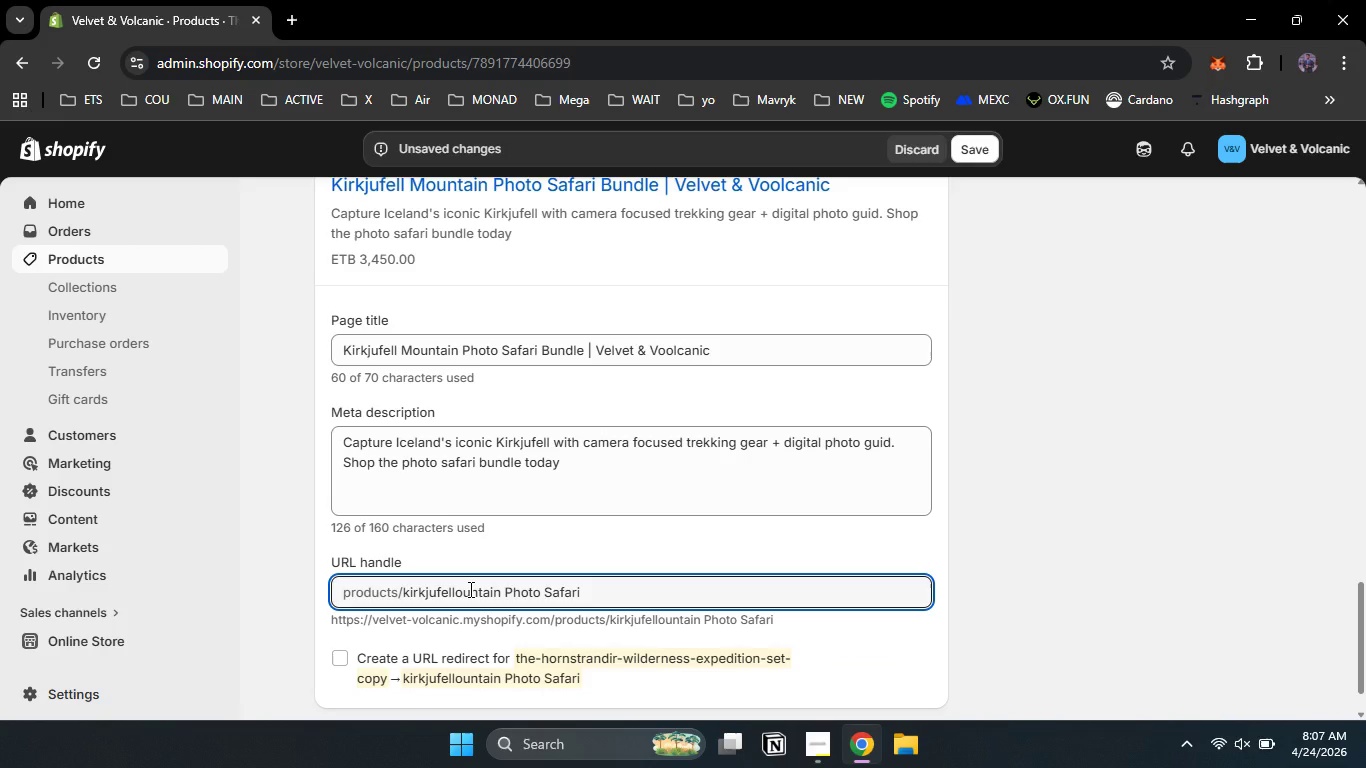 
key(Backspace)
 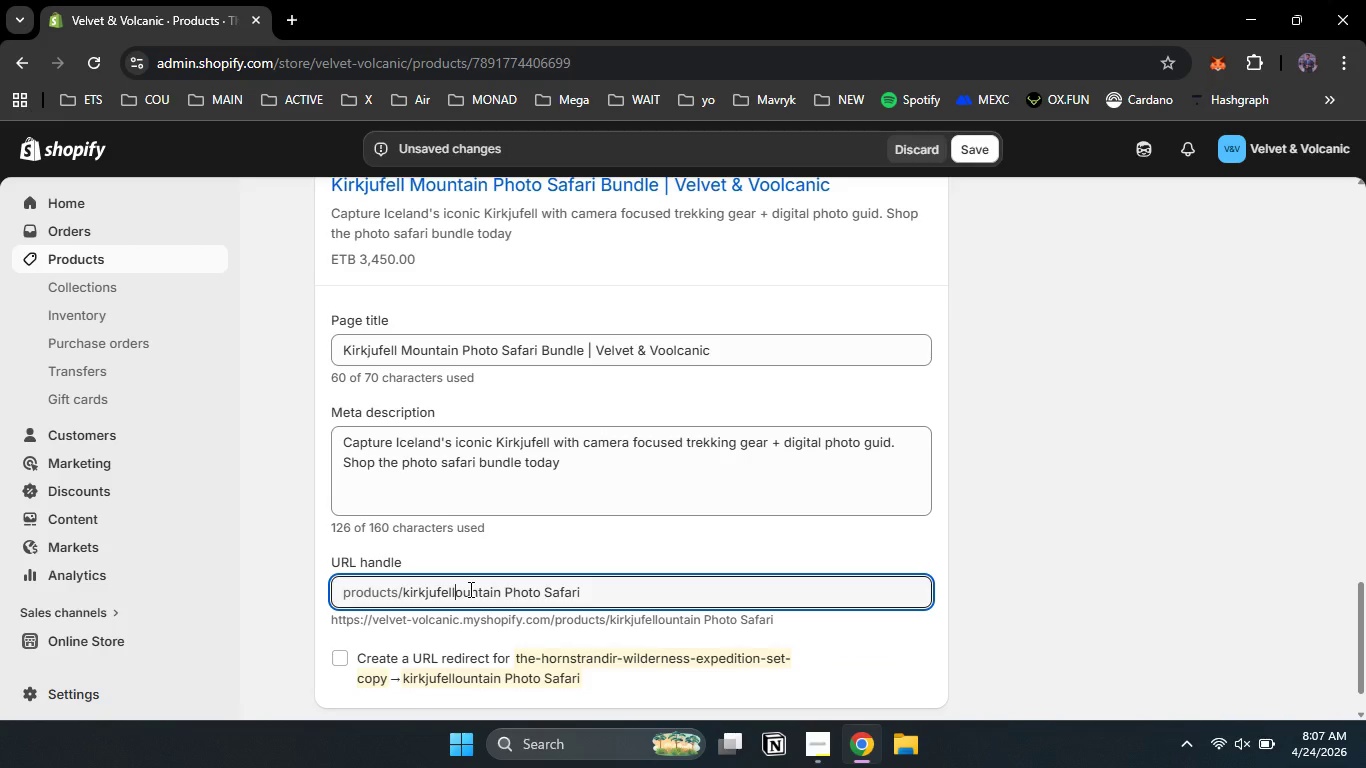 
key(Backspace)
 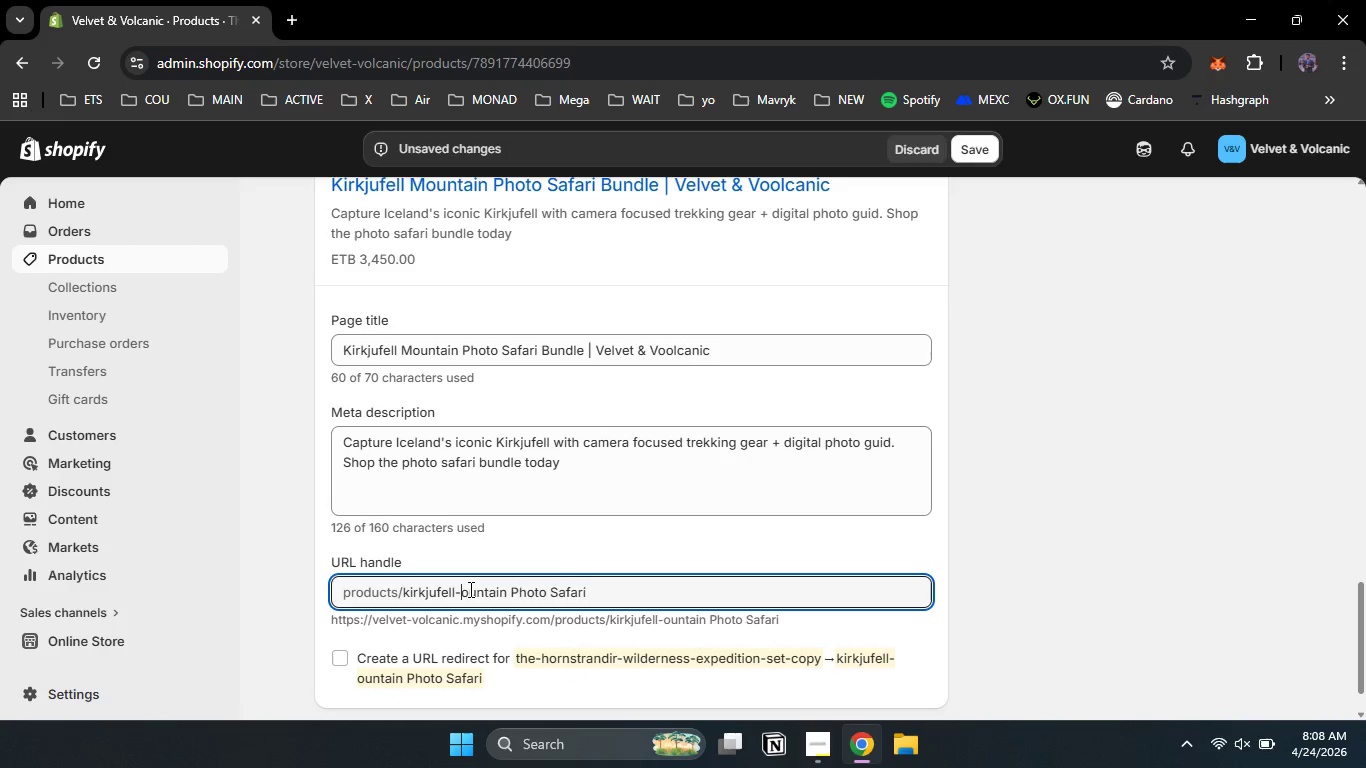 
key(Minus)
 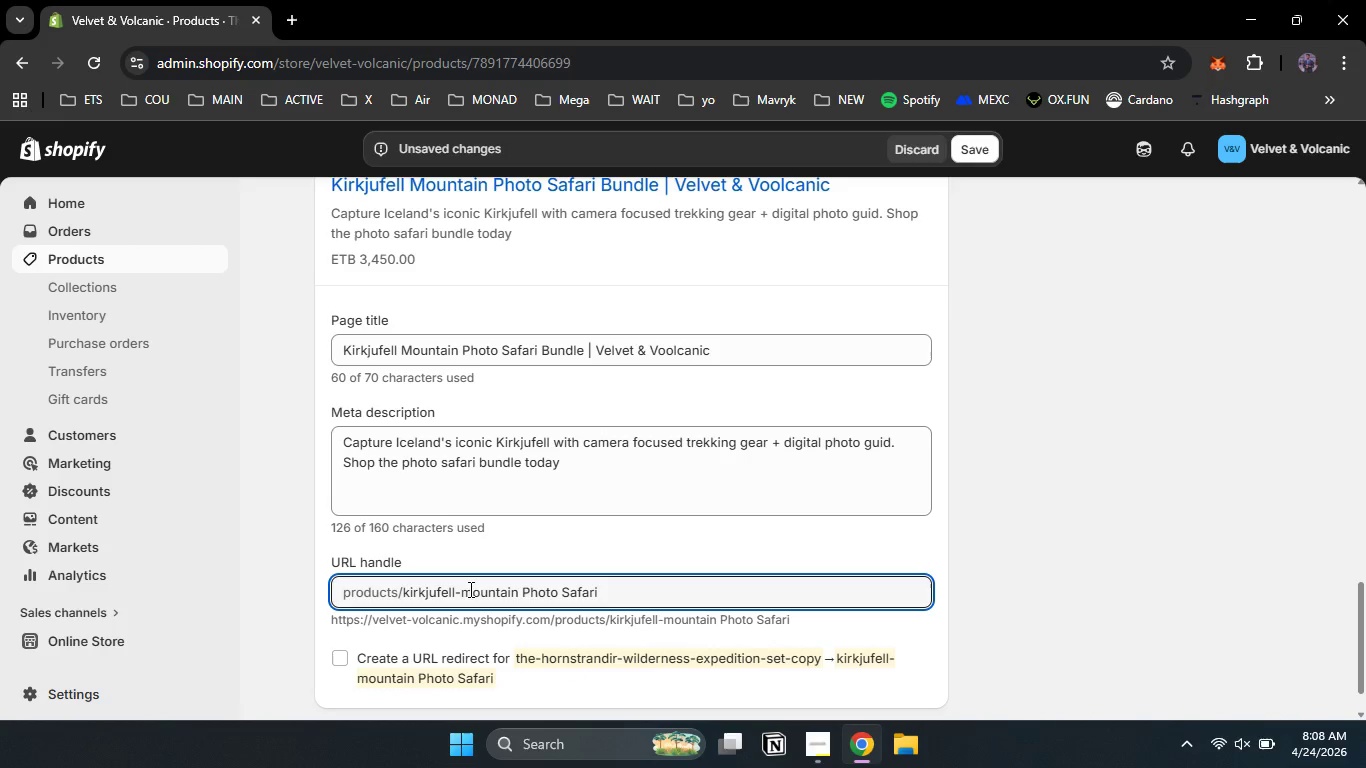 
key(M)
 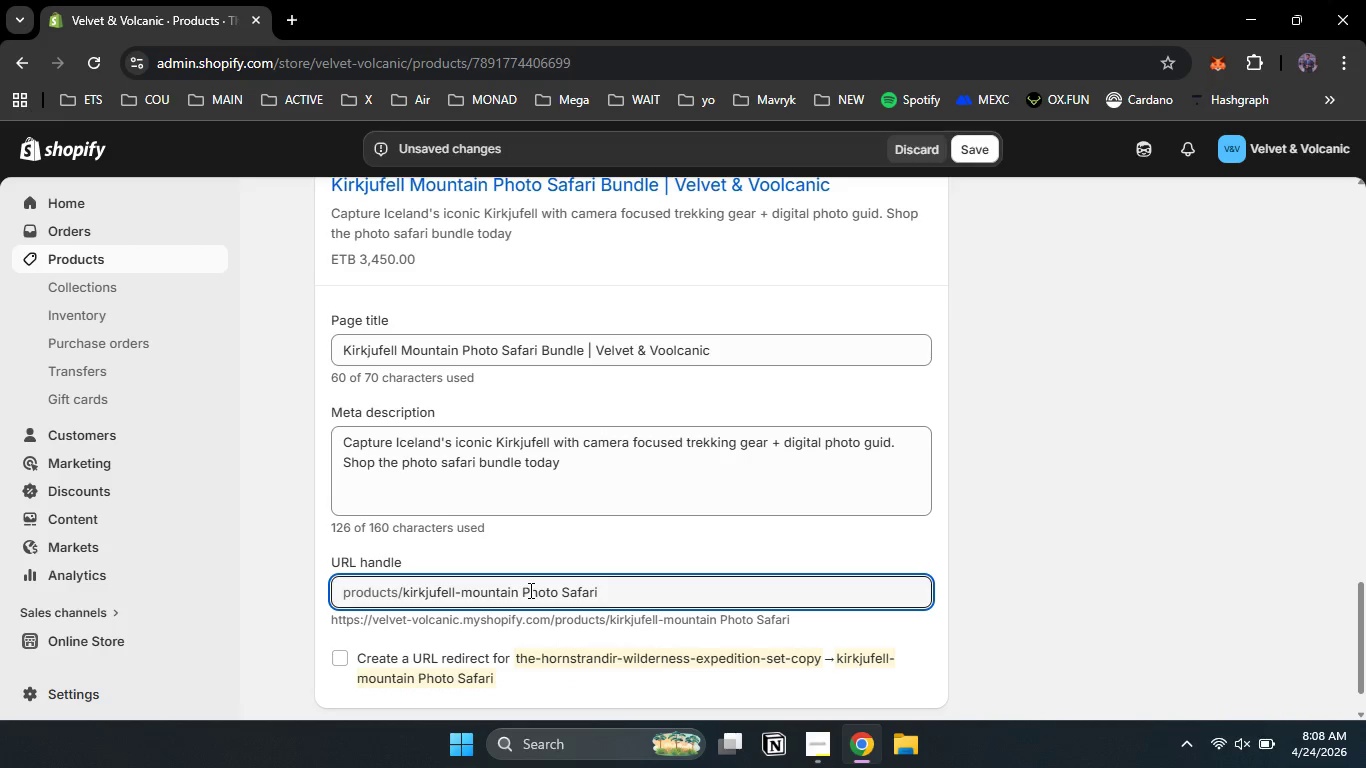 
left_click([529, 590])
 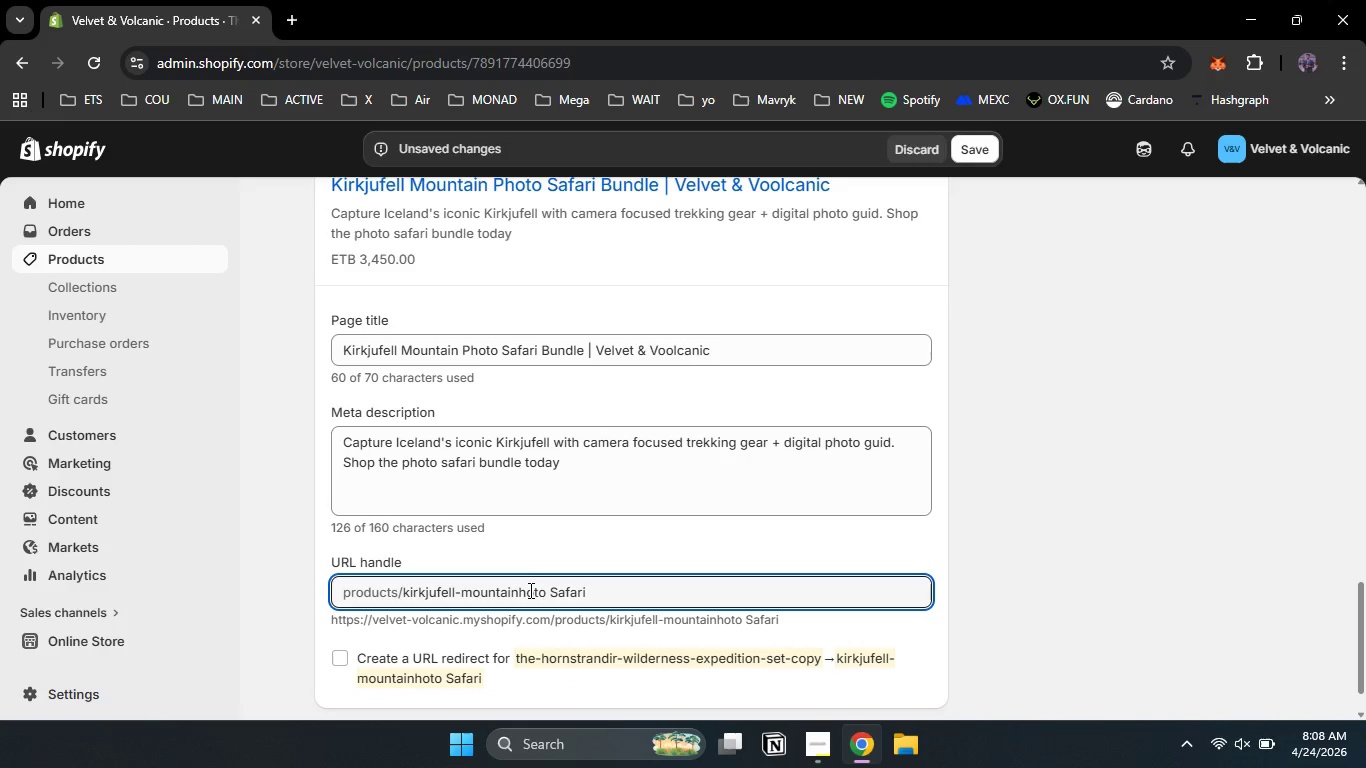 
key(Backspace)
 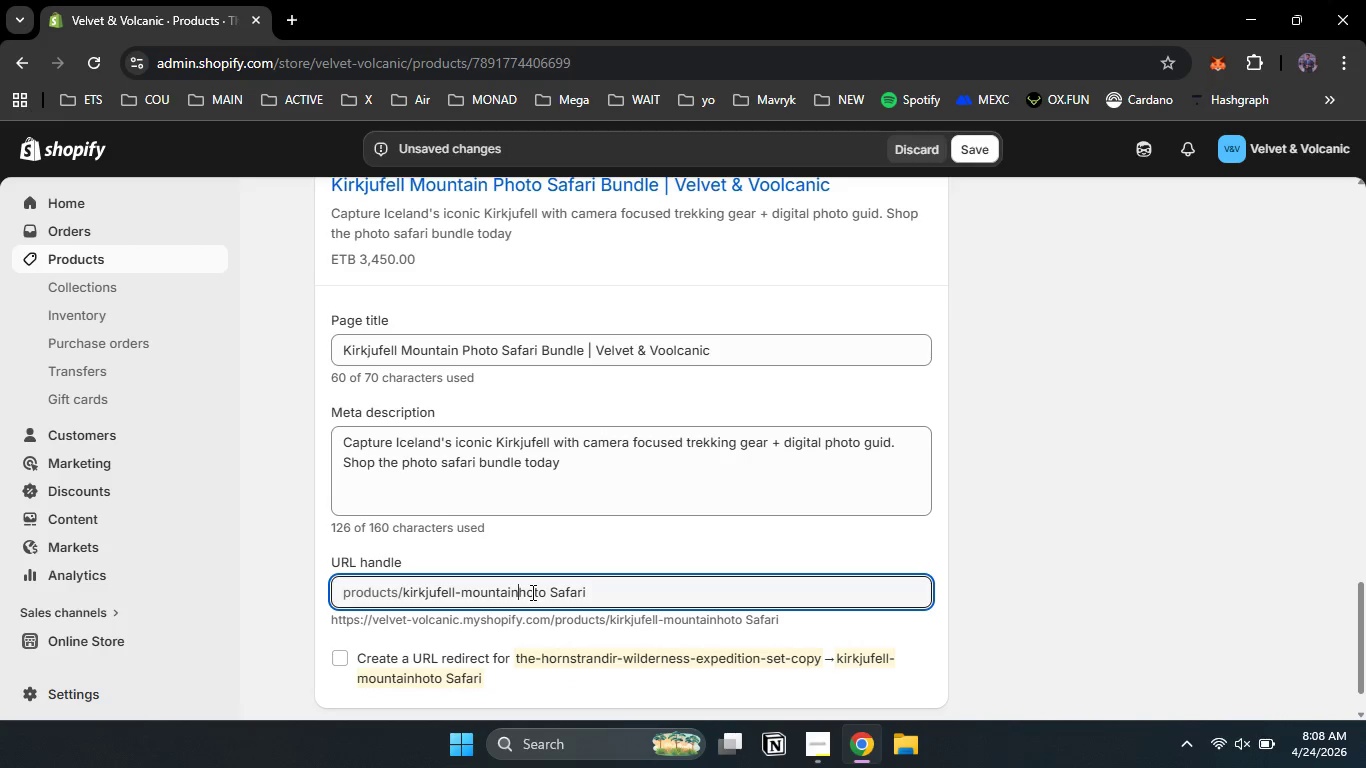 
key(Backspace)
 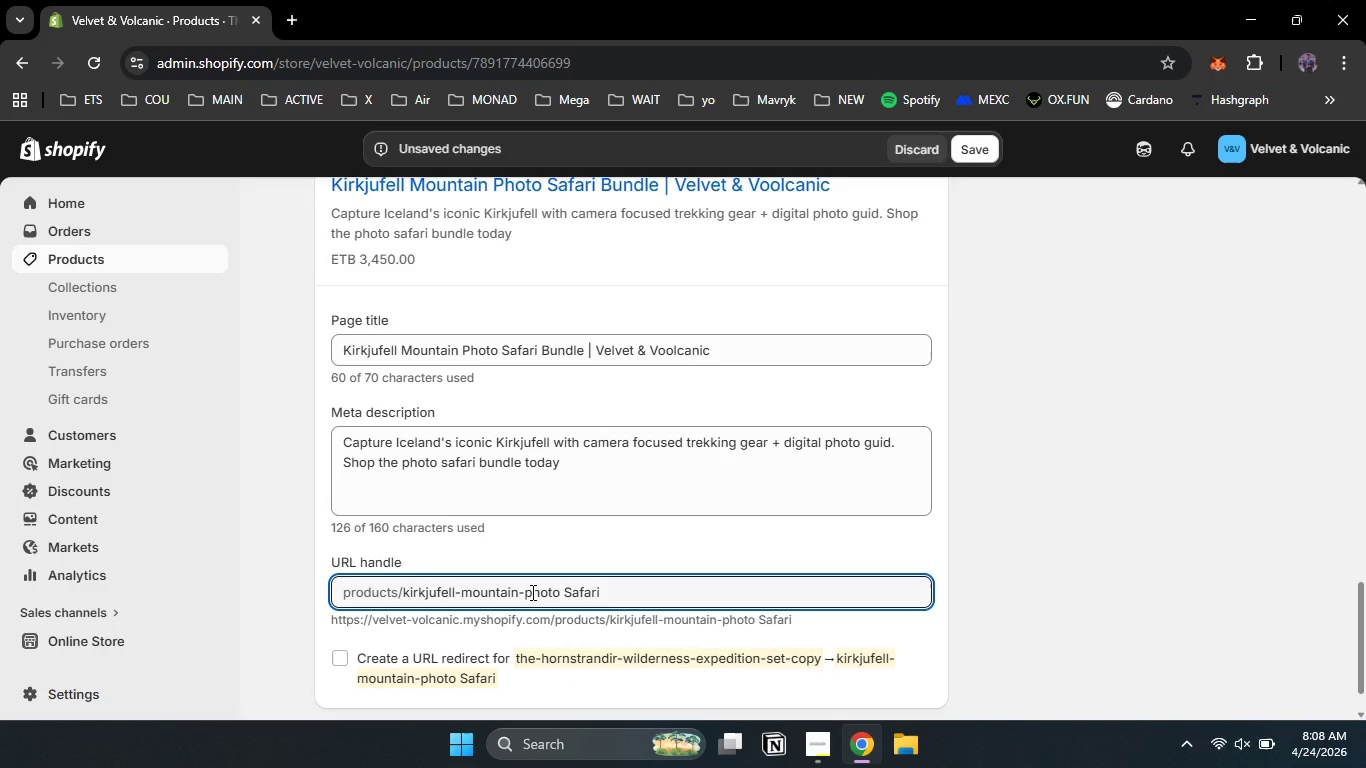 
key(Minus)
 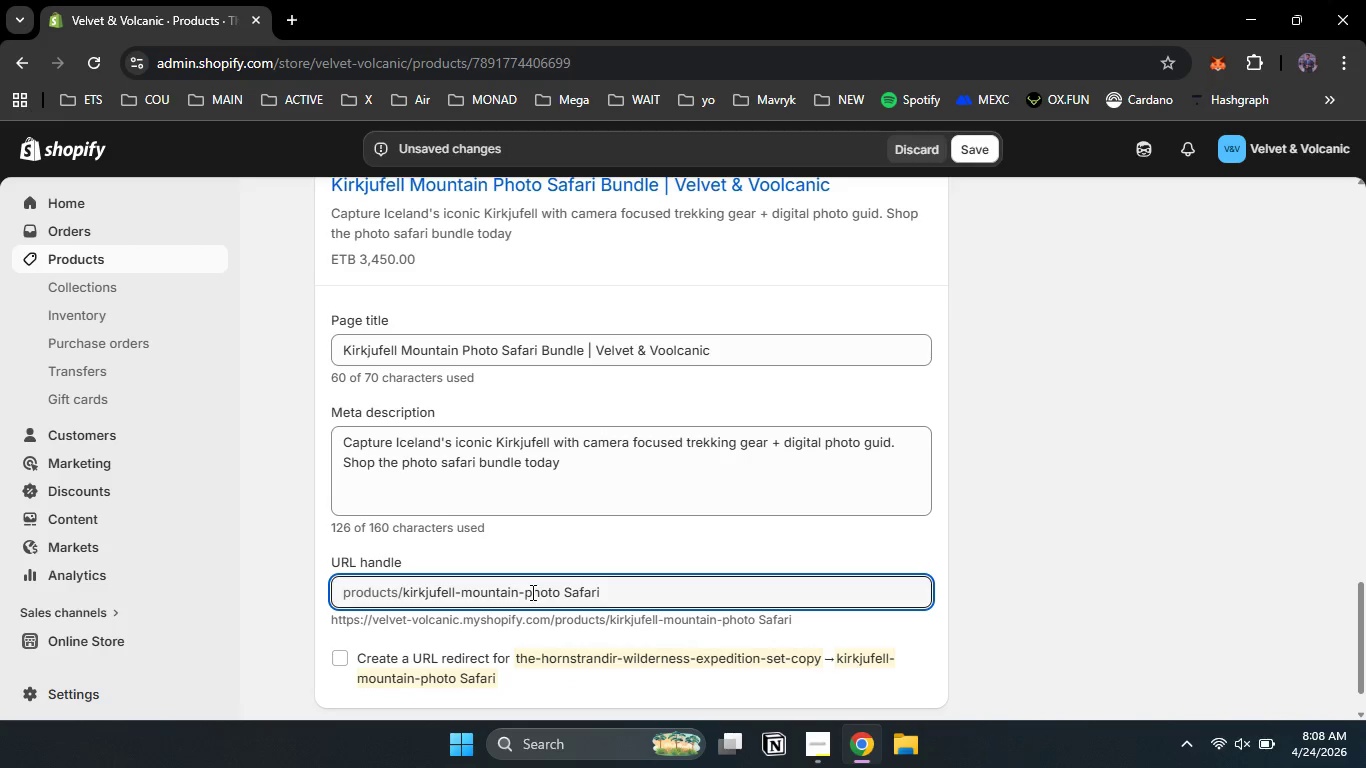 
key(P)
 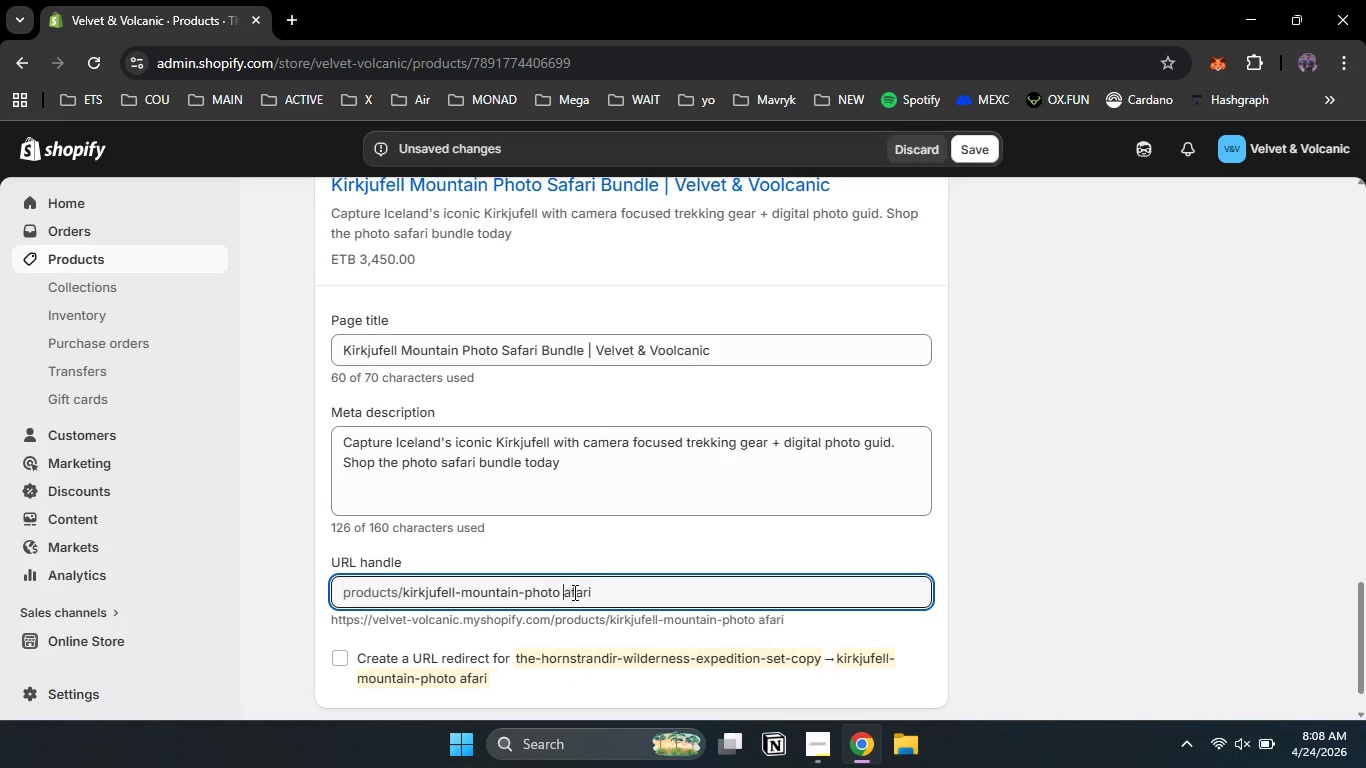 
left_click([573, 592])
 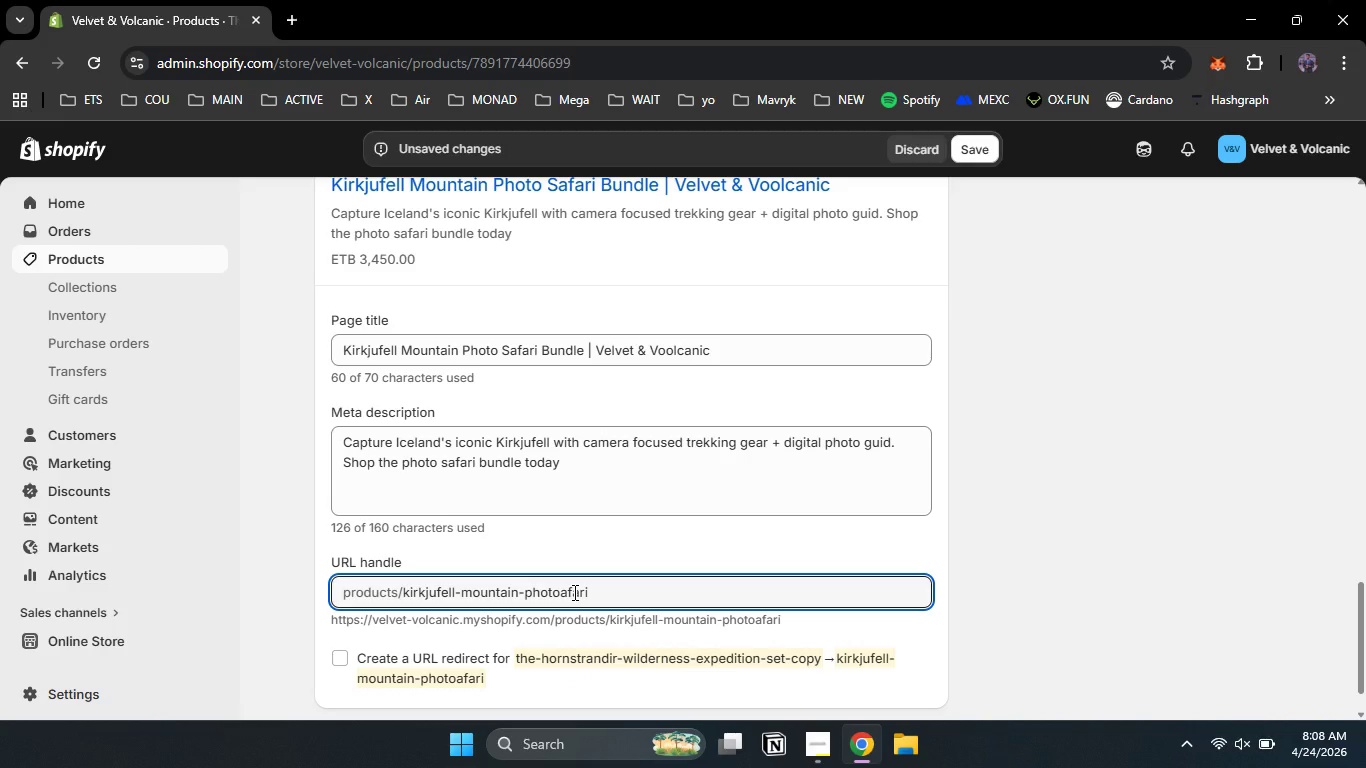 
key(Backspace)
 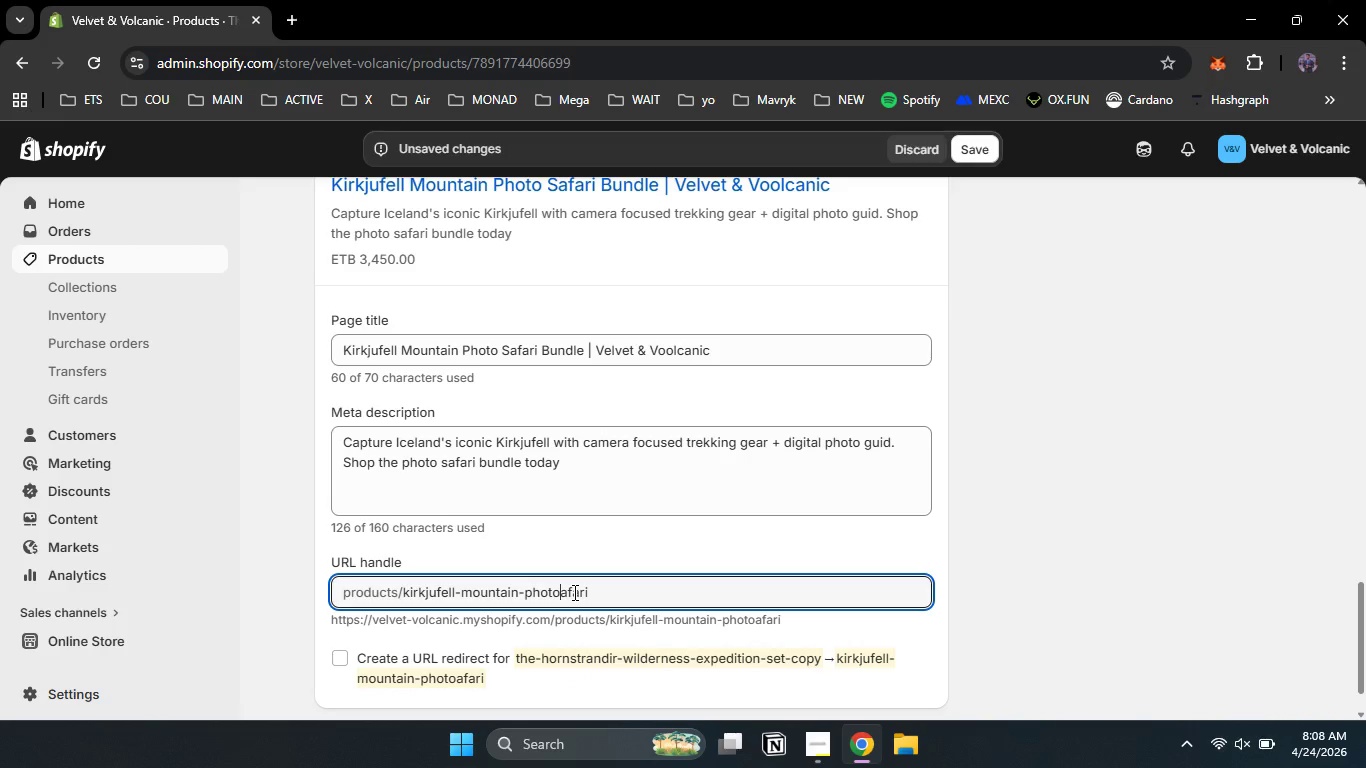 
key(Backspace)
 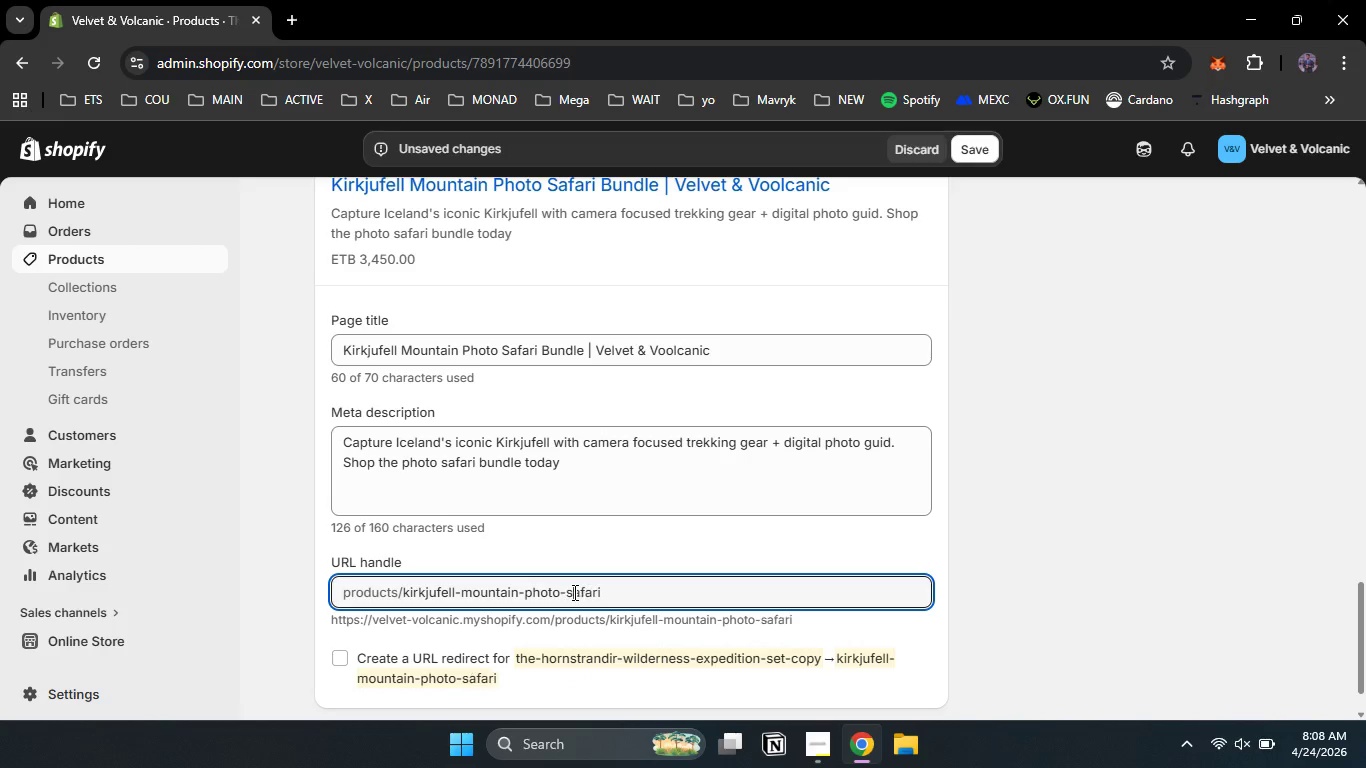 
key(Minus)
 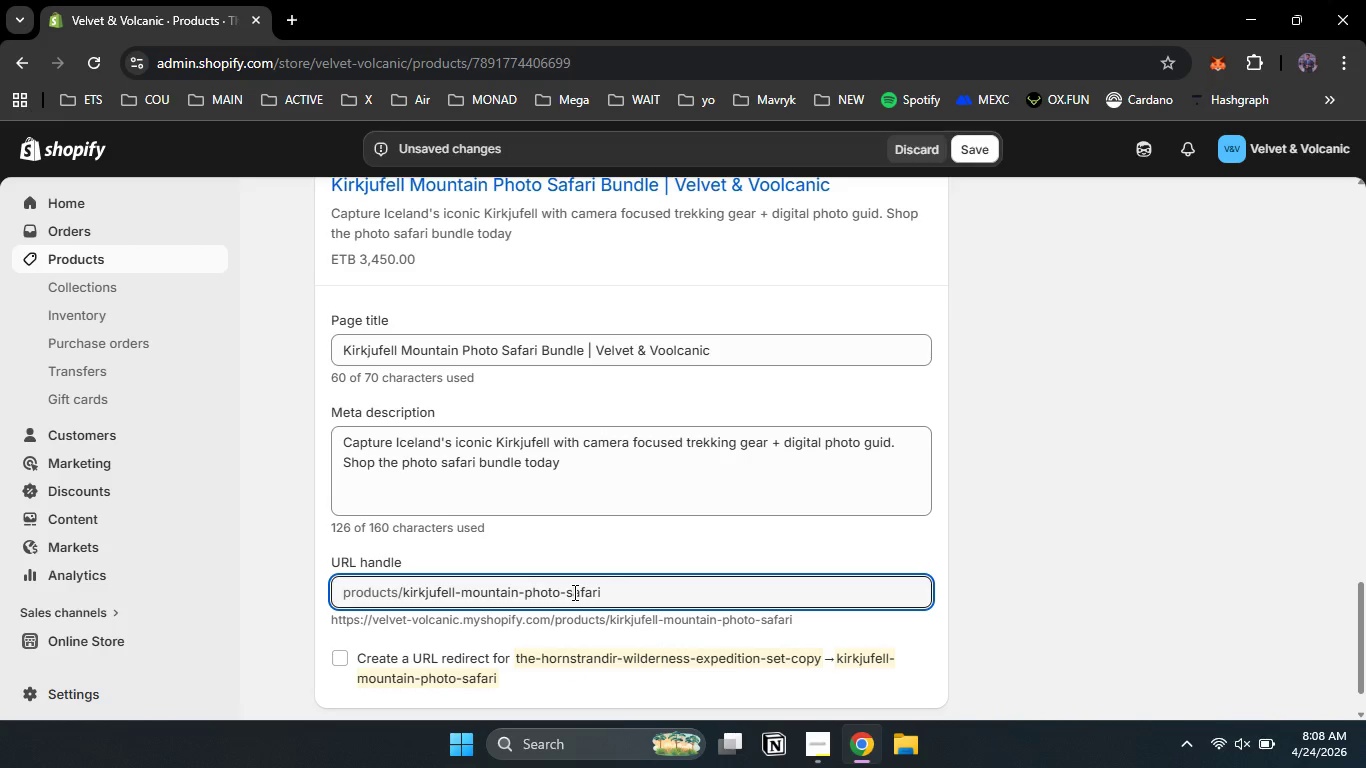 
key(S)
 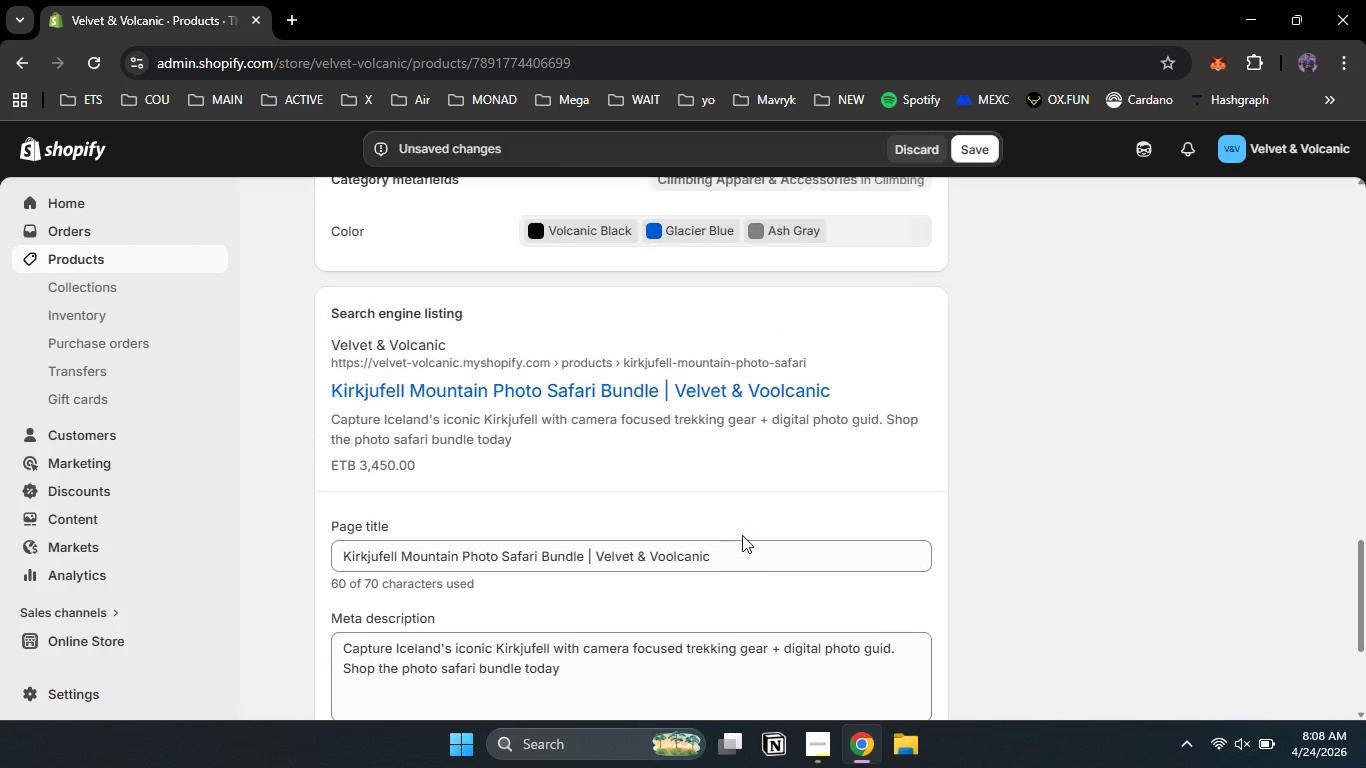 
scroll: coordinate [743, 536], scroll_direction: up, amount: 6.0
 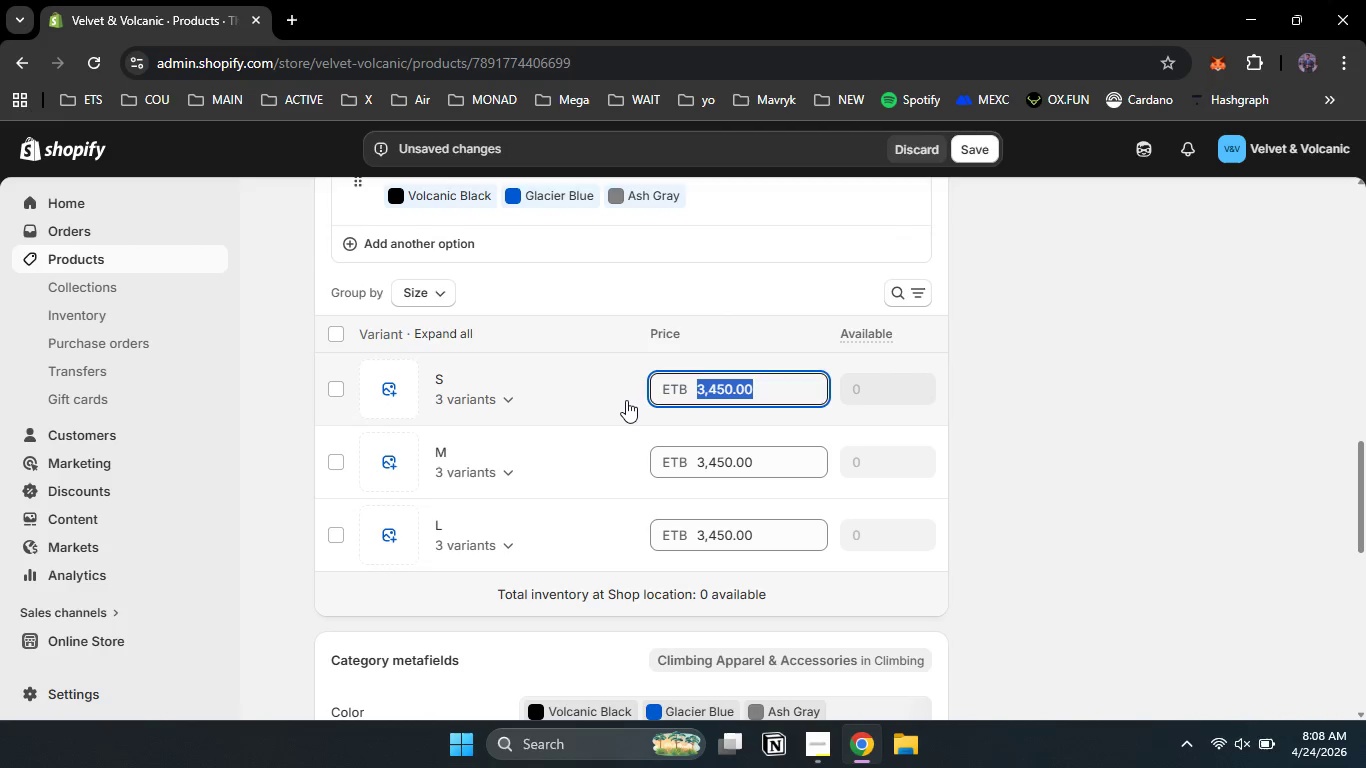 
left_click_drag(start_coordinate=[771, 400], to_coordinate=[625, 400])
 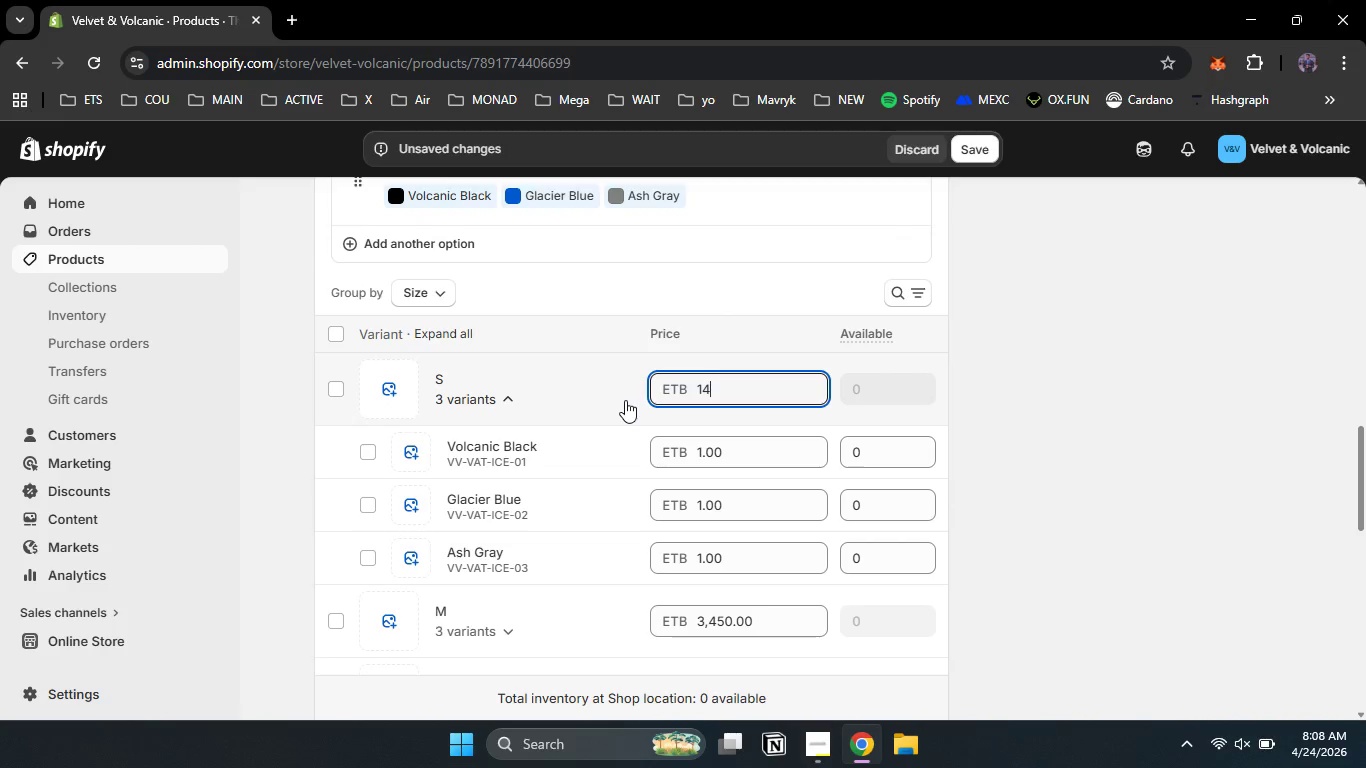 
key(Numpad1)
 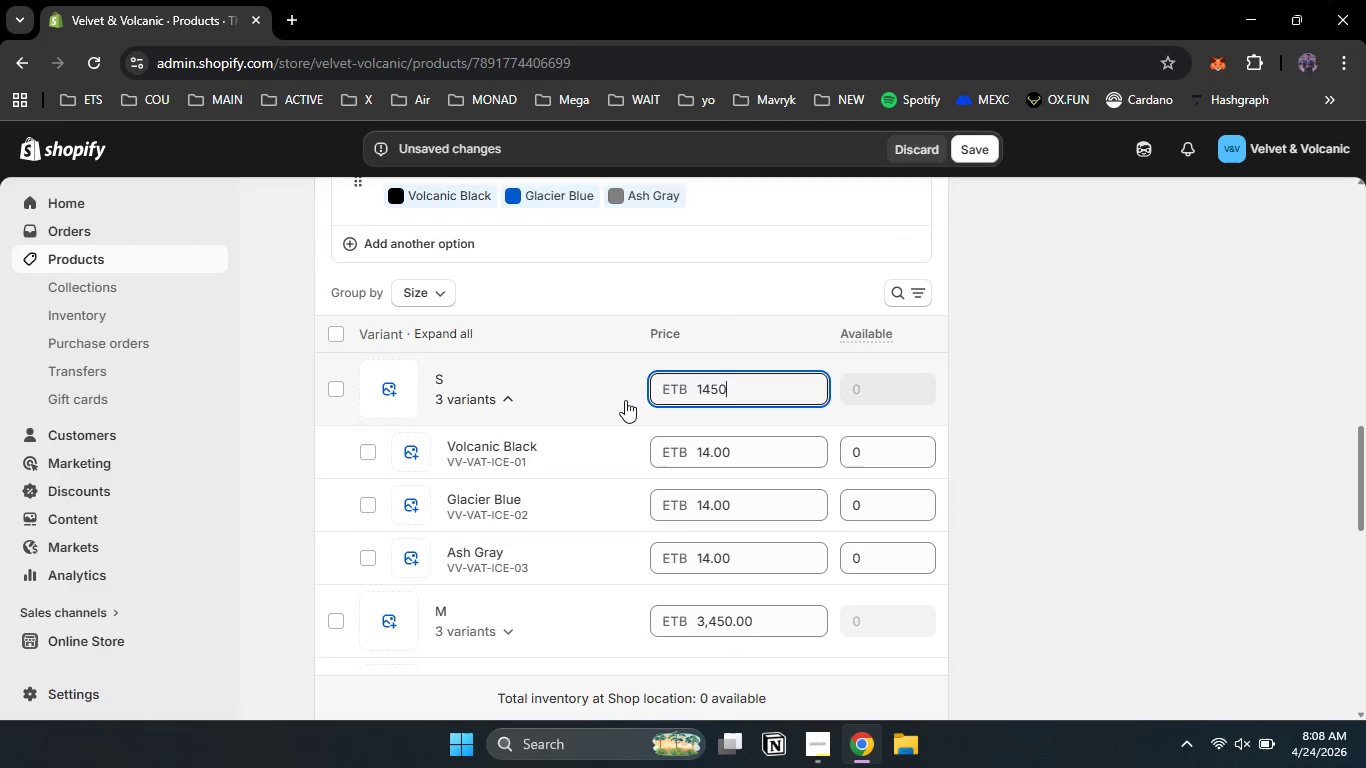 
key(Numpad4)
 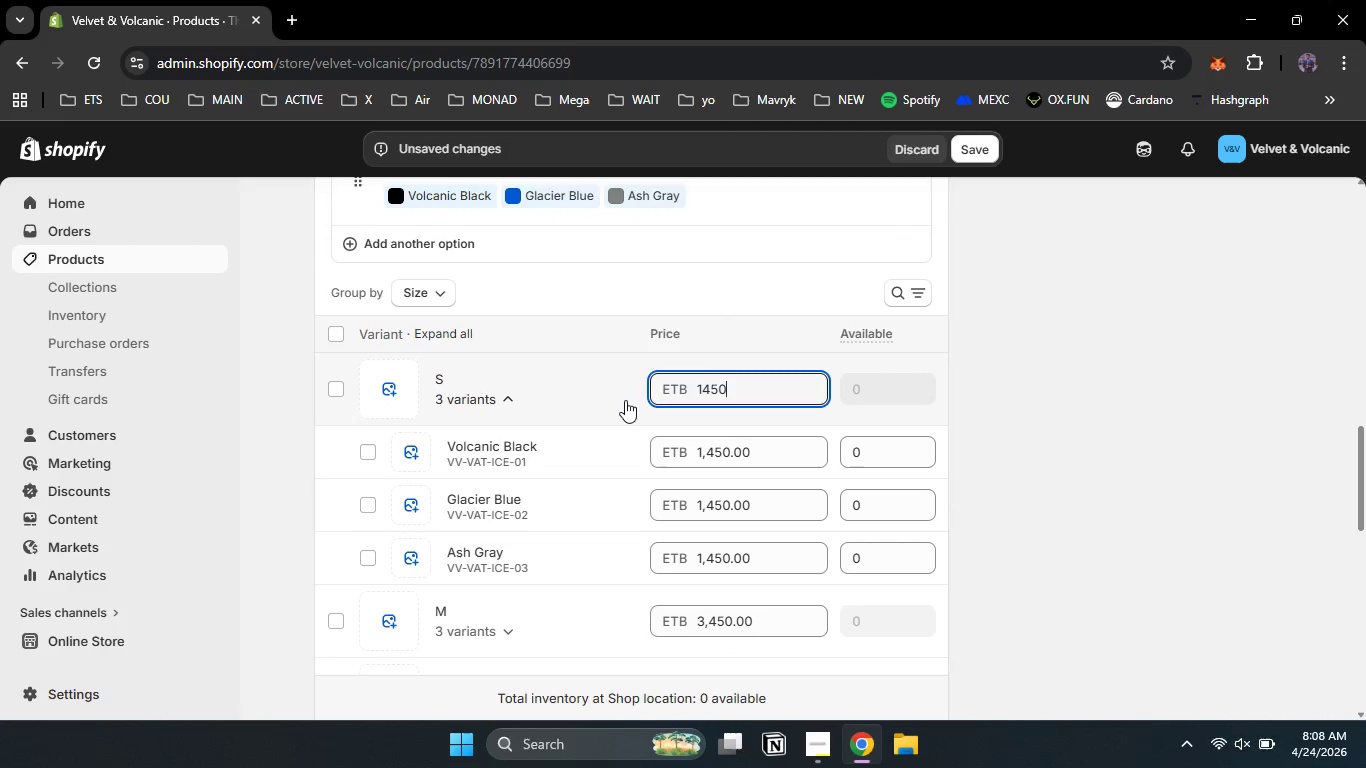 
key(Numpad5)
 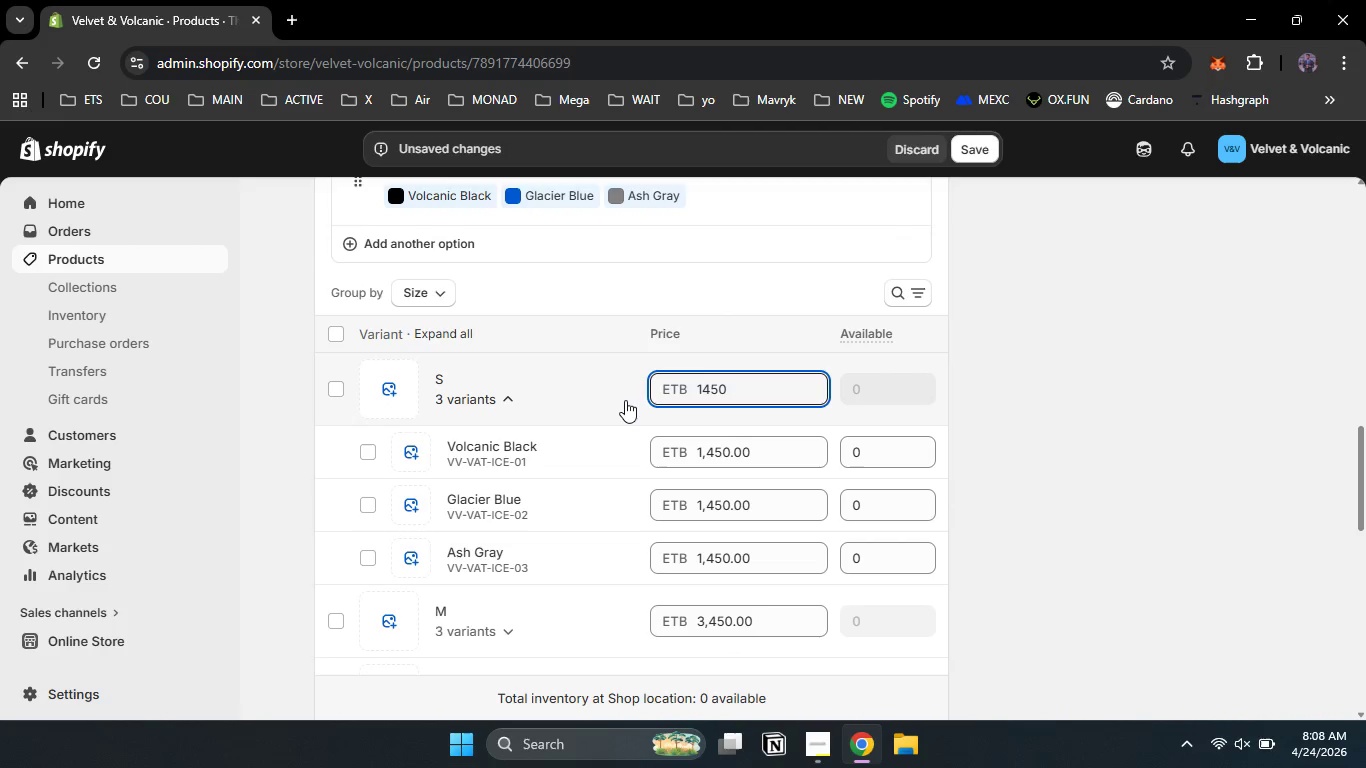 
key(Numpad0)
 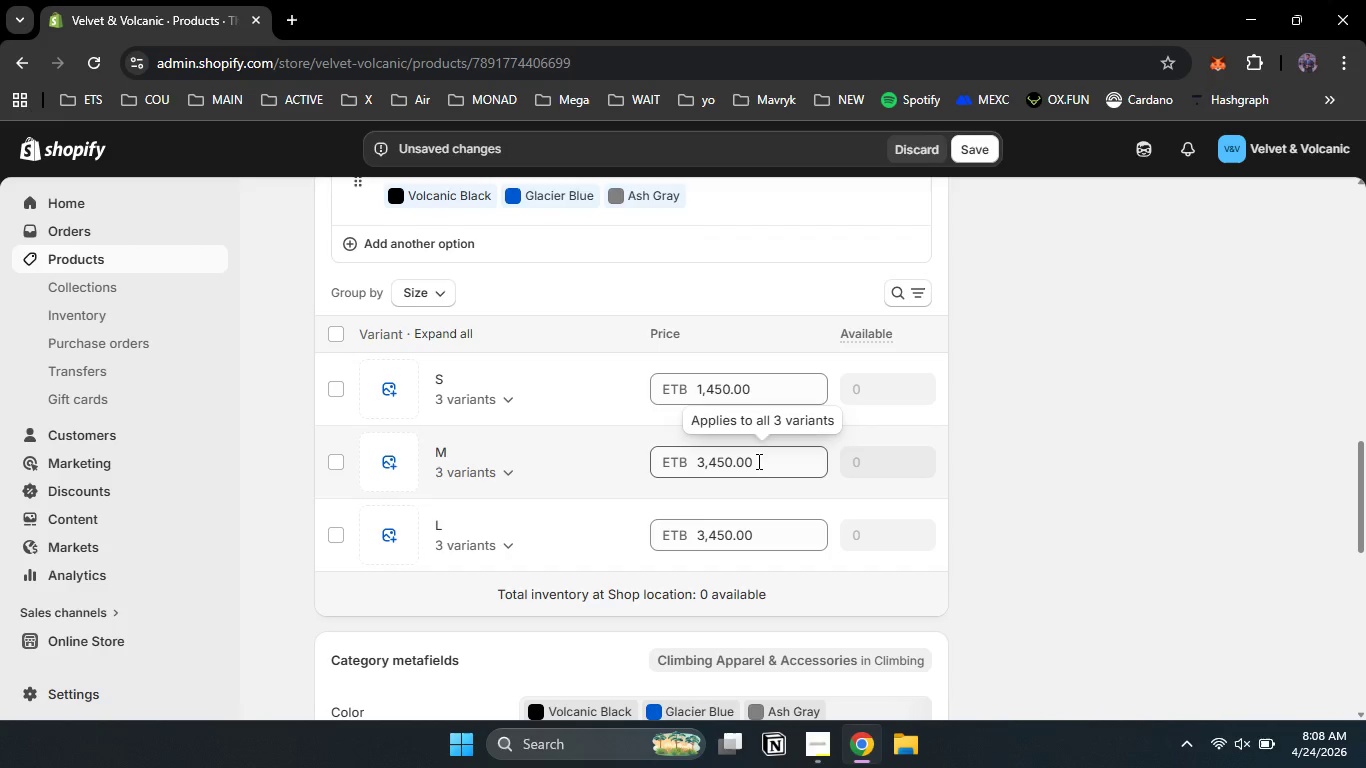 
left_click_drag(start_coordinate=[765, 462], to_coordinate=[684, 467])
 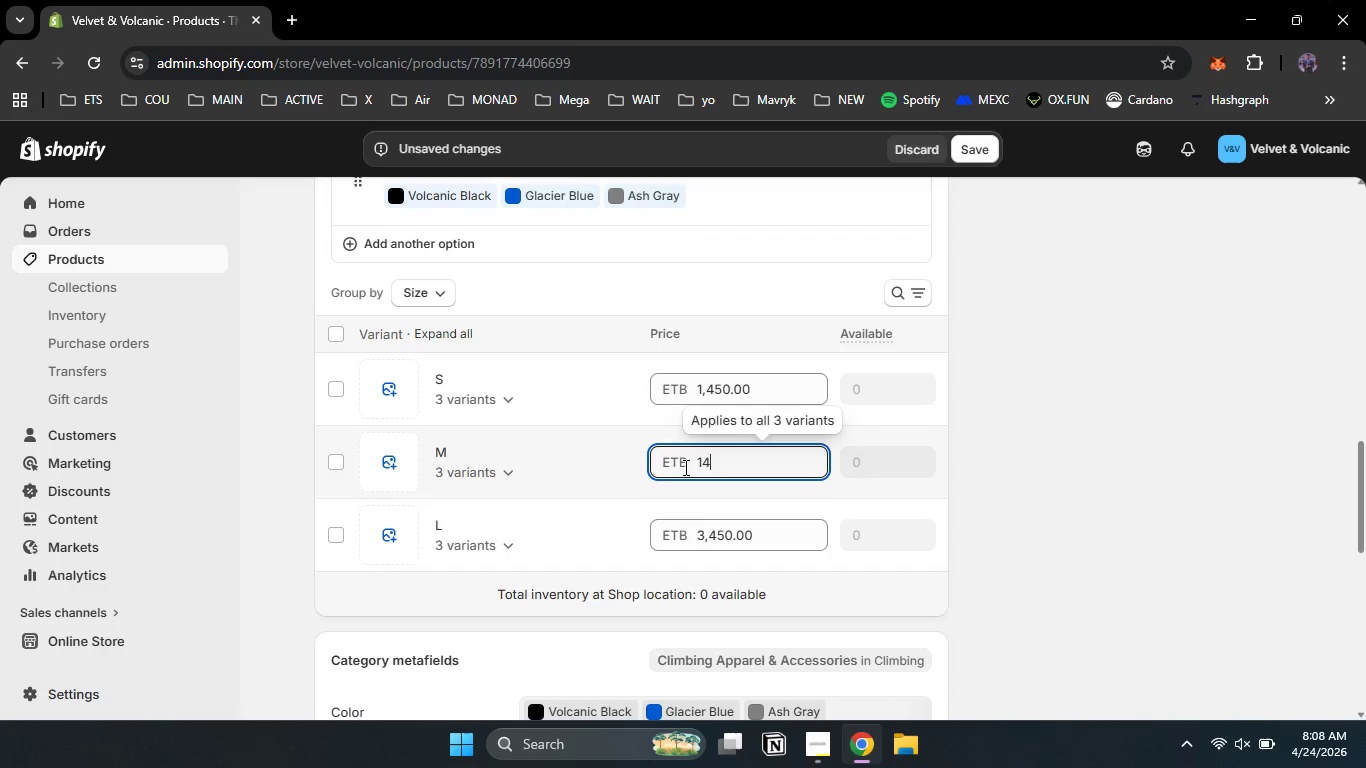 
key(Numpad1)
 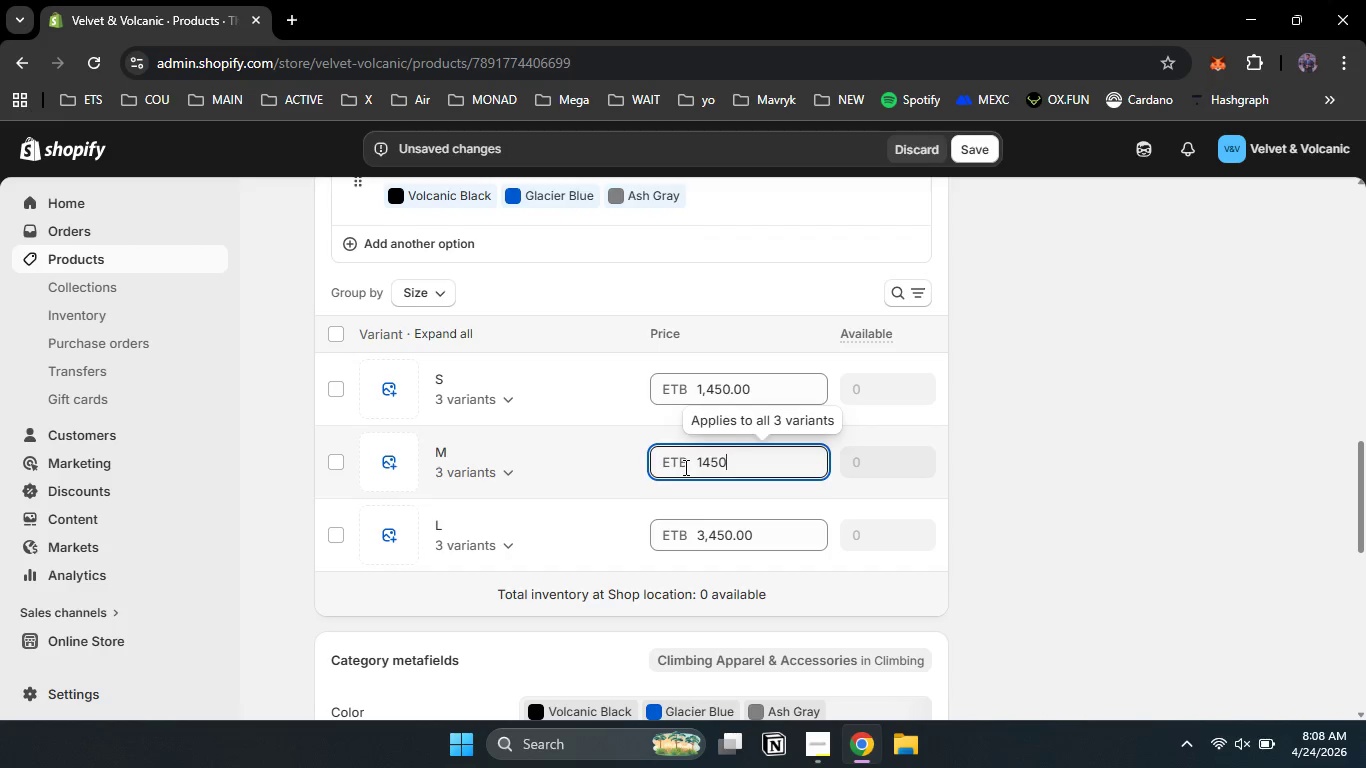 
key(Numpad4)
 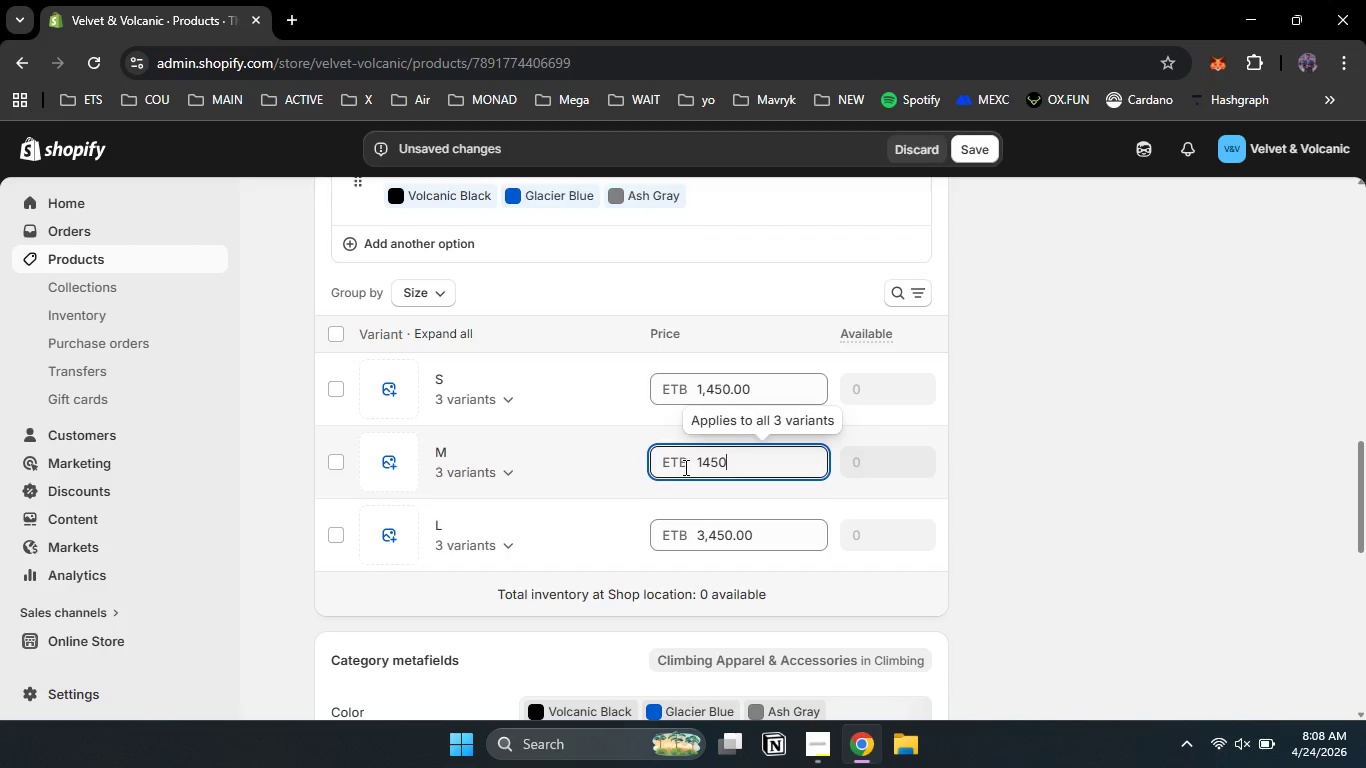 
key(Numpad5)
 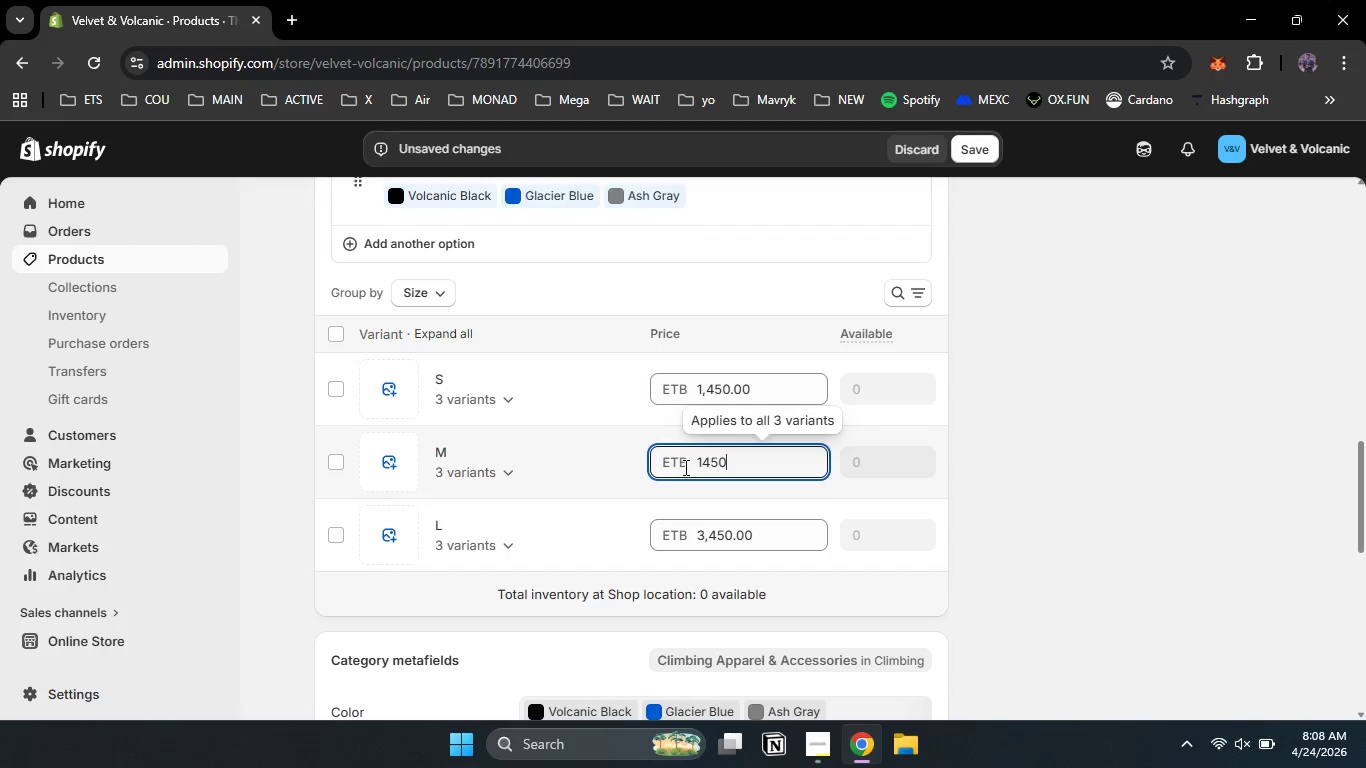 
key(Numpad0)
 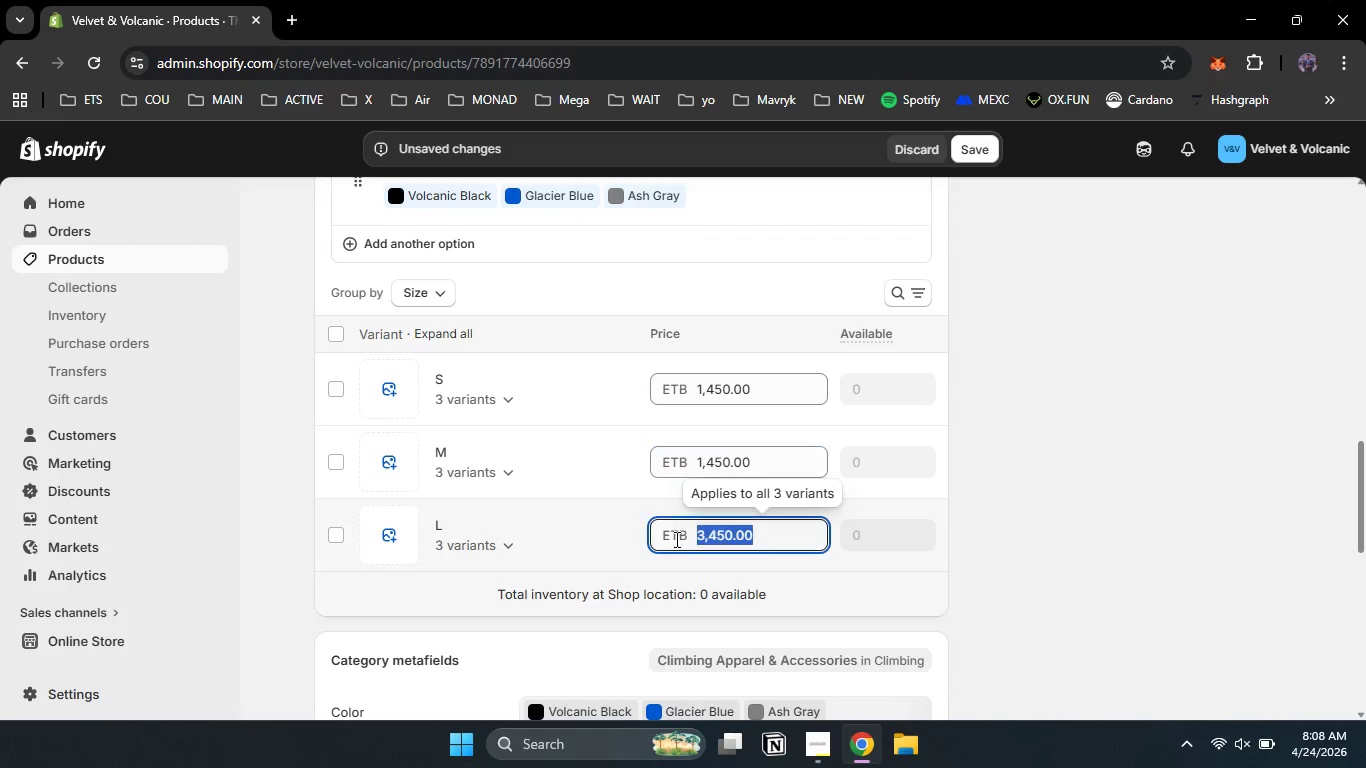 
left_click_drag(start_coordinate=[777, 546], to_coordinate=[658, 538])
 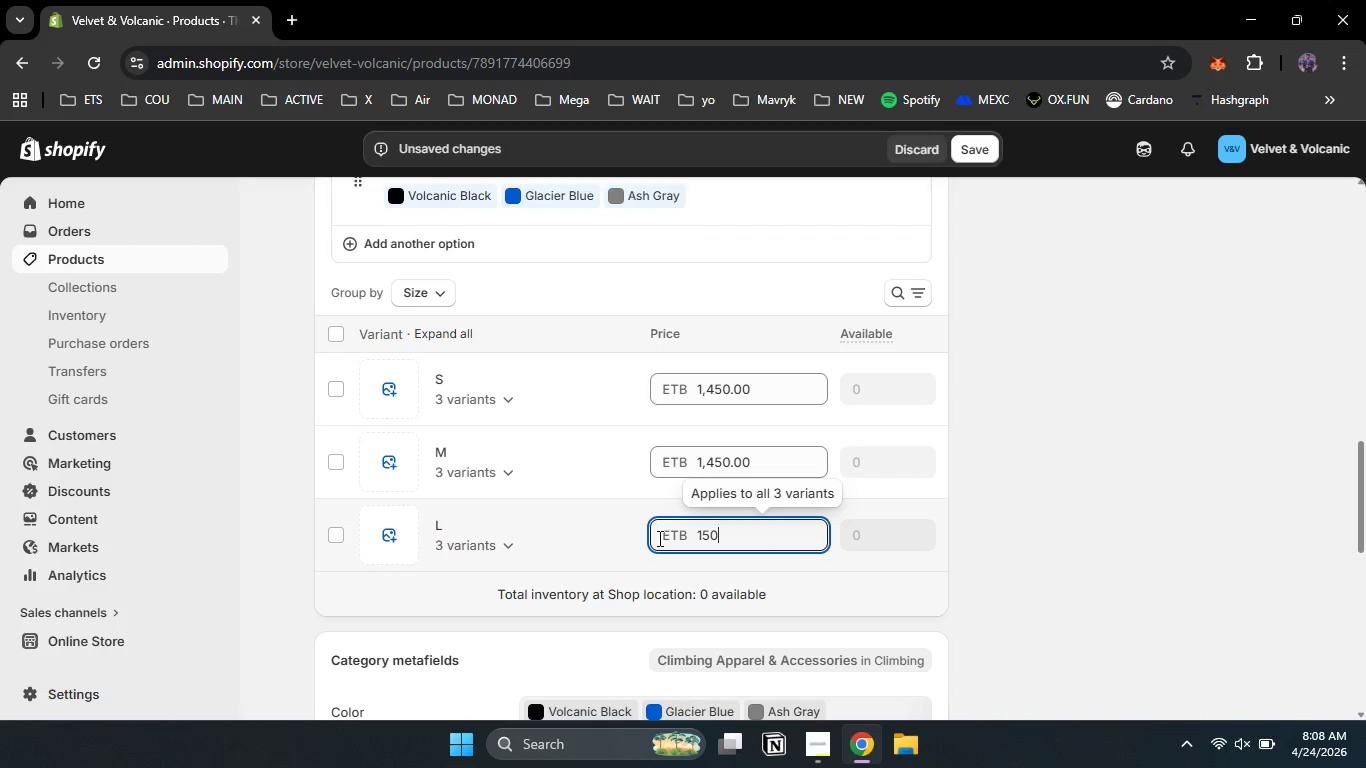 
key(Numpad1)
 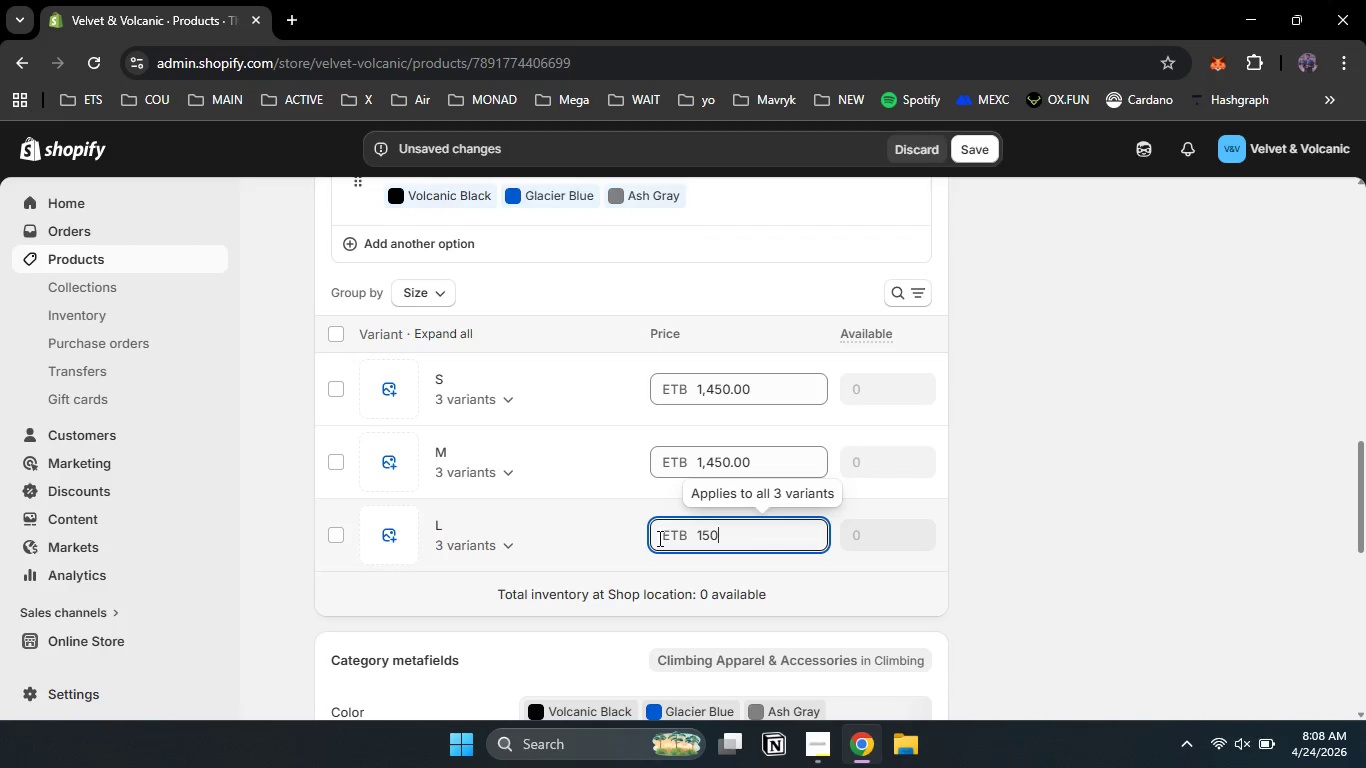 
key(Numpad5)
 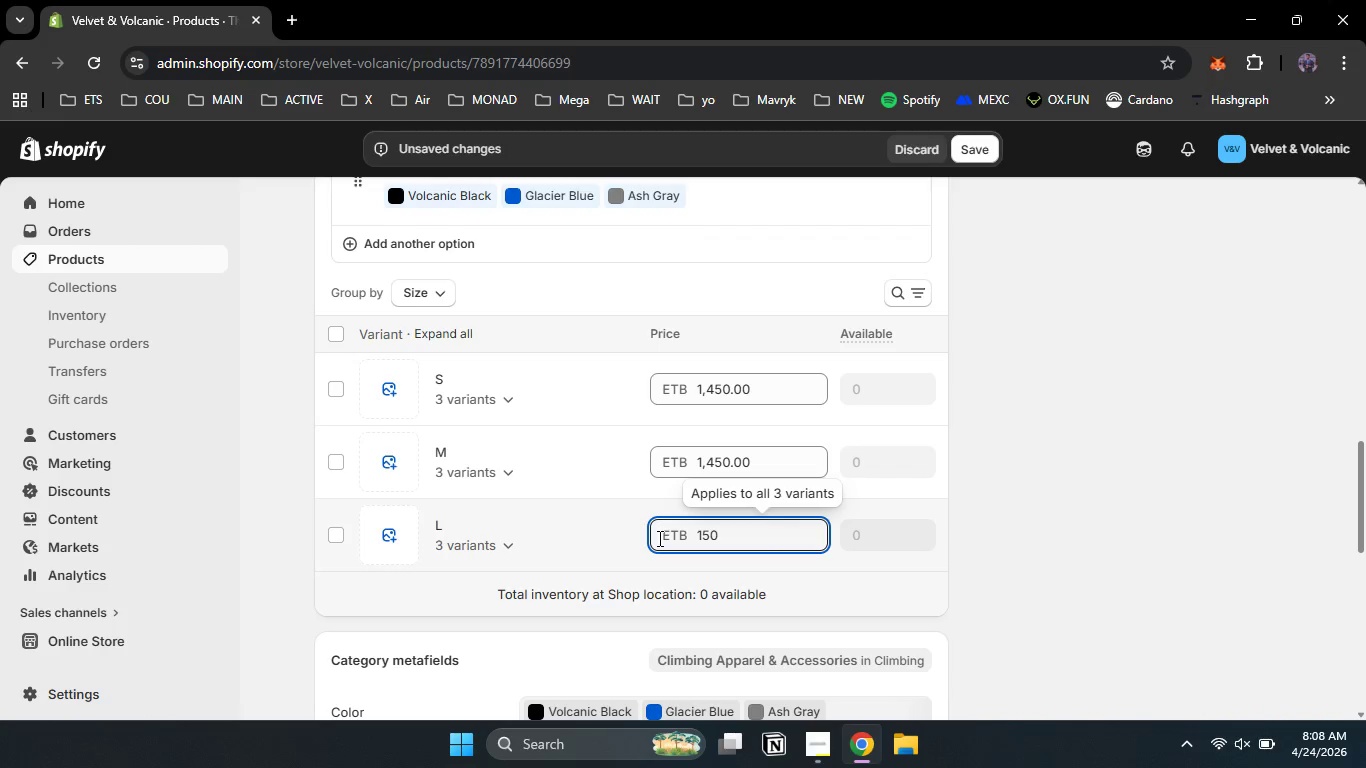 
key(Numpad0)
 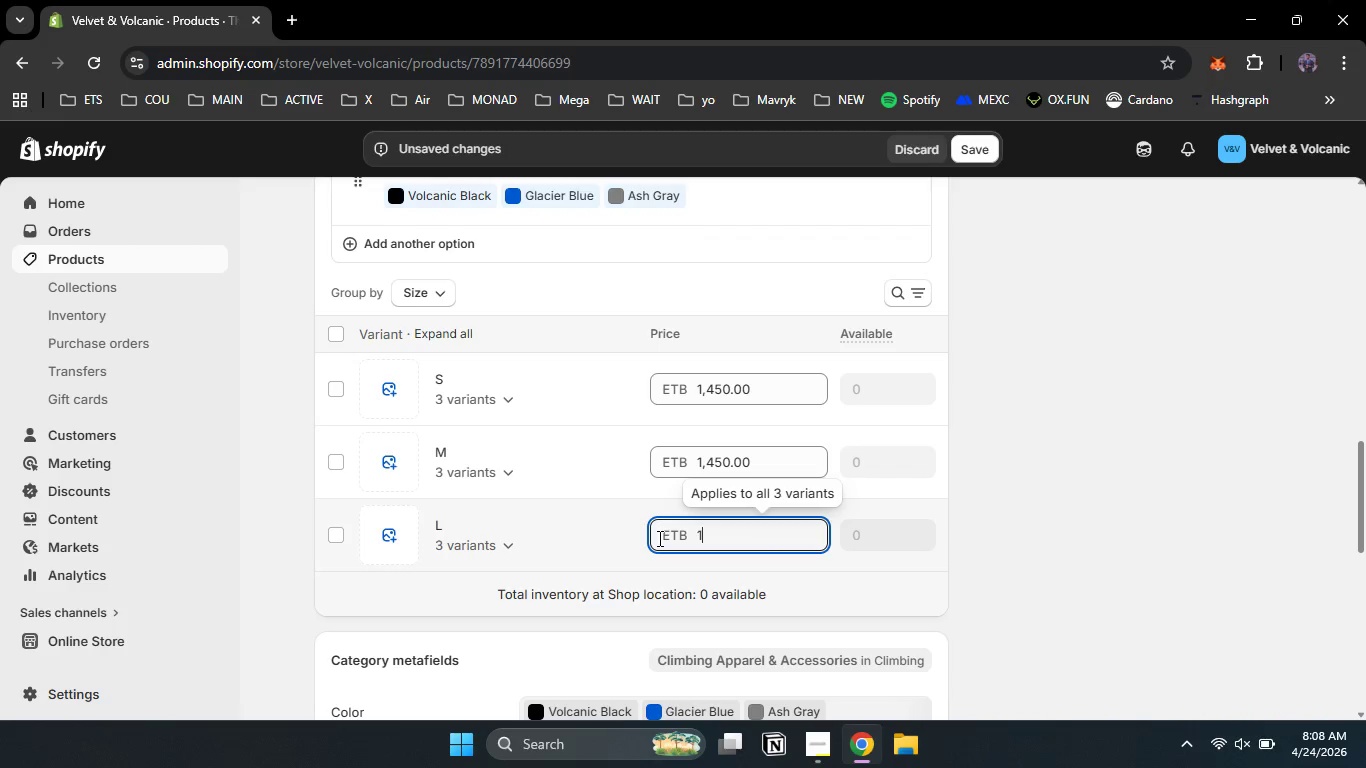 
key(Backspace)
 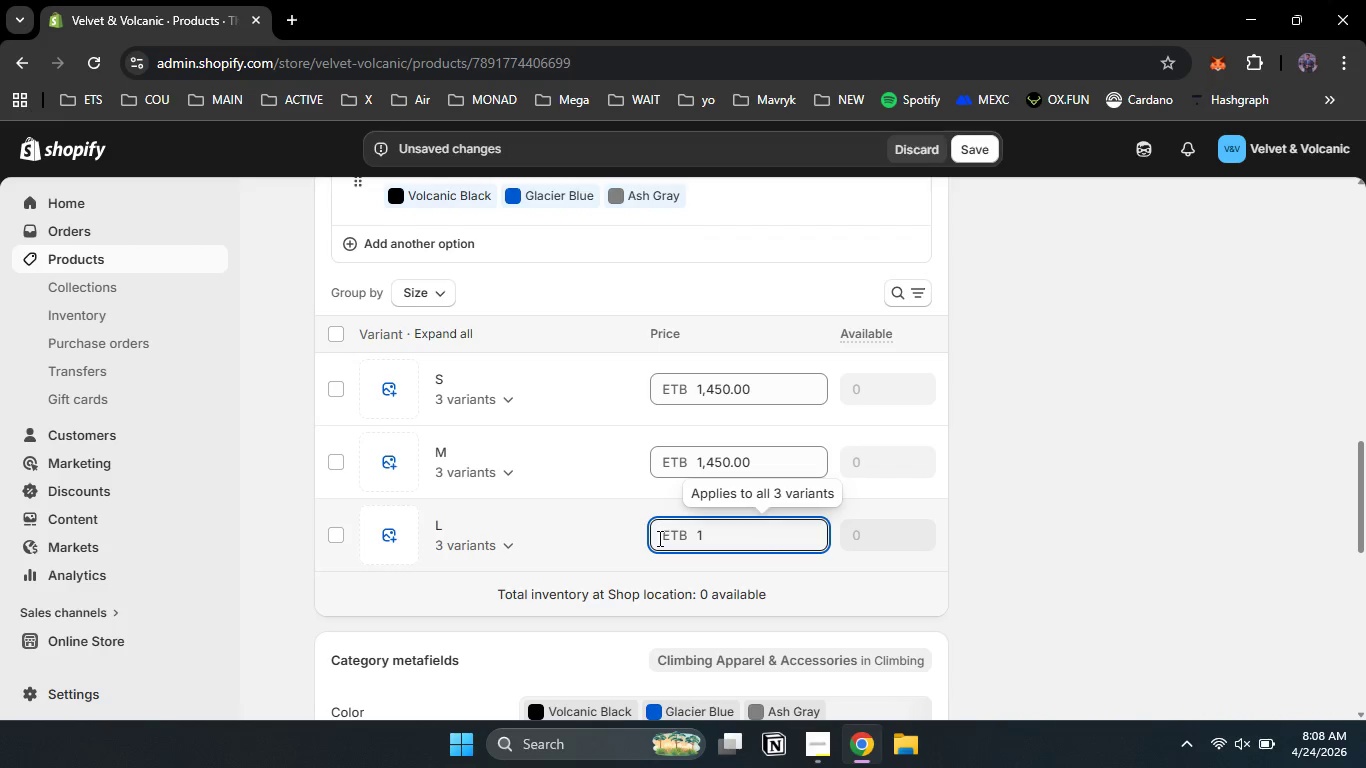 
key(Backspace)
 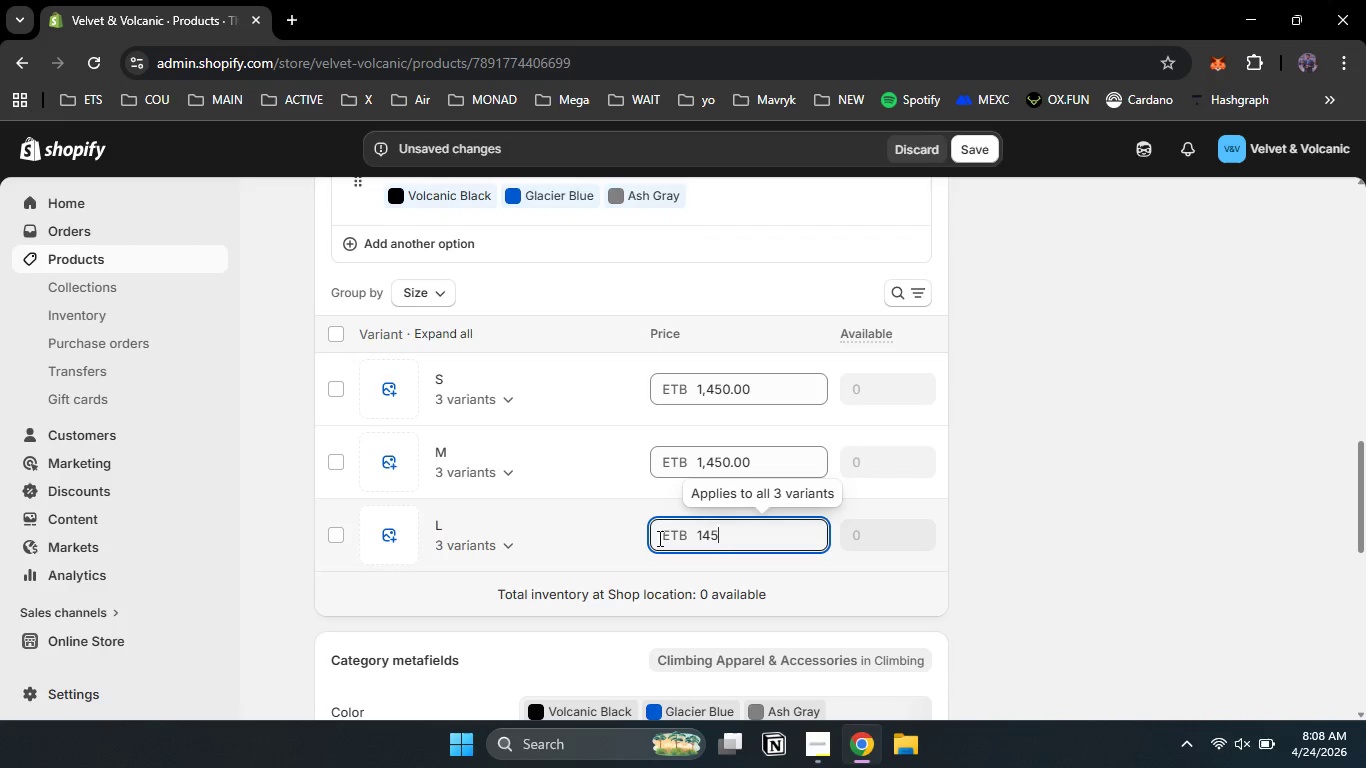 
key(Numpad4)
 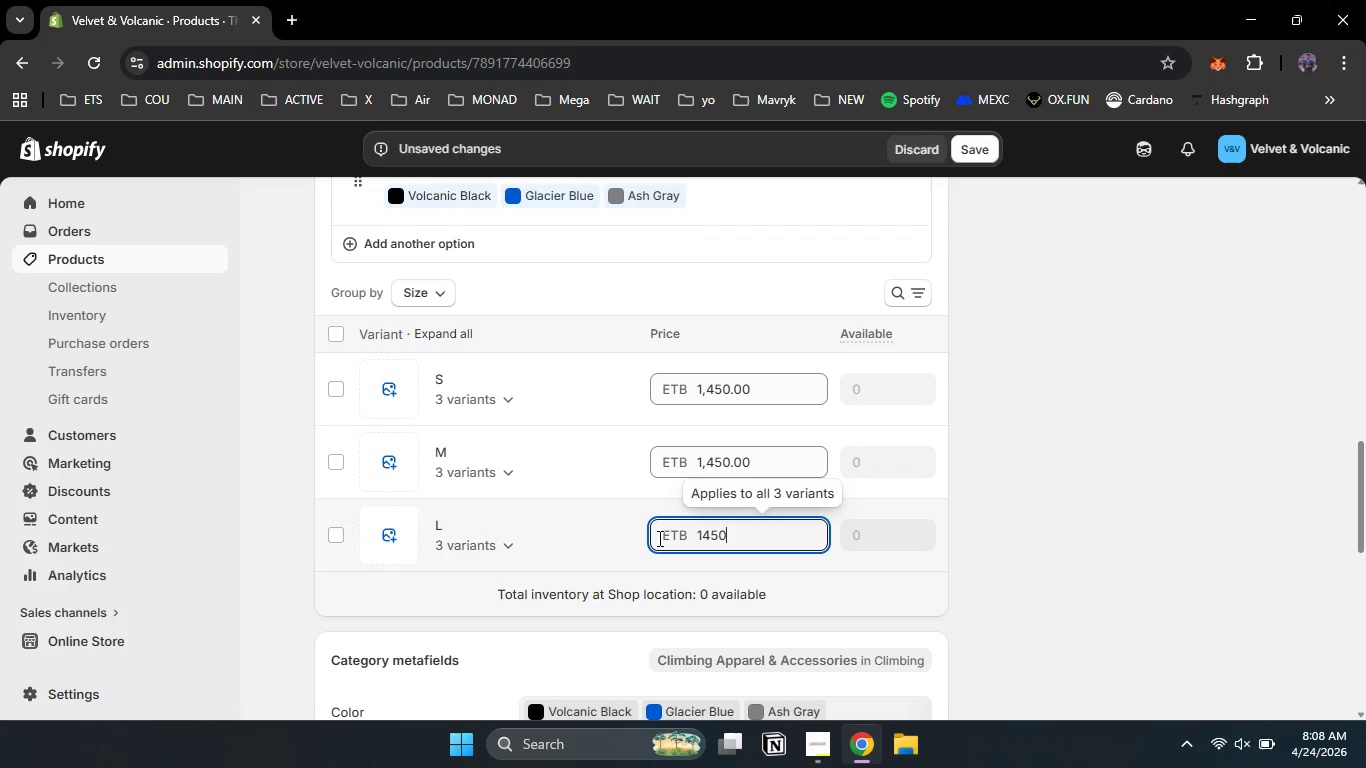 
key(Numpad5)
 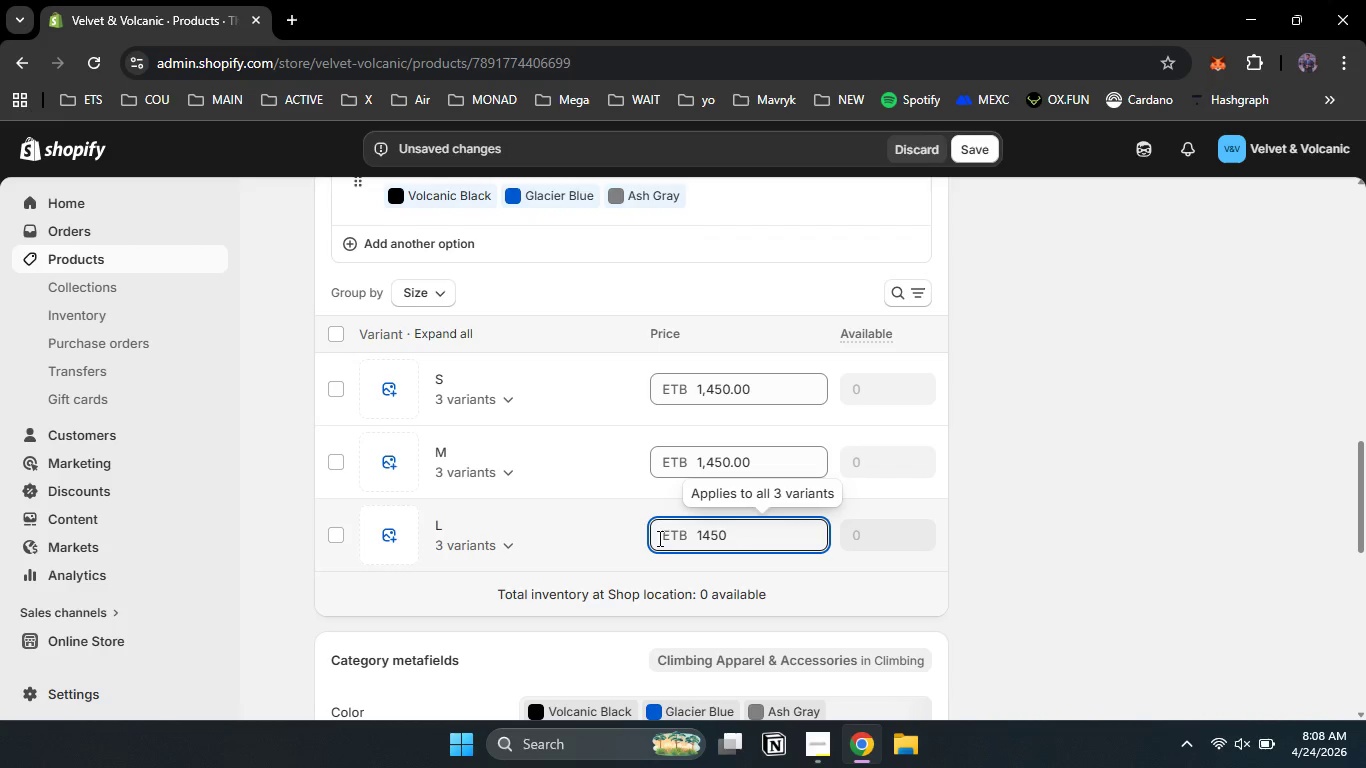 
key(Numpad0)
 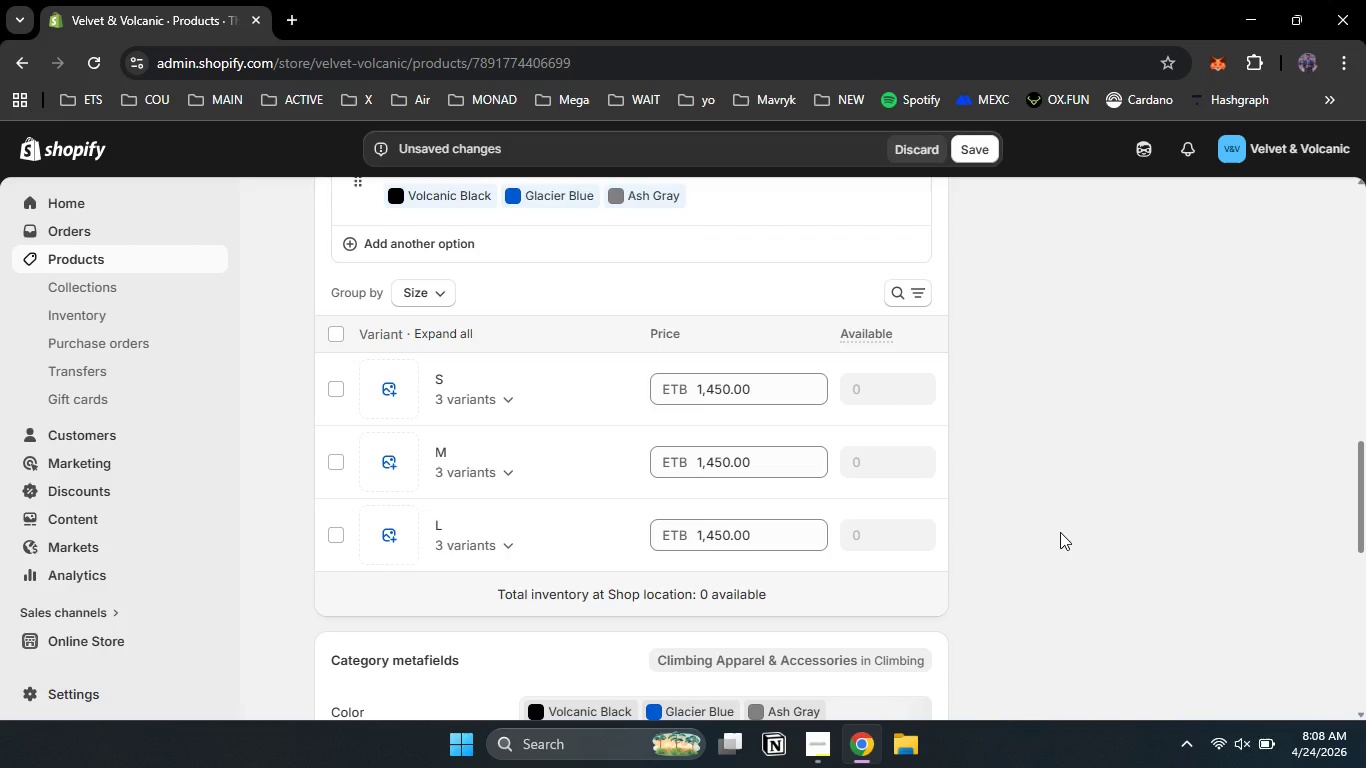 
left_click([1060, 532])
 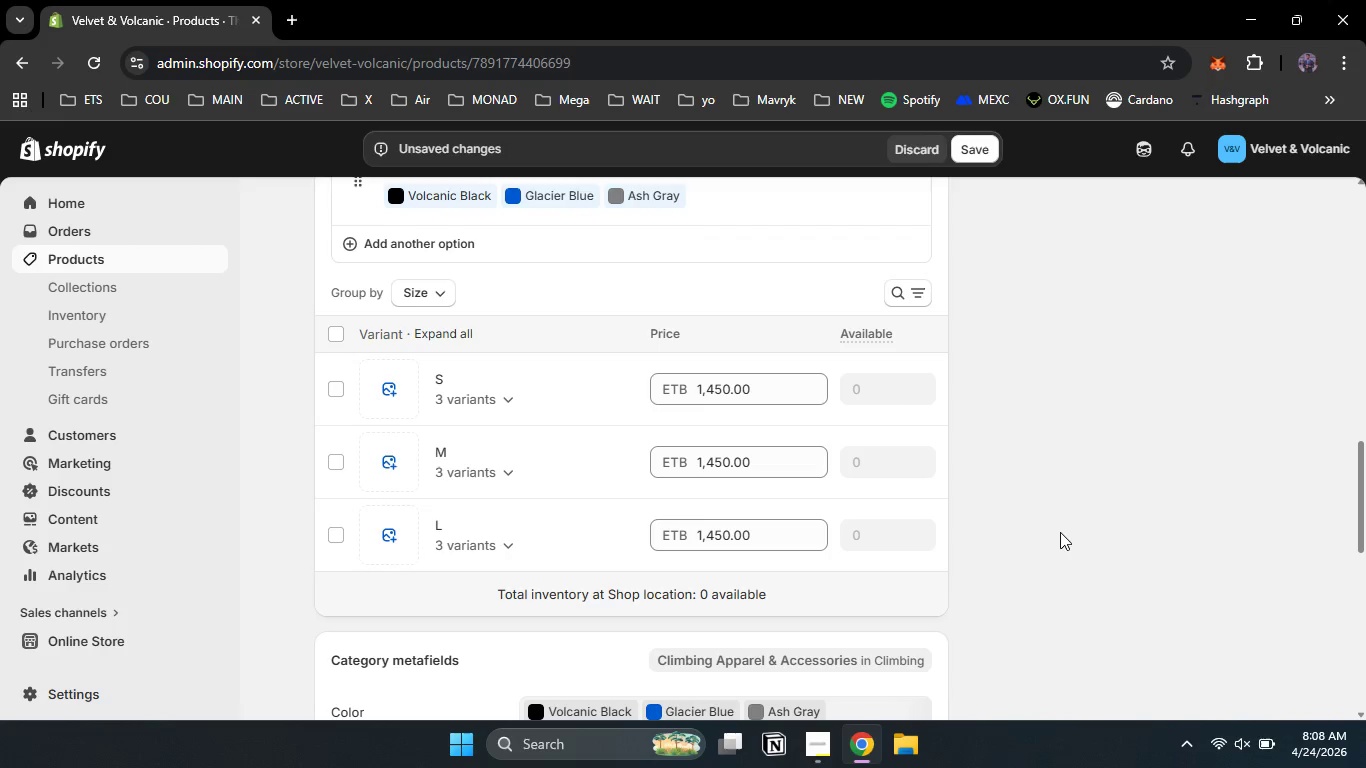 
wait(8.11)
 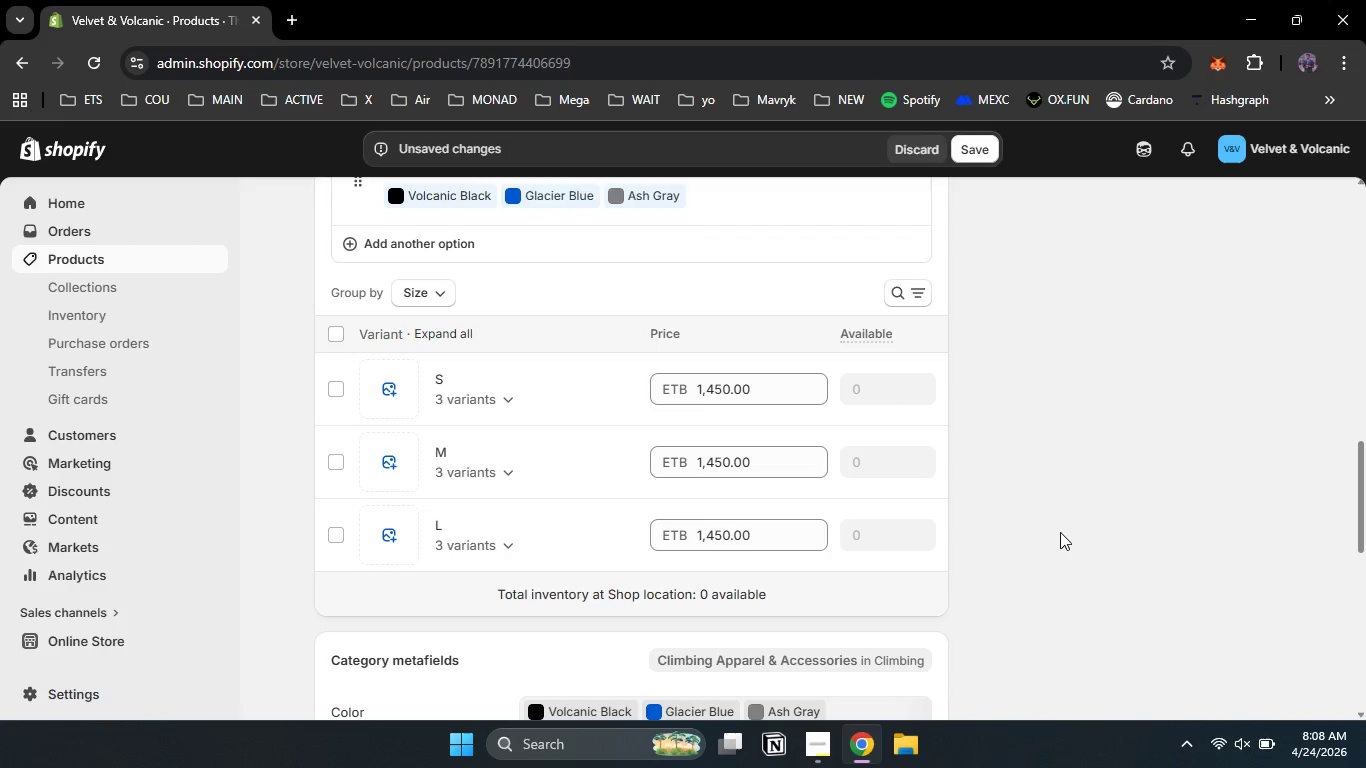 
scroll: coordinate [995, 521], scroll_direction: up, amount: 2.0
 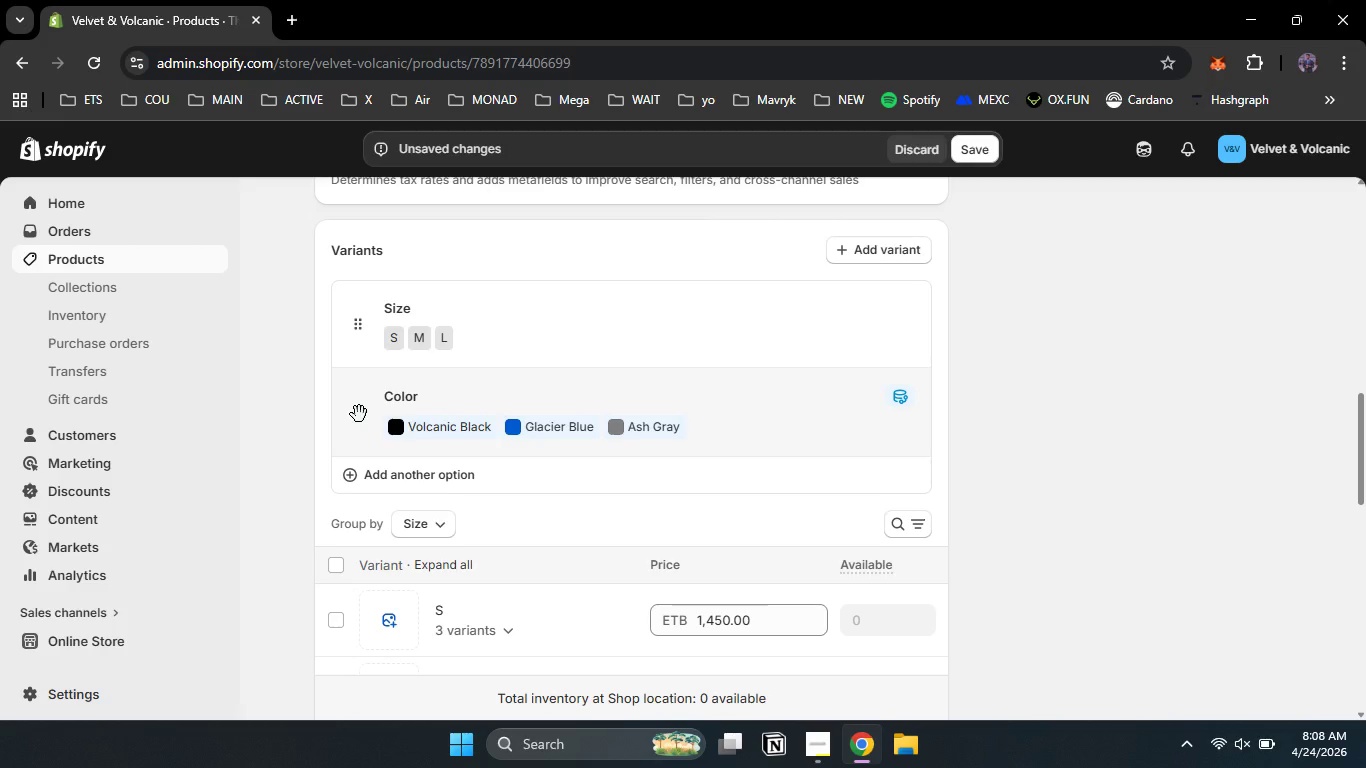 
left_click([359, 414])
 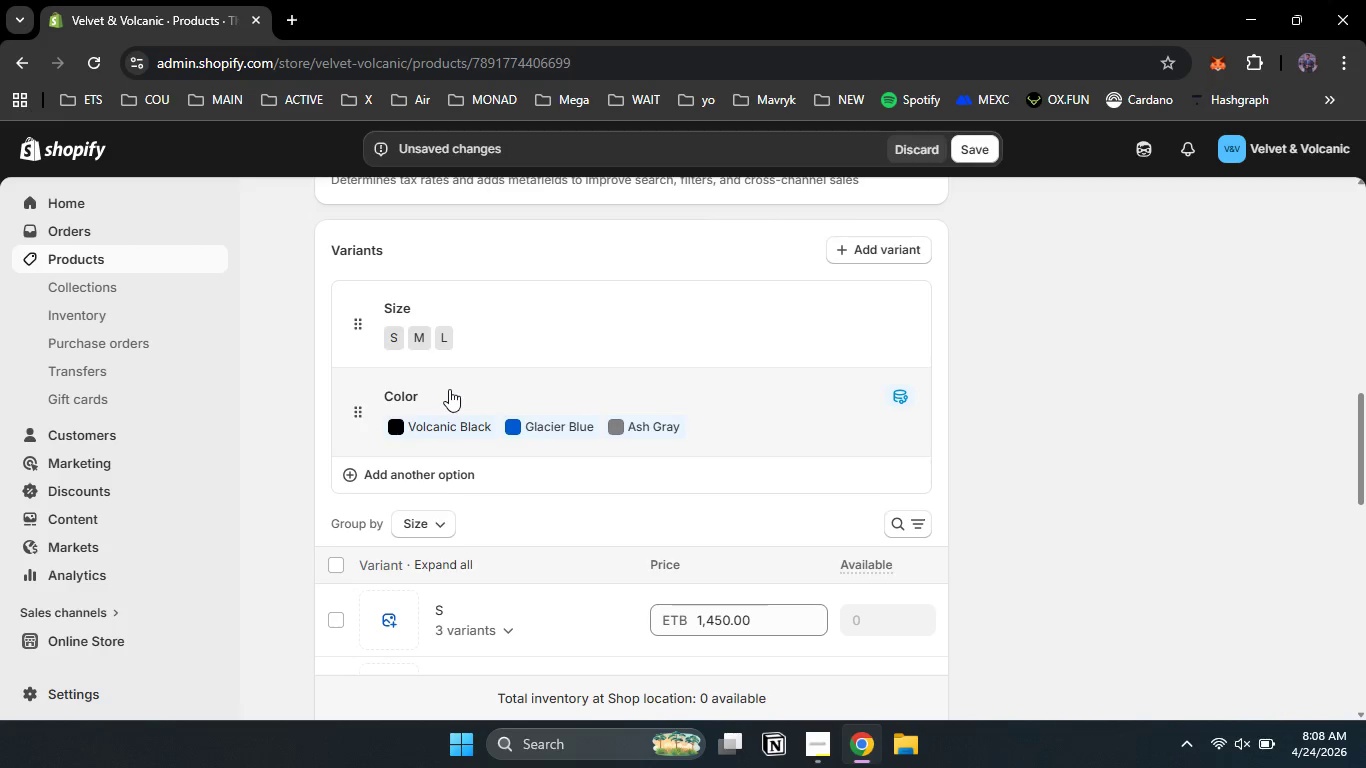 
left_click([449, 389])
 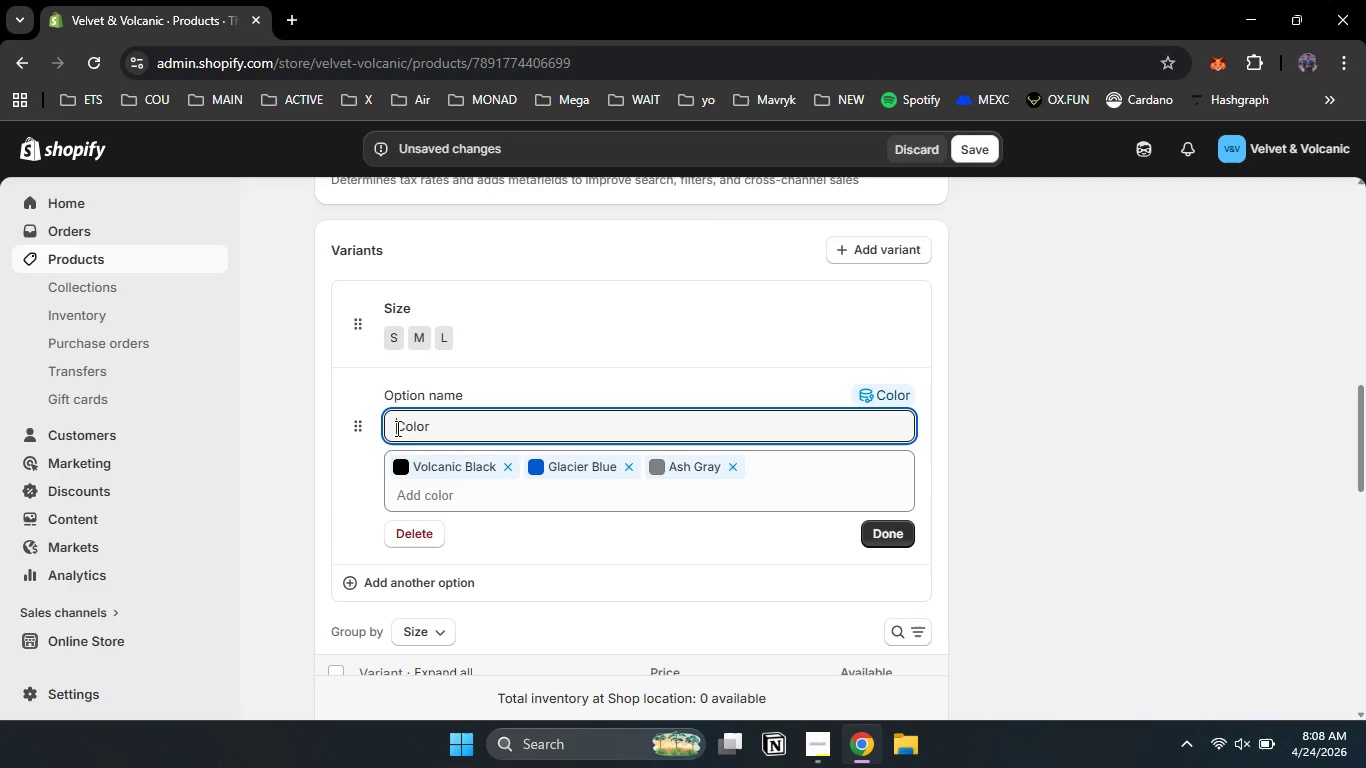 
left_click([396, 428])
 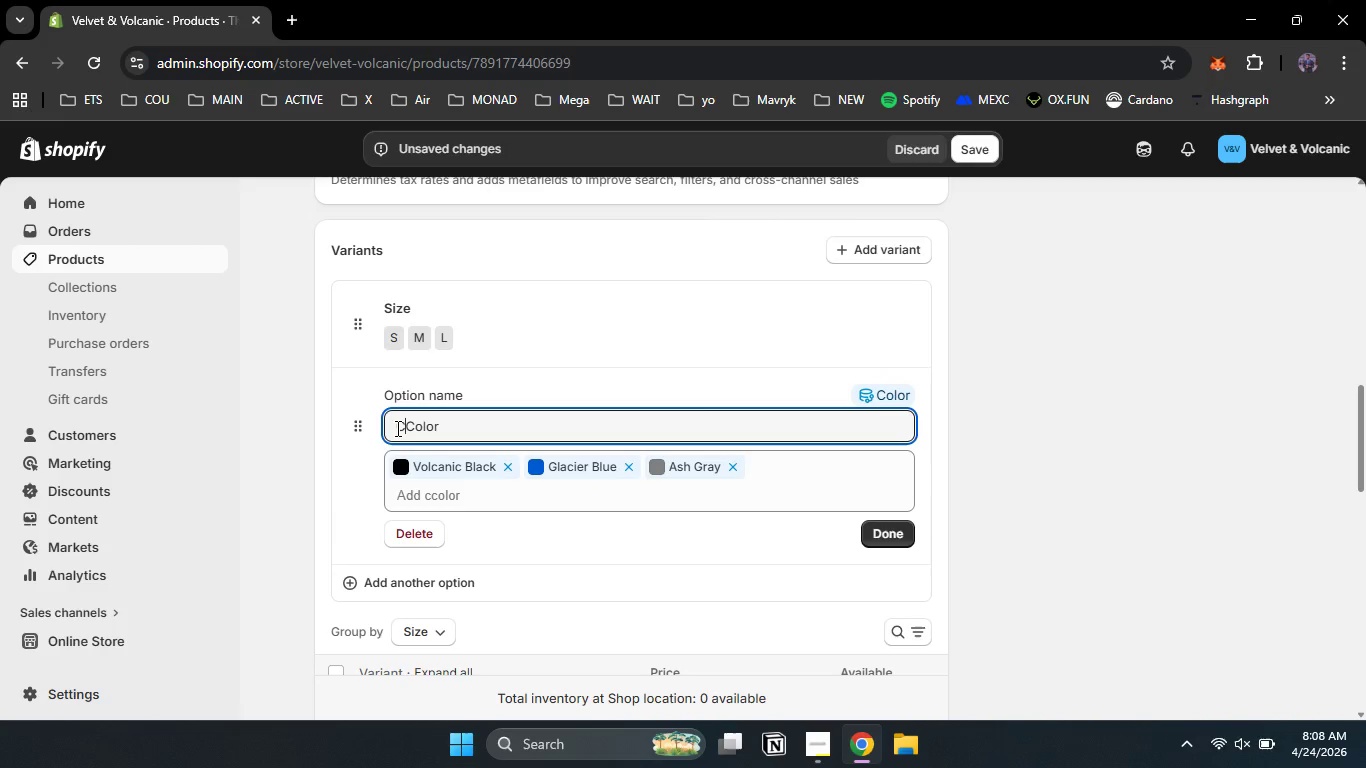 
type(Camera Lens )
 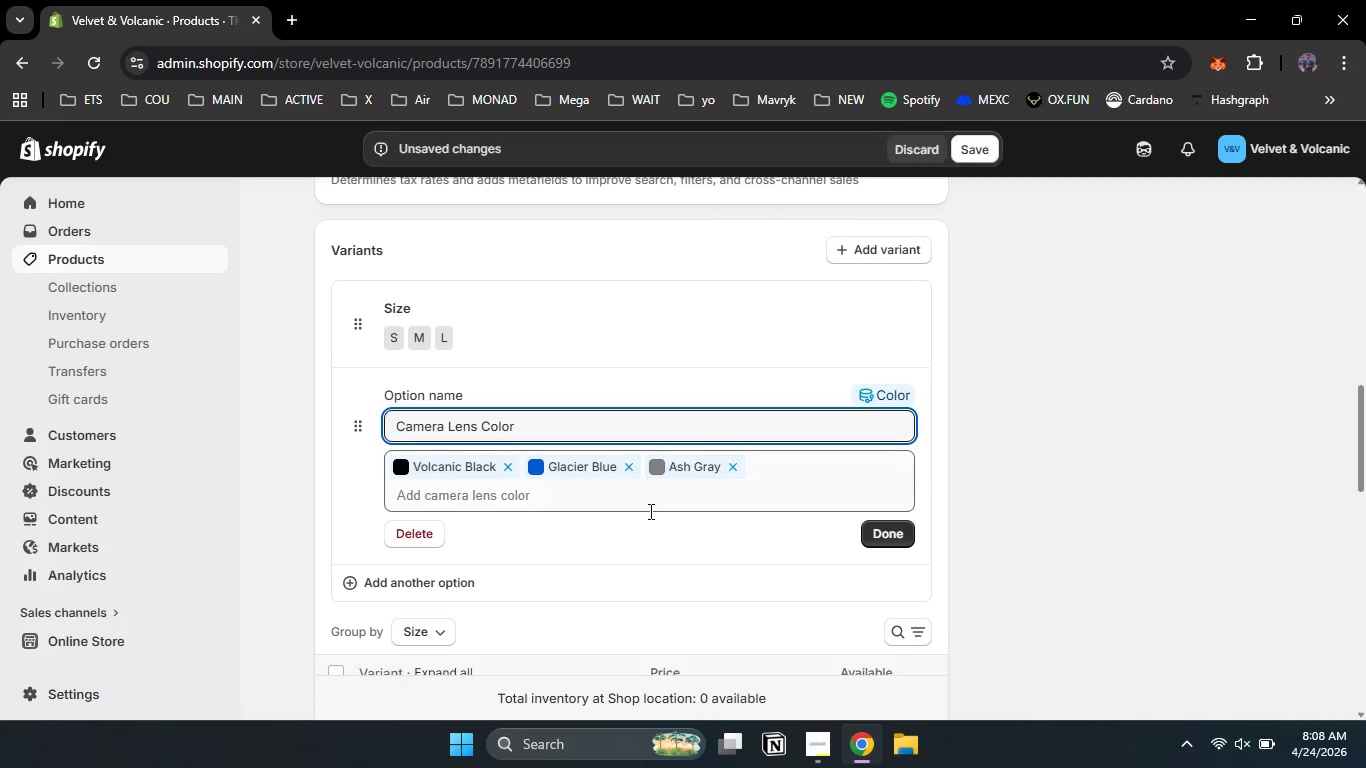 
left_click([899, 534])
 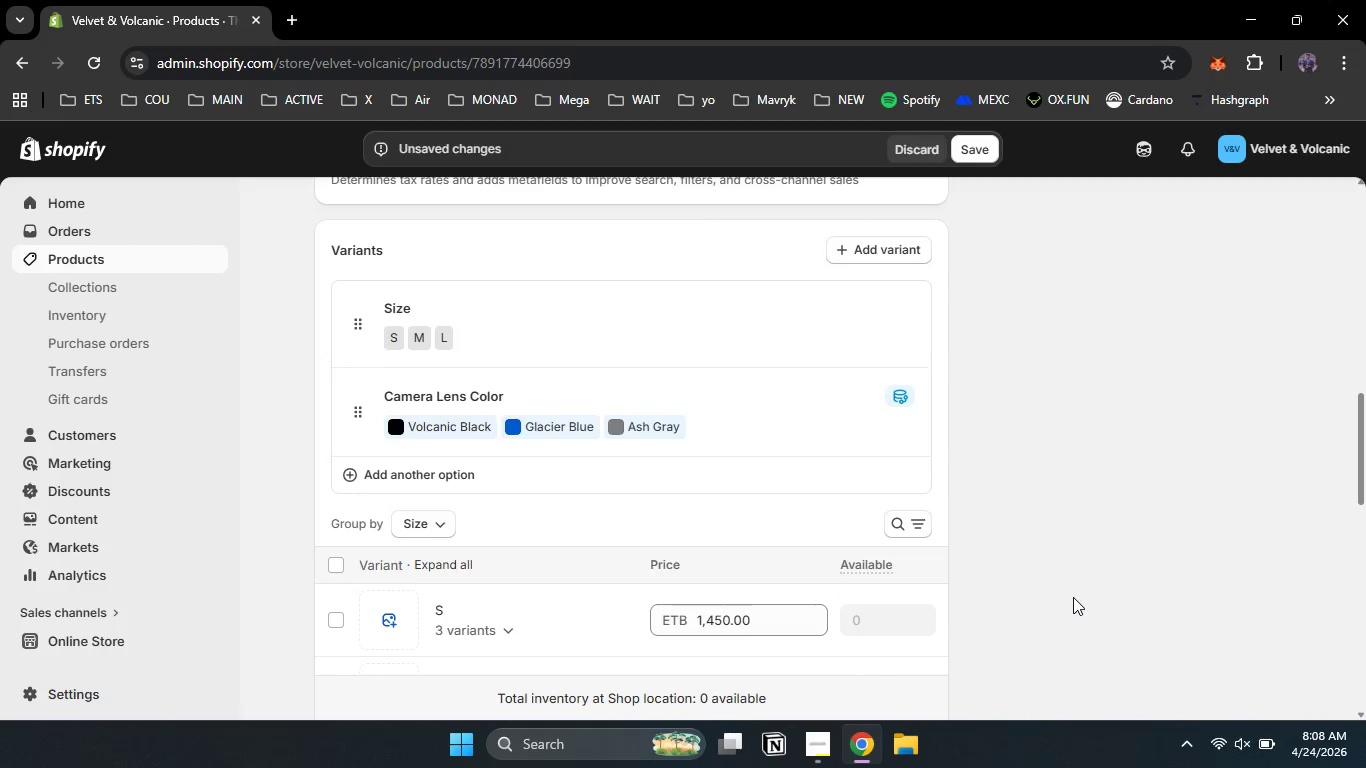 
scroll: coordinate [1073, 587], scroll_direction: down, amount: 7.0
 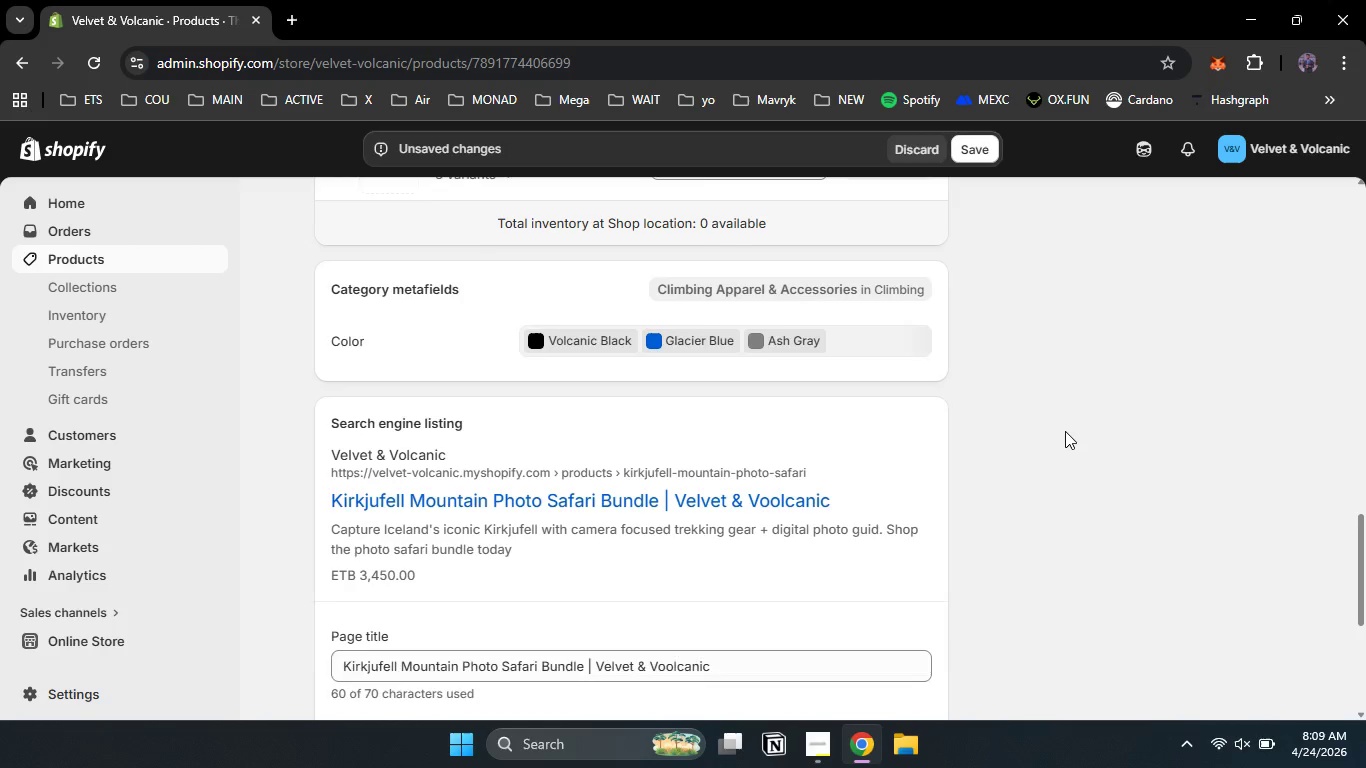 
scroll: coordinate [1065, 431], scroll_direction: up, amount: 16.0
 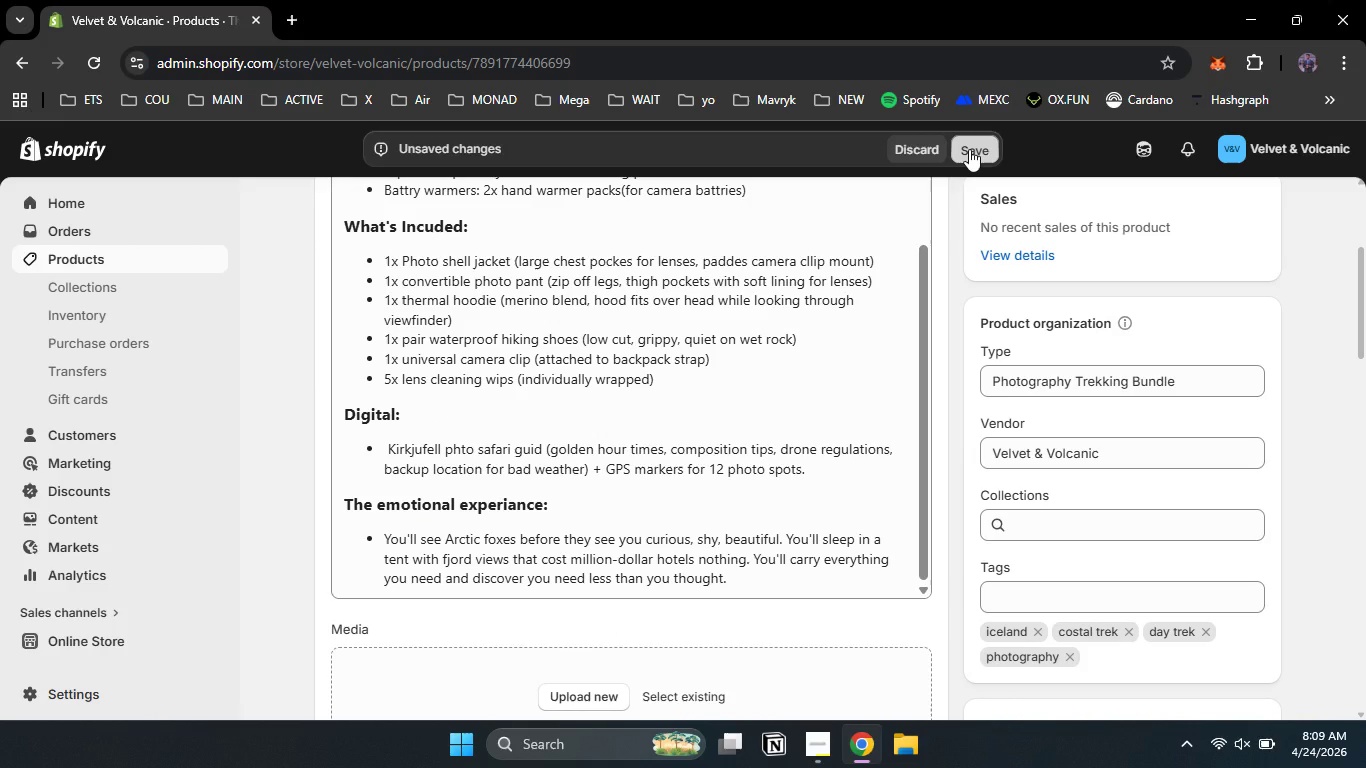 
left_click([969, 149])
 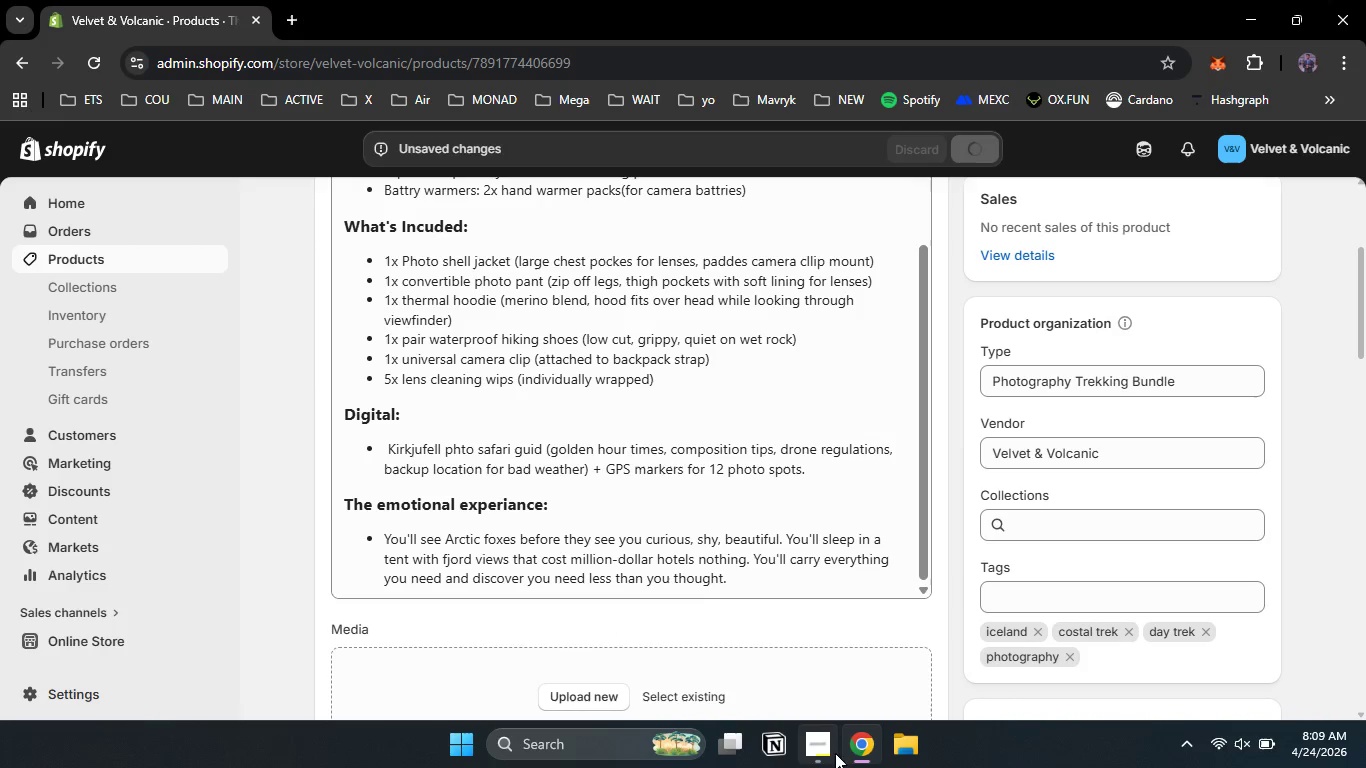 
wait(5.25)
 